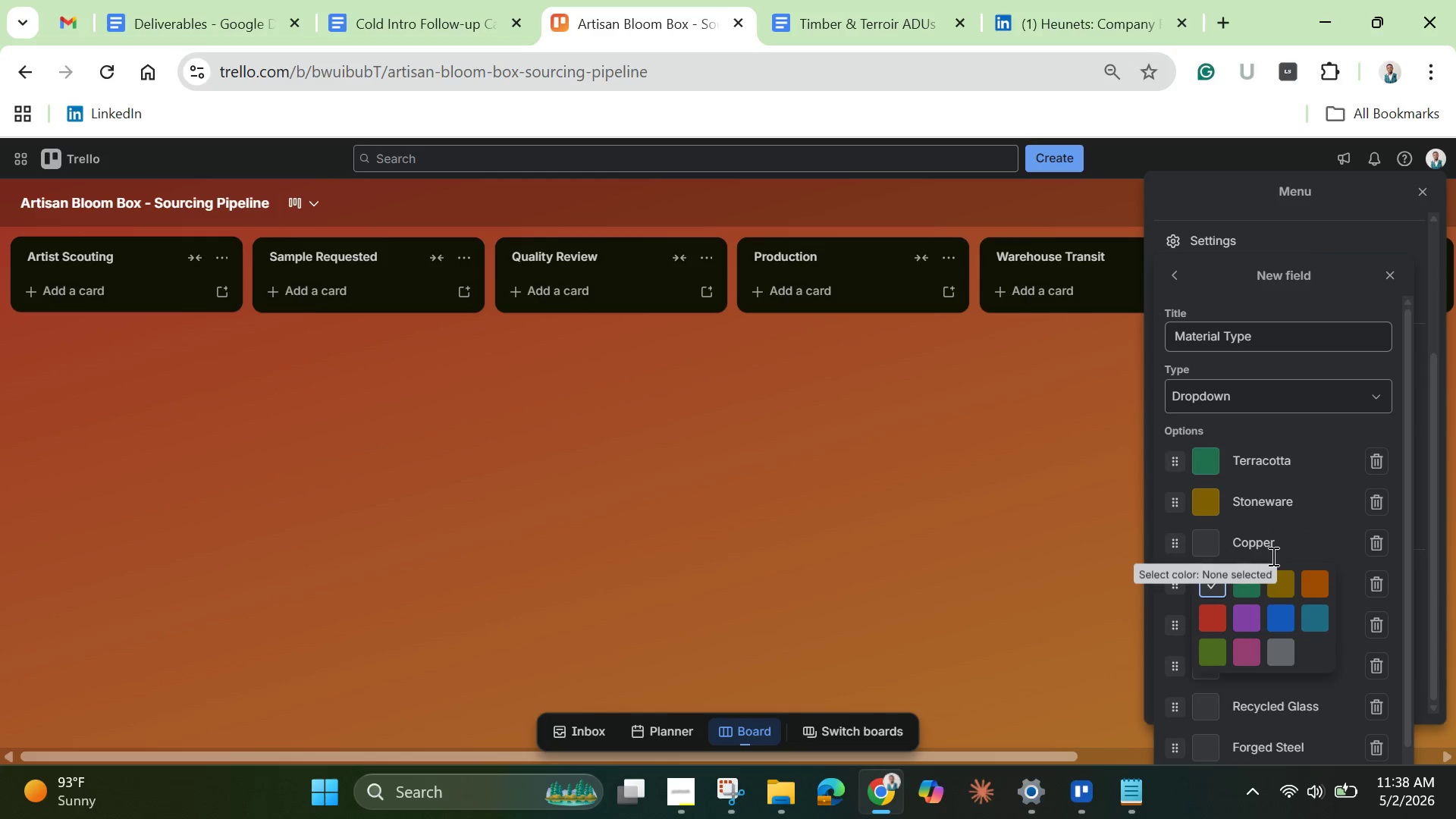 
left_click([1319, 588])
 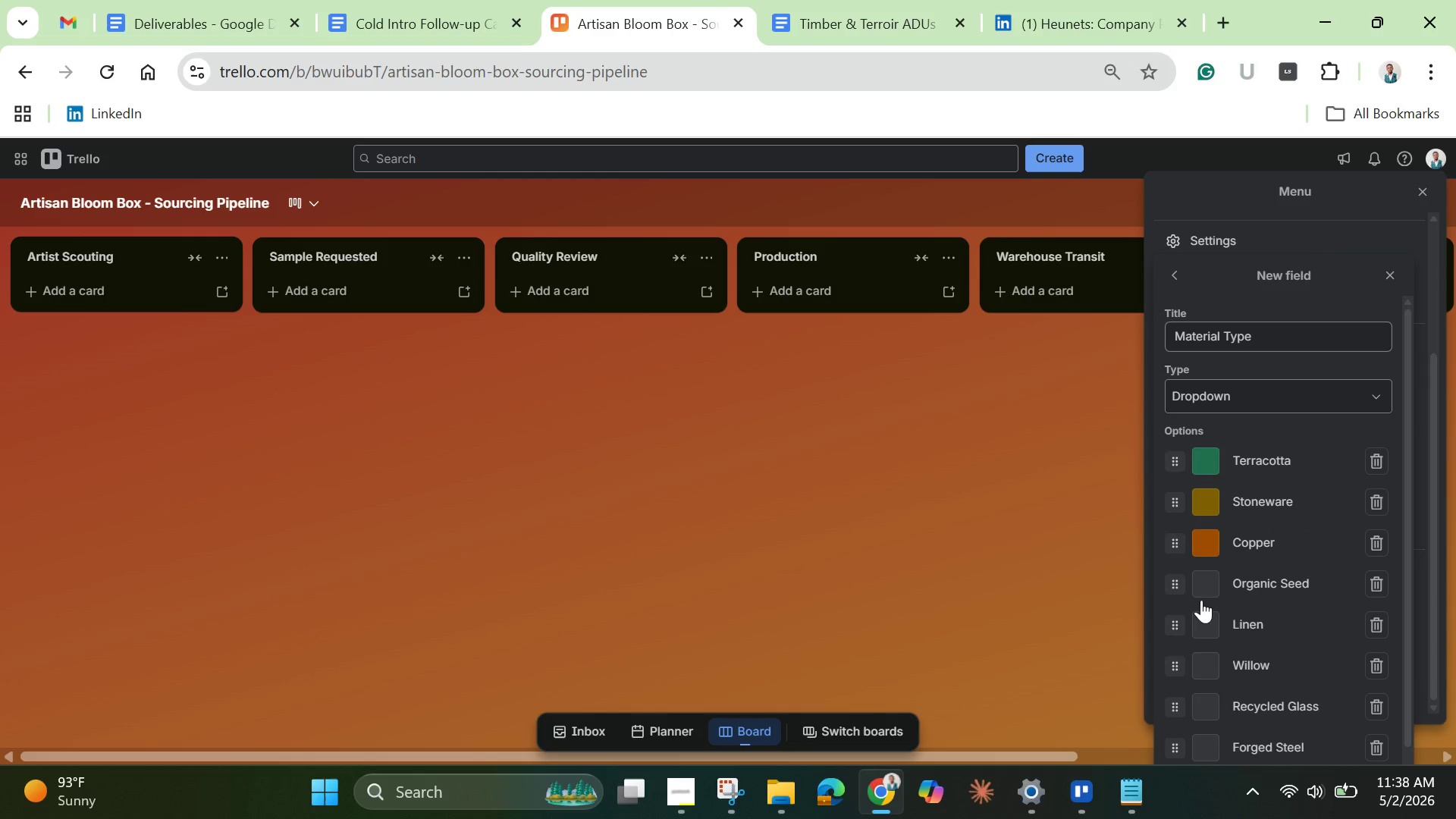 
left_click([1204, 585])
 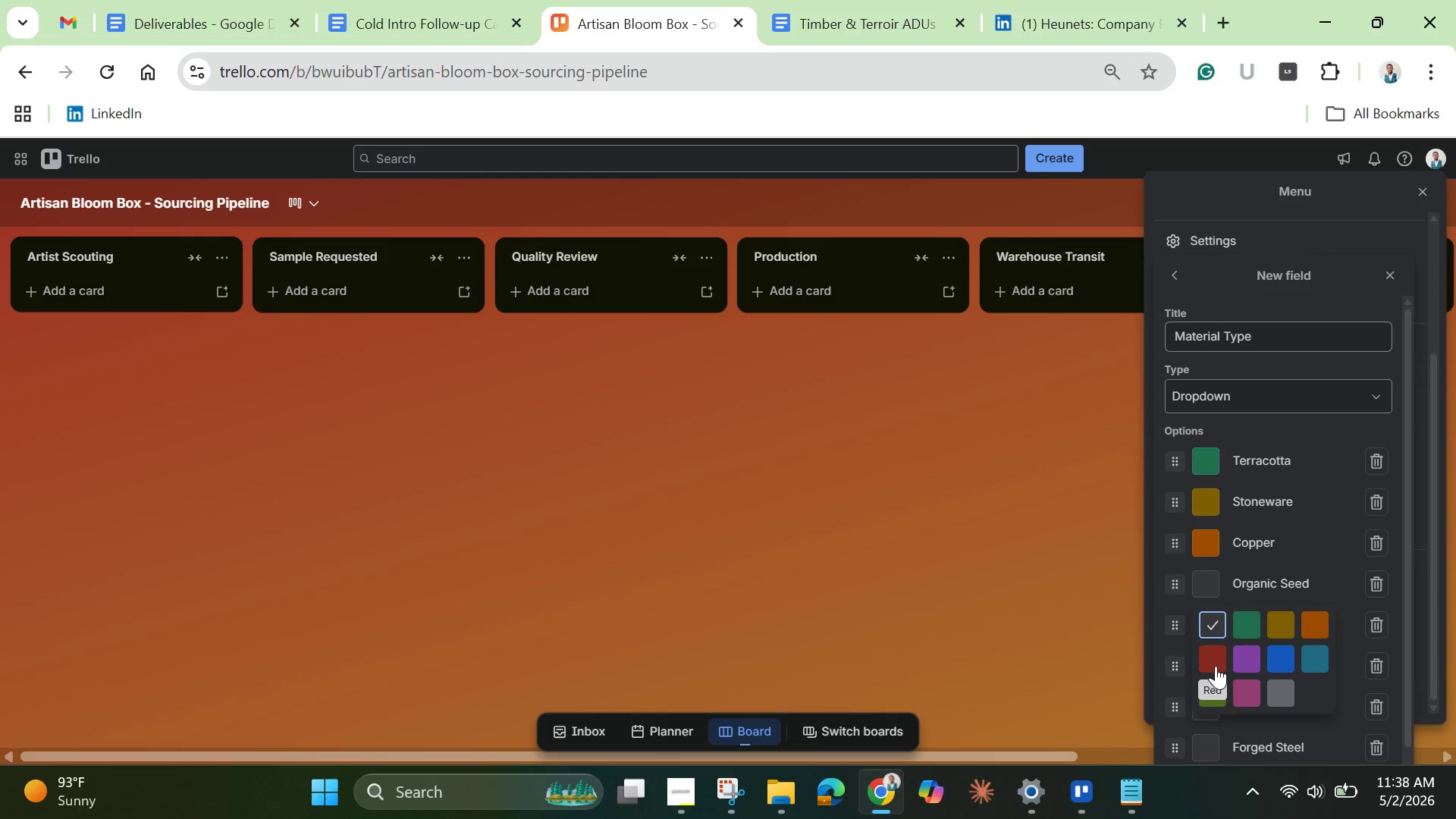 
left_click([1210, 655])
 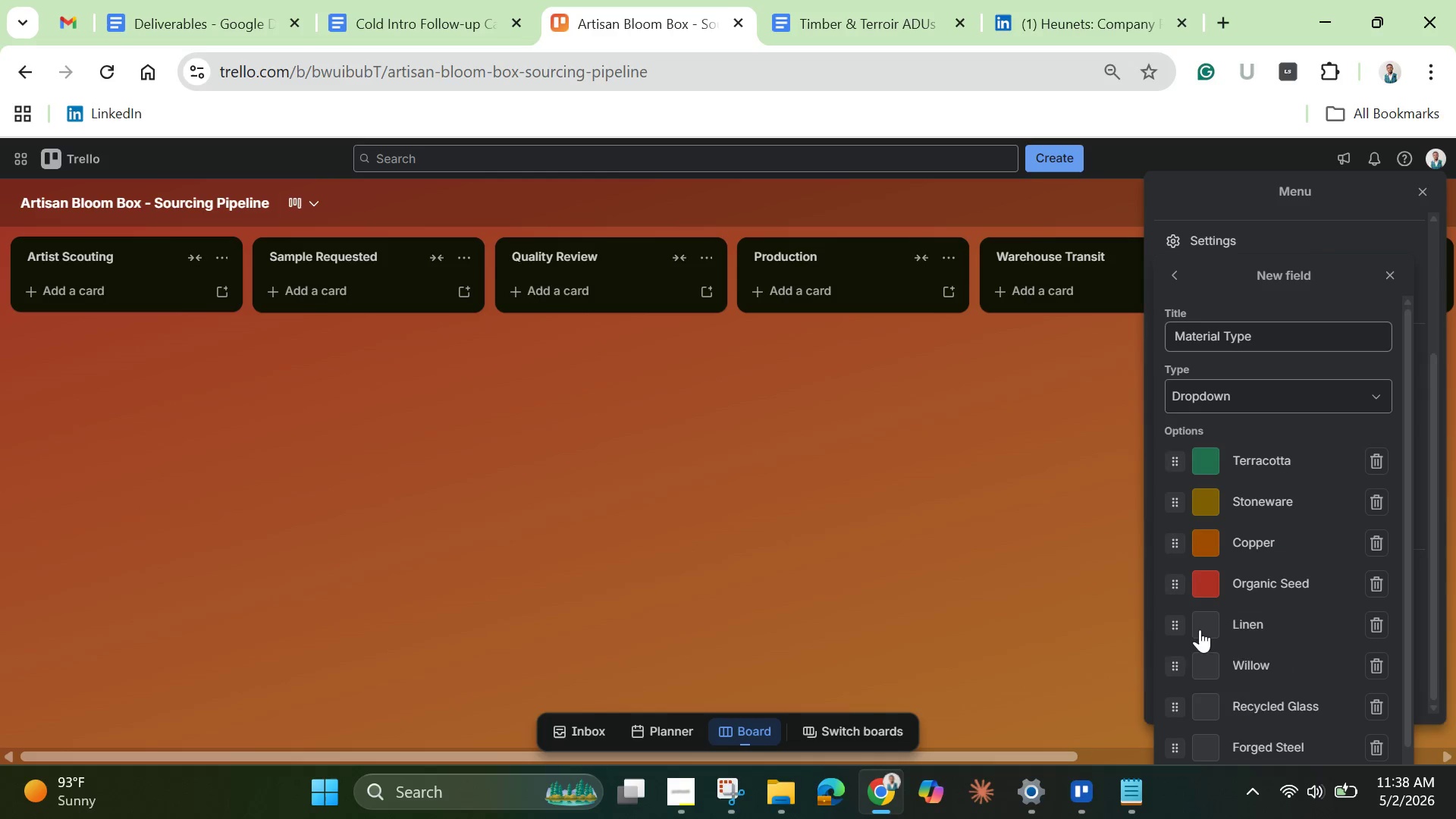 
left_click([1200, 629])
 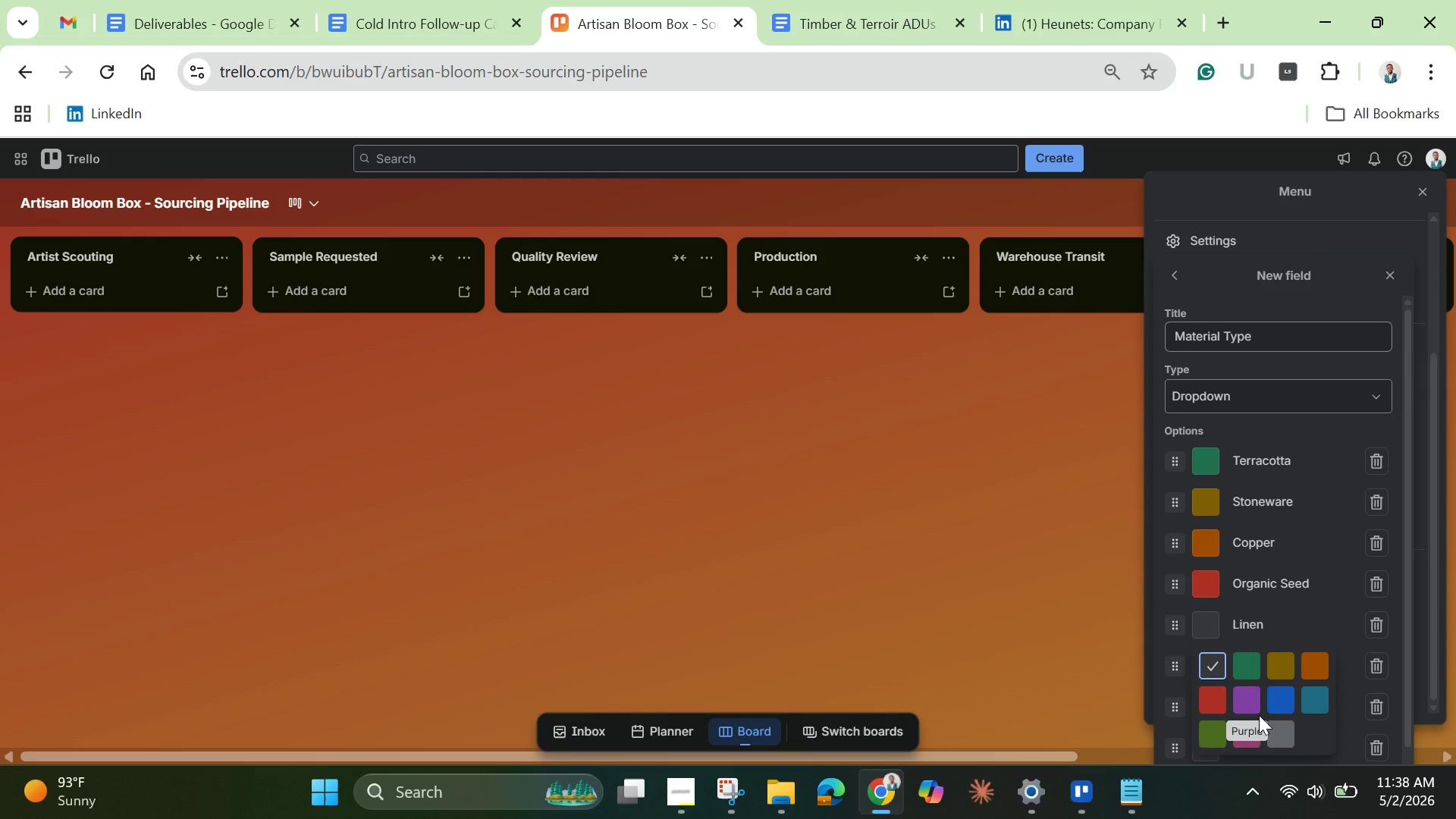 
left_click([1245, 700])
 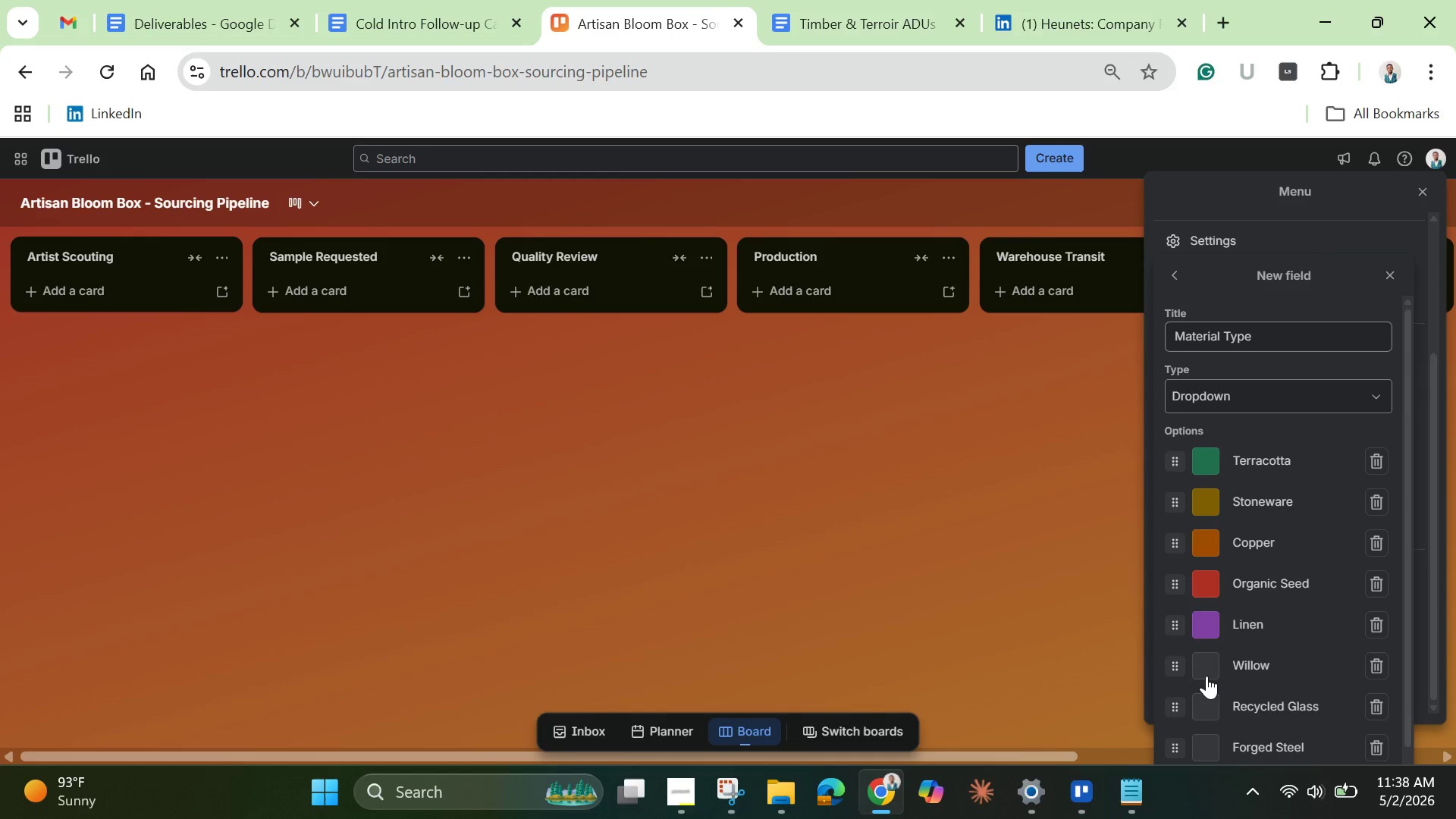 
left_click([1199, 669])
 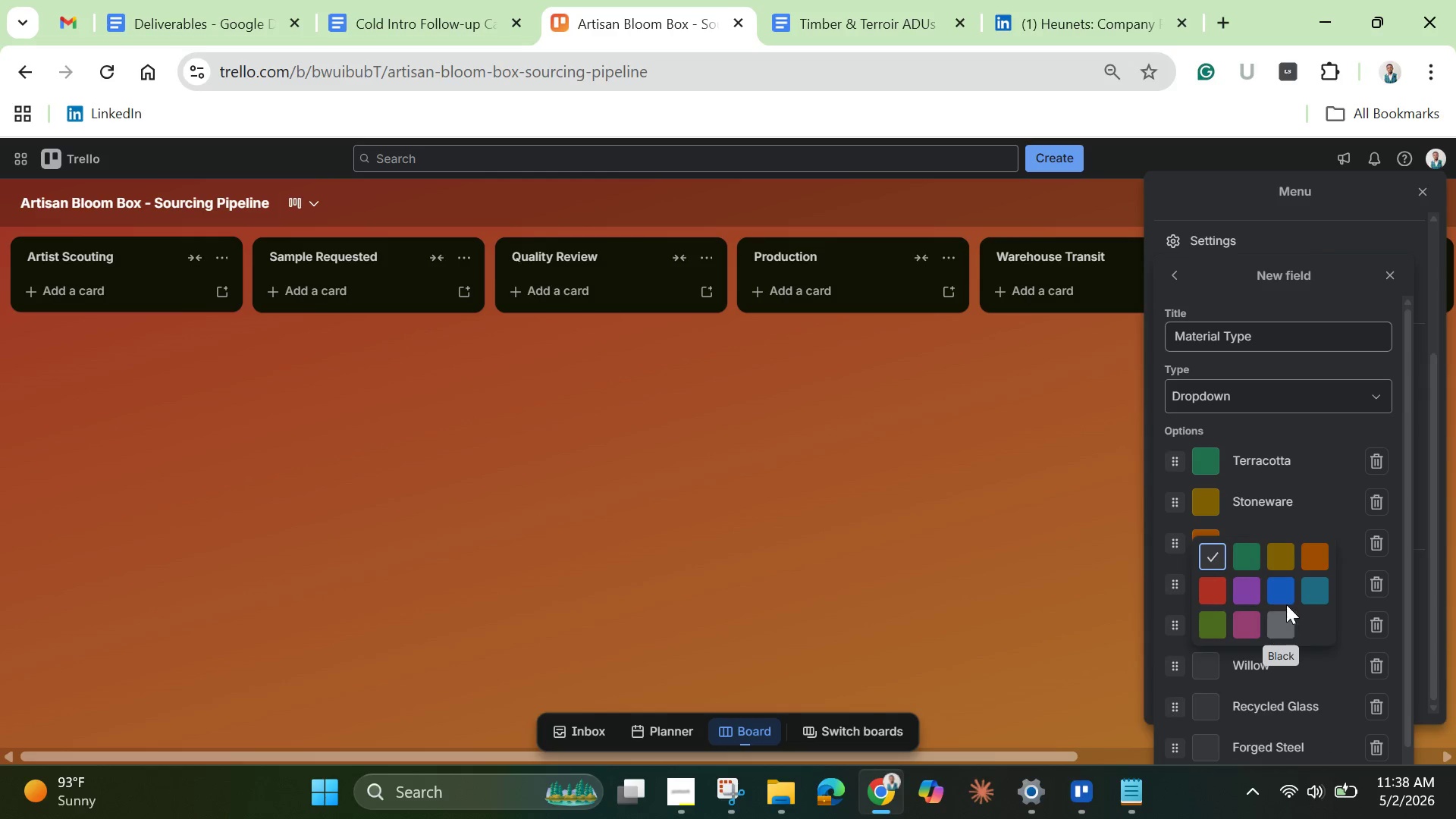 
left_click([1271, 594])
 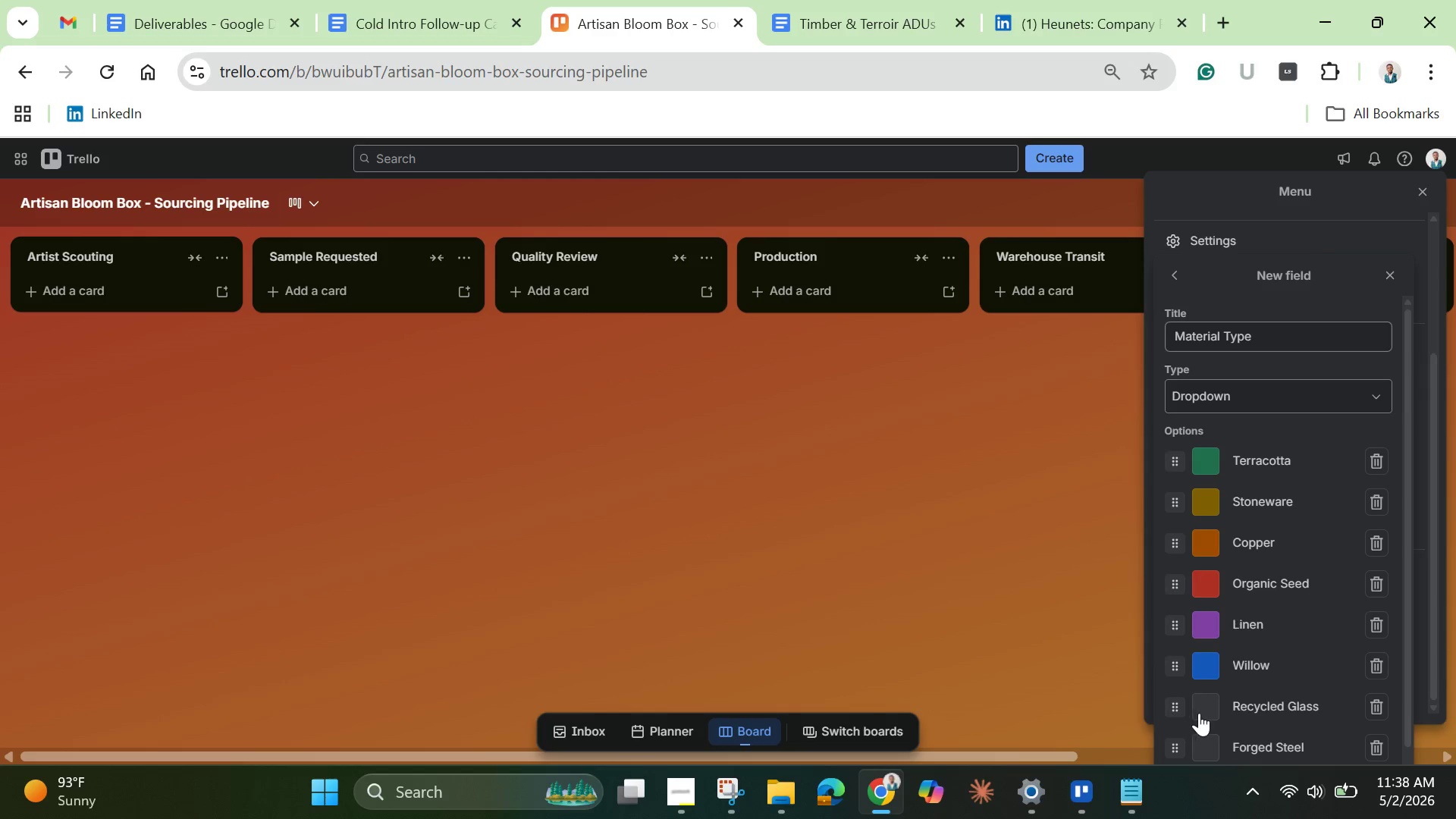 
left_click([1203, 712])
 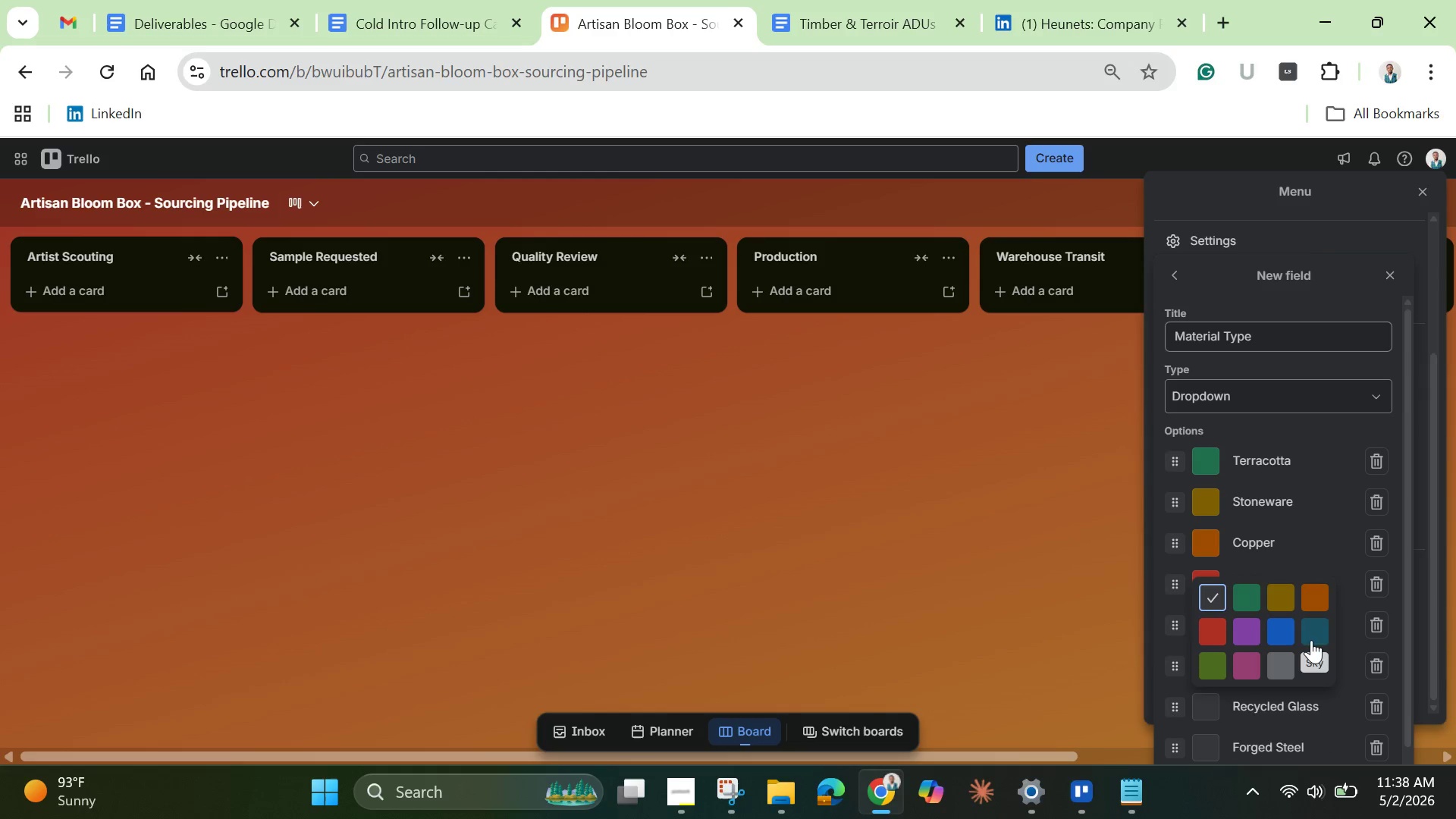 
left_click([1312, 635])
 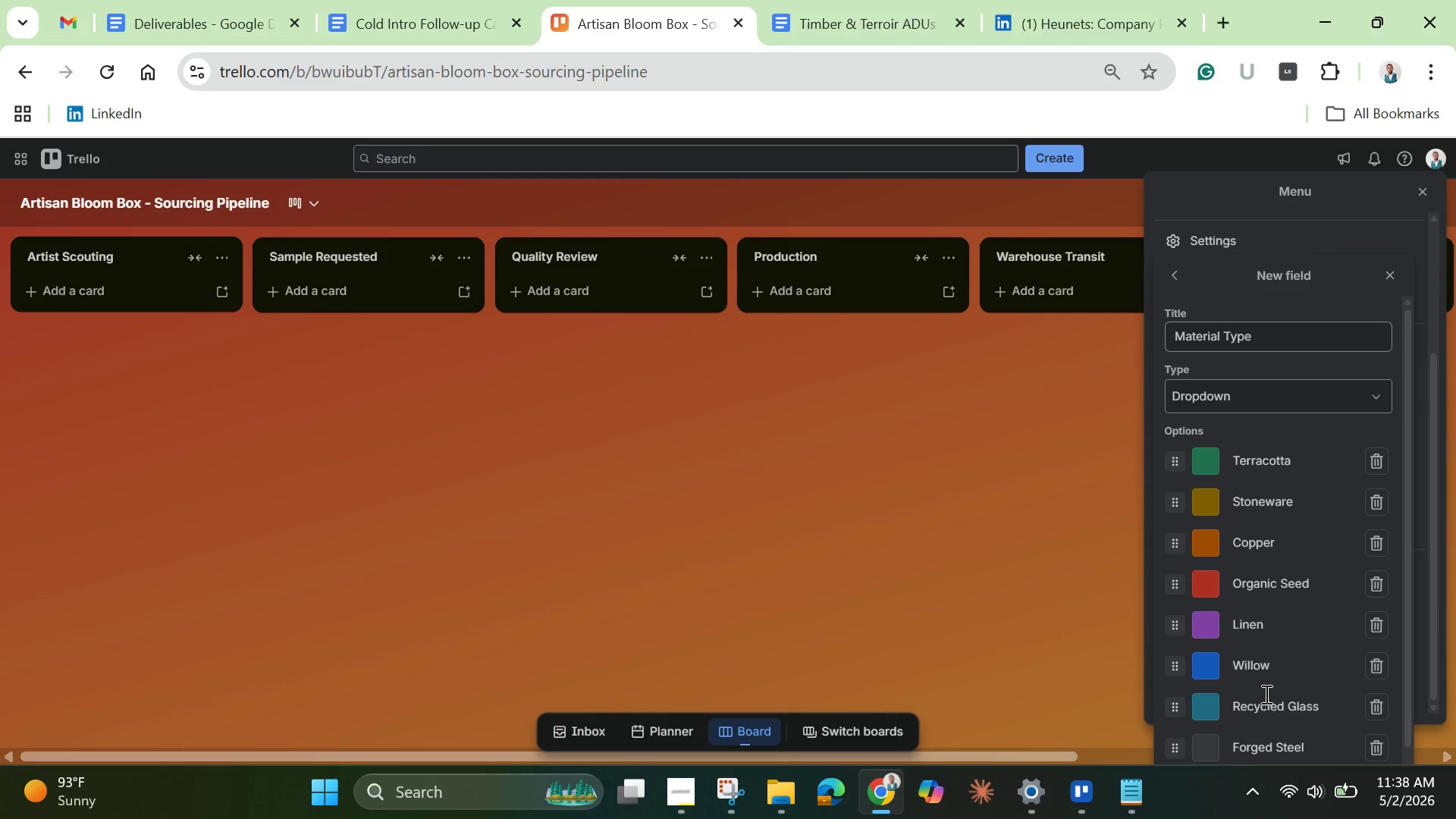 
scroll: coordinate [1265, 694], scroll_direction: down, amount: 5.0
 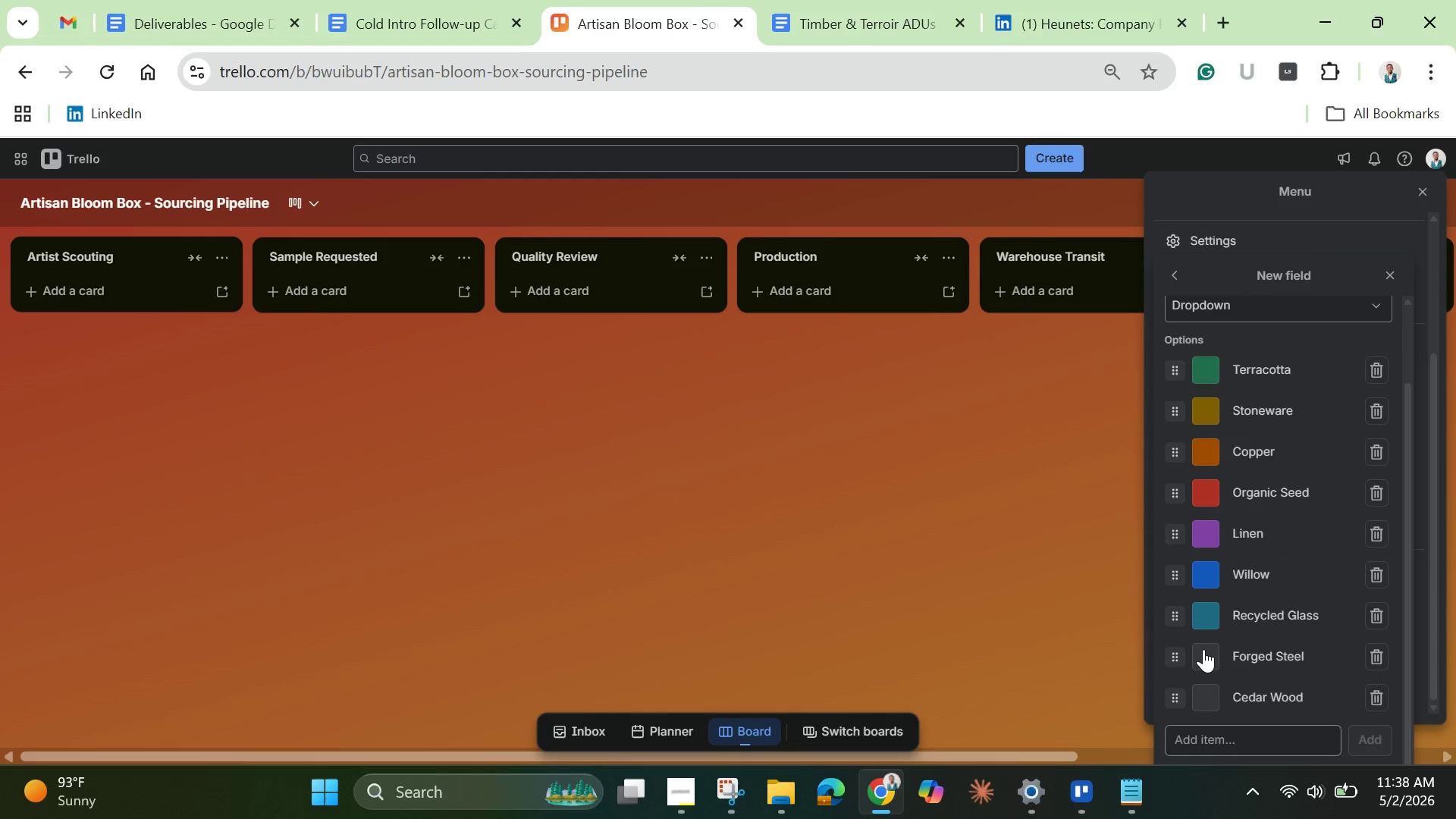 
left_click([1203, 649])
 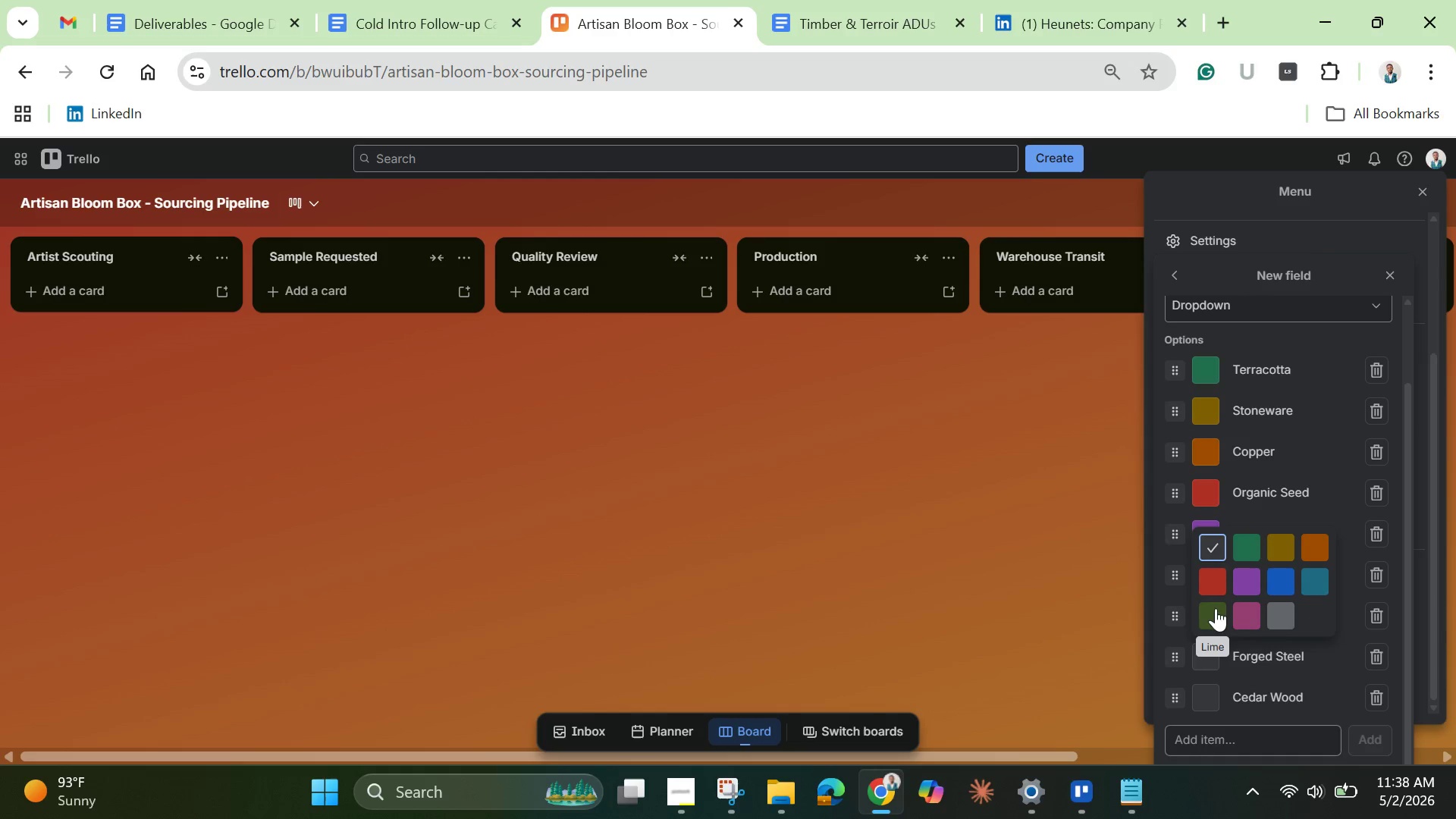 
left_click([1220, 609])
 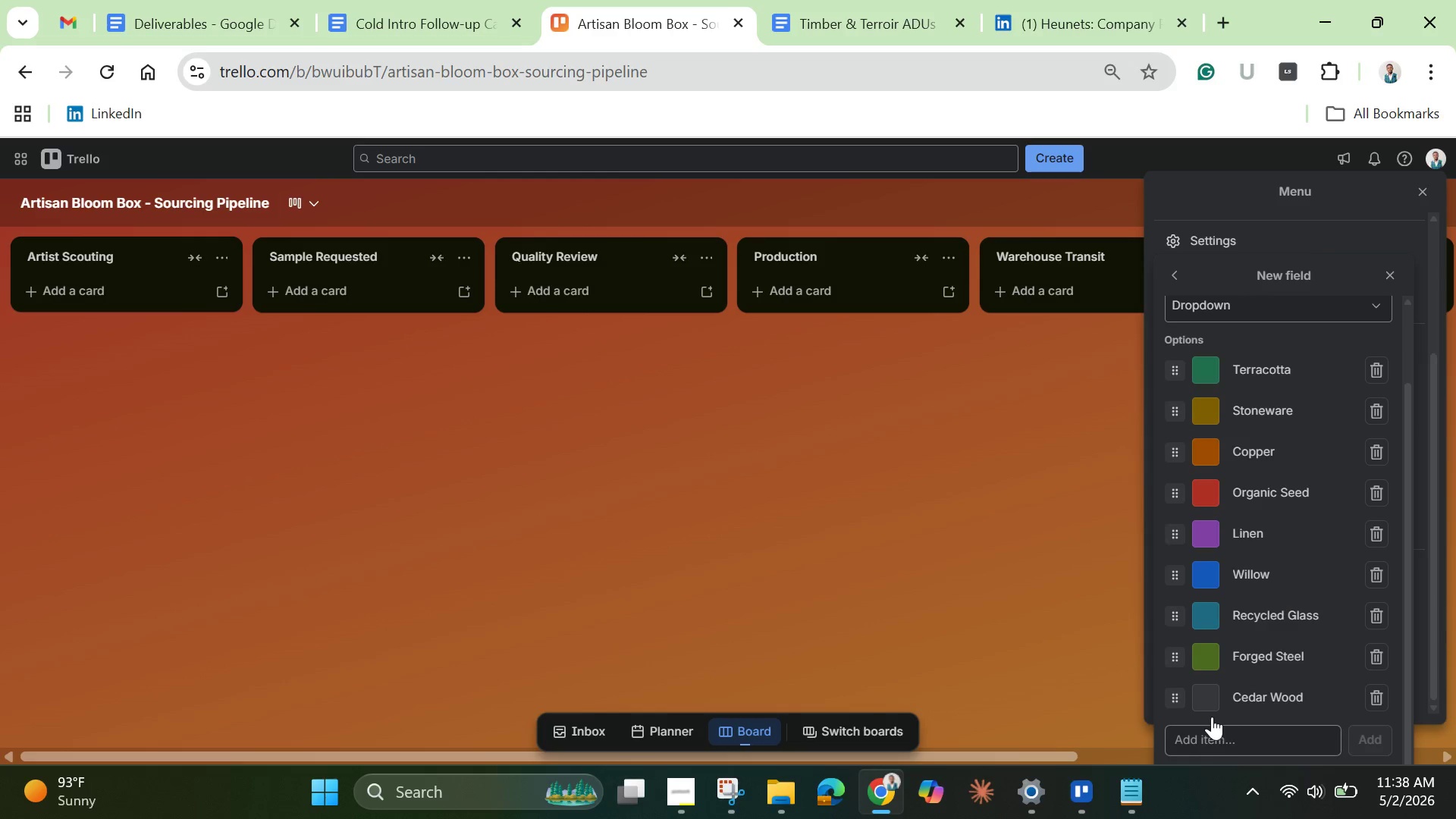 
left_click([1197, 701])
 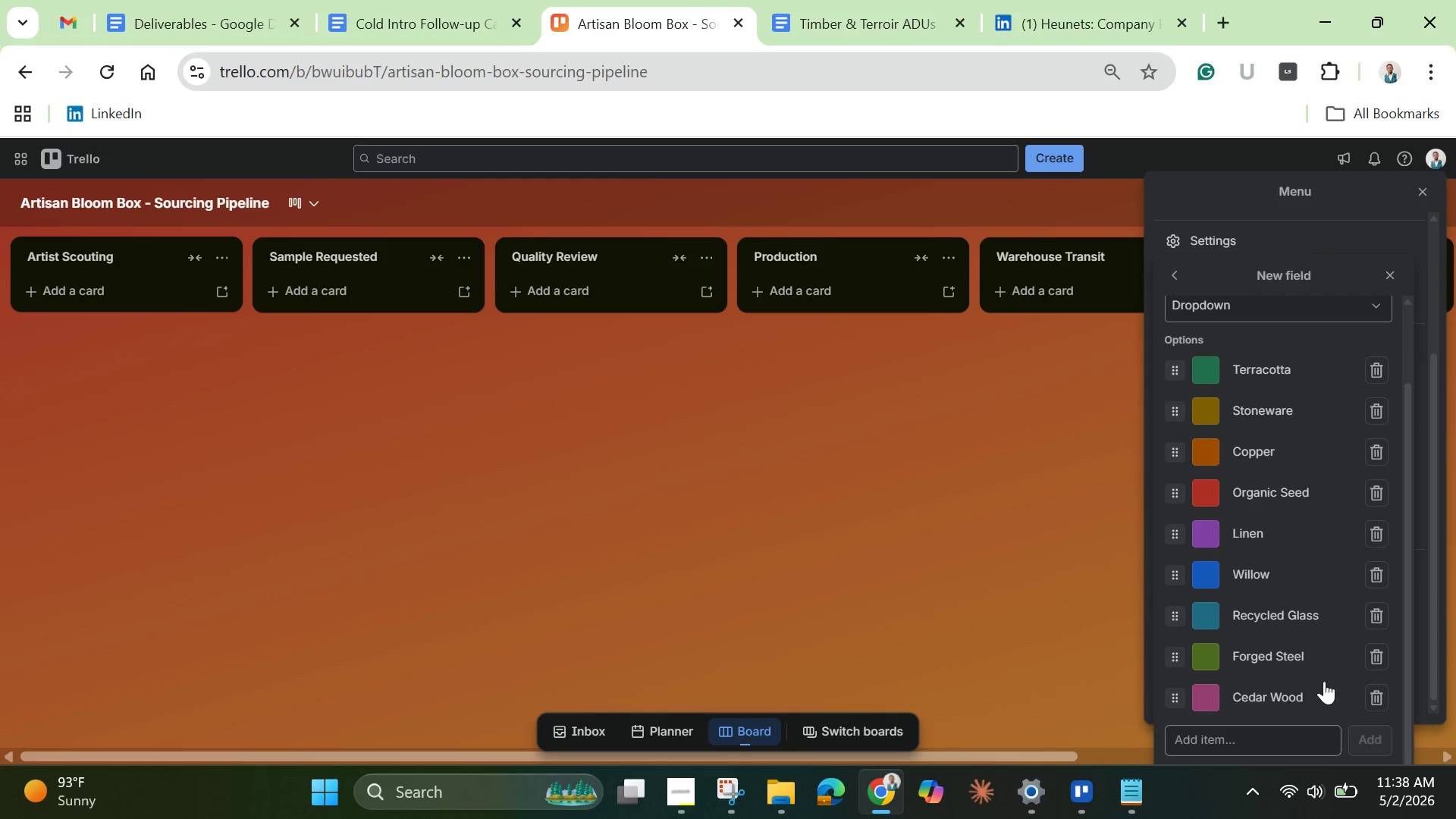 
scroll: coordinate [1302, 709], scroll_direction: up, amount: 1.0
 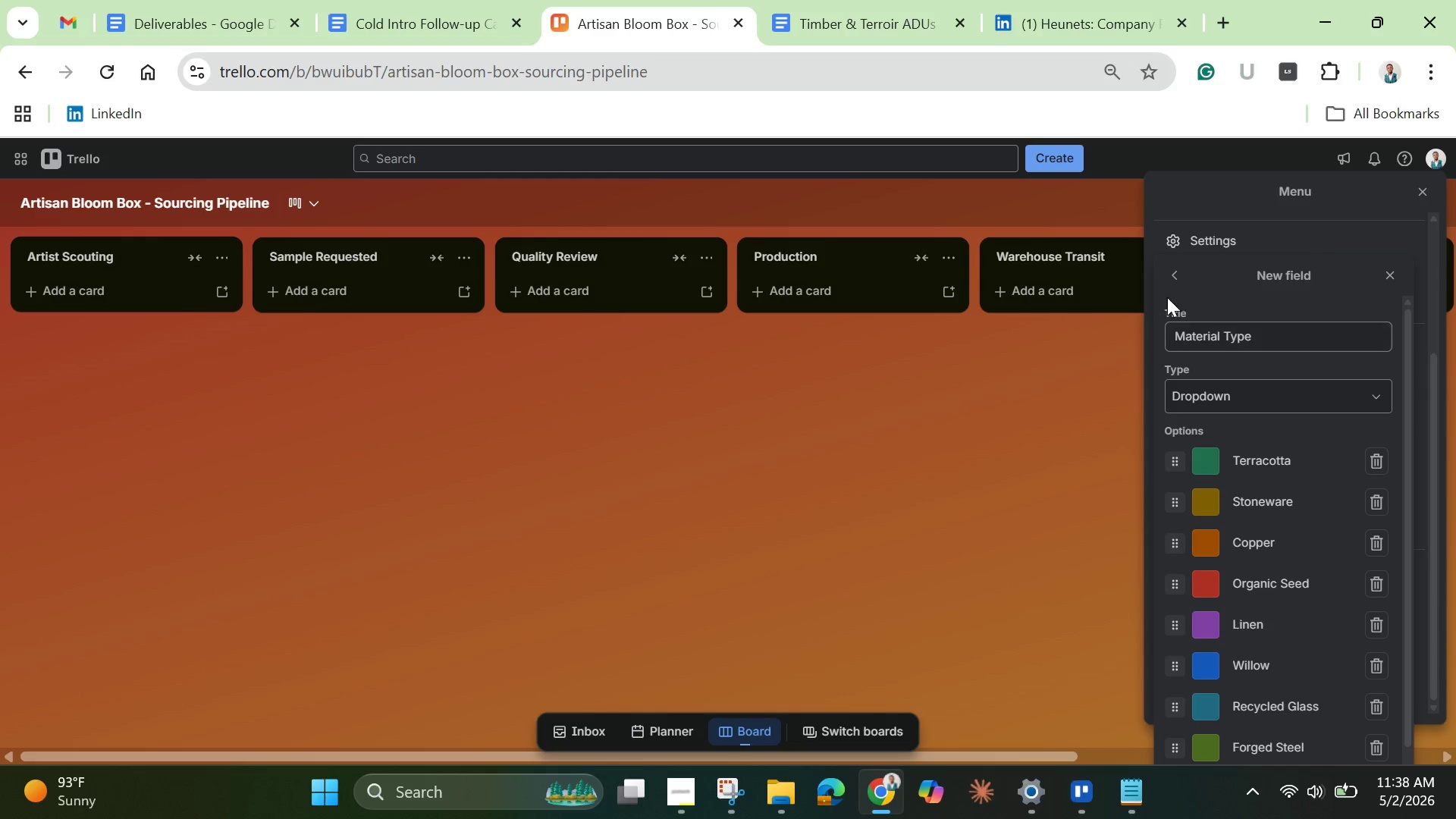 
left_click([1176, 273])
 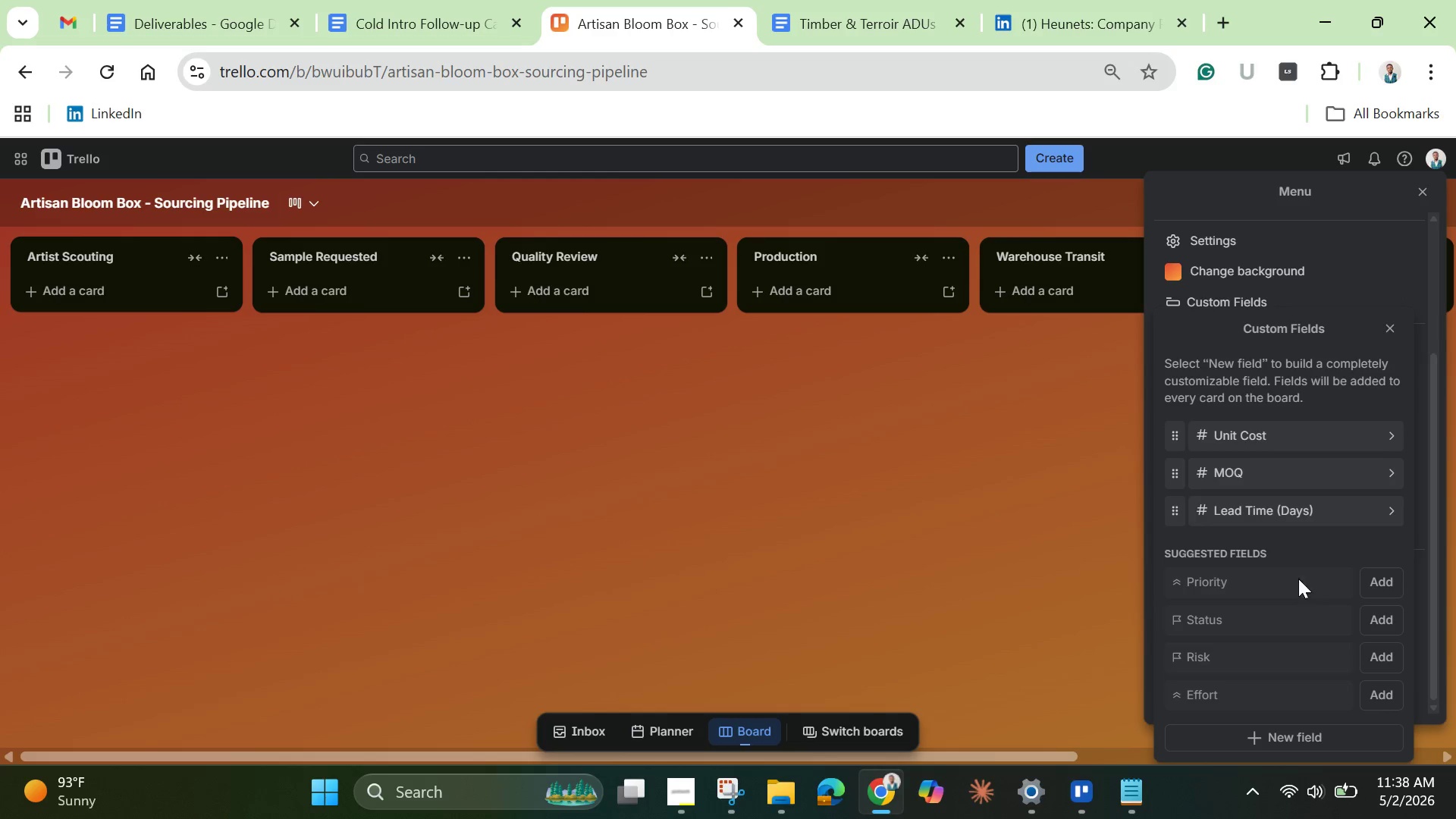 
left_click([1287, 504])
 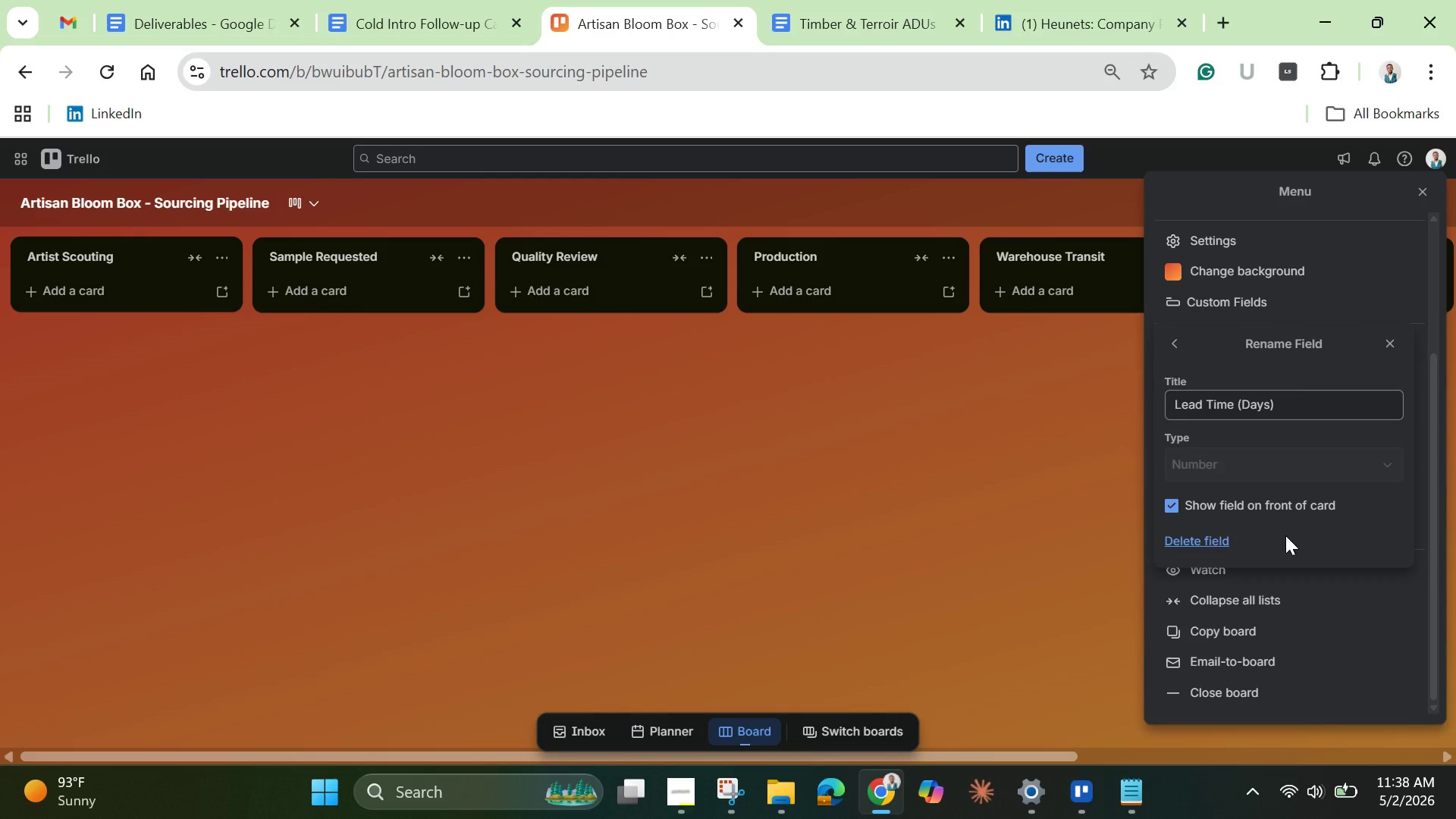 
wait(8.91)
 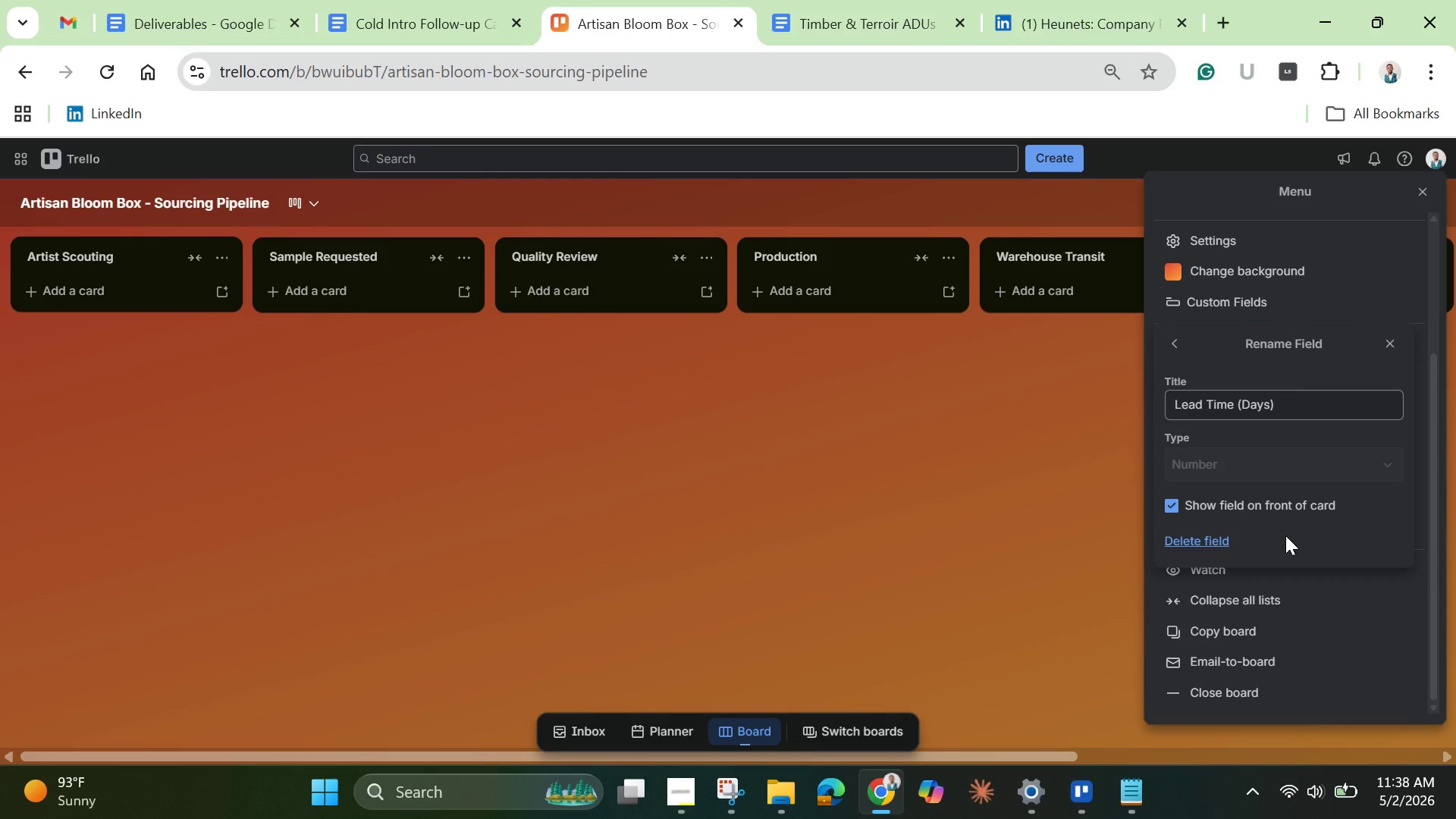 
left_click([1166, 347])
 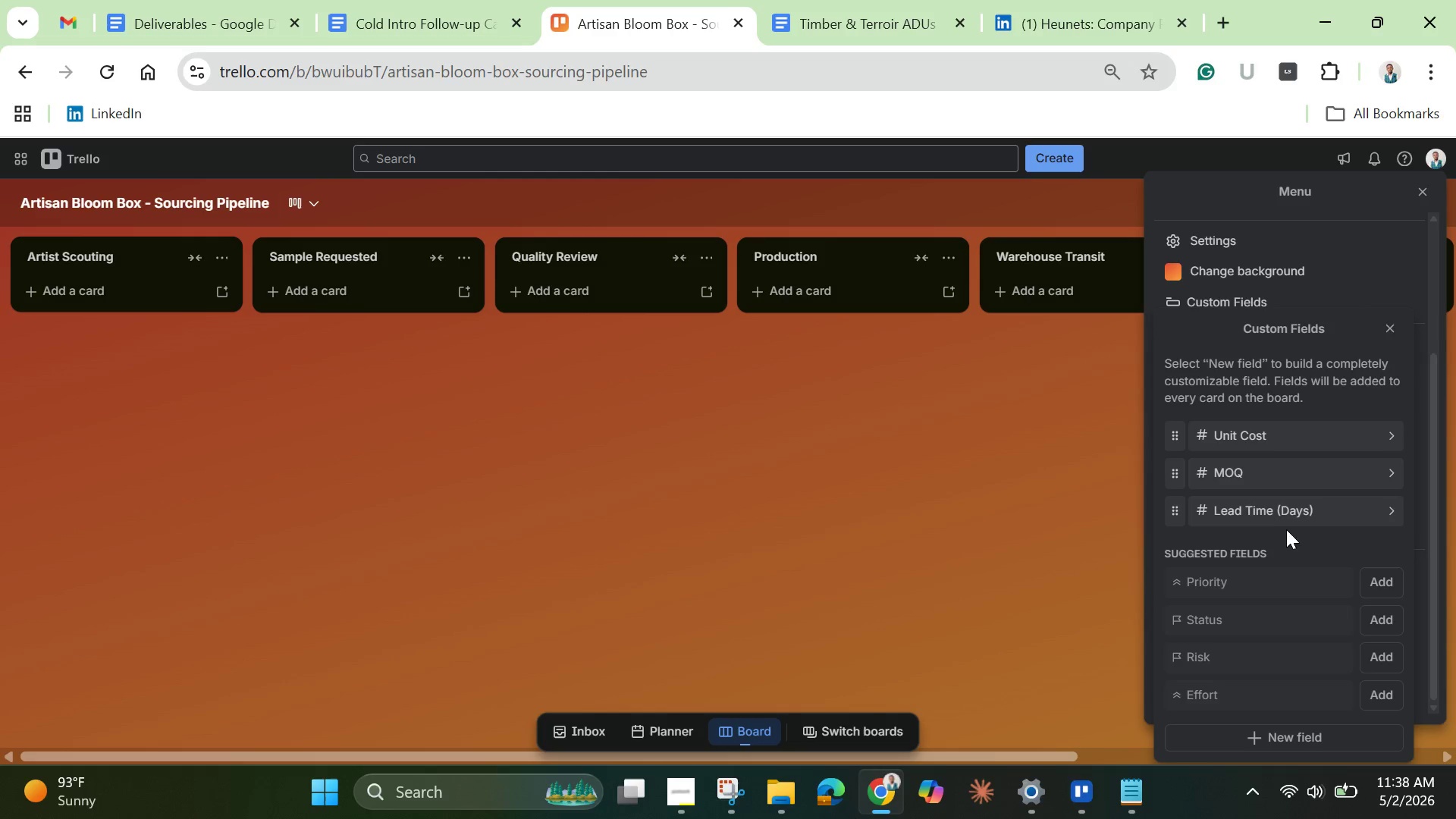 
scroll: coordinate [1294, 557], scroll_direction: down, amount: 7.0
 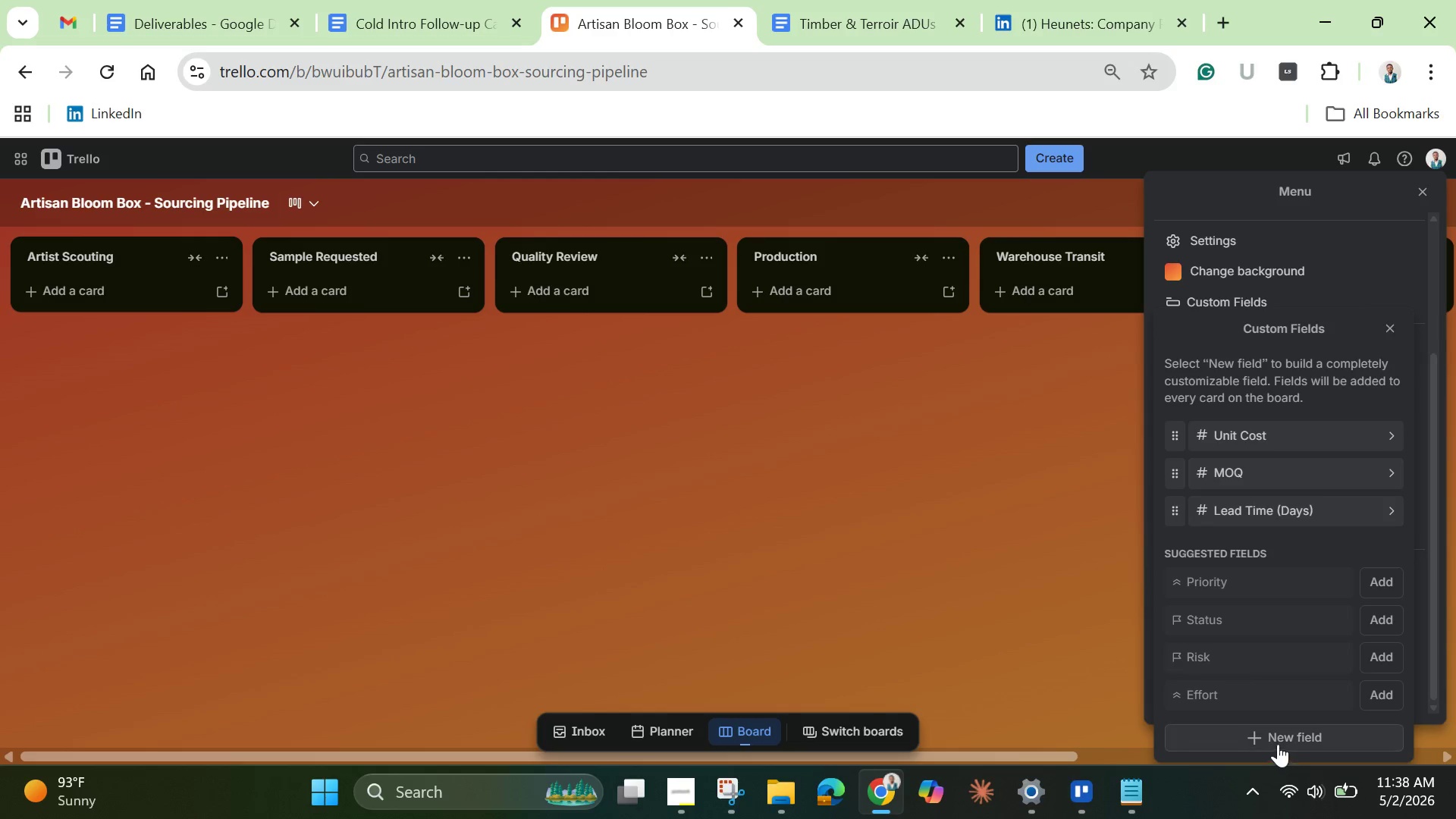 
left_click([1275, 737])
 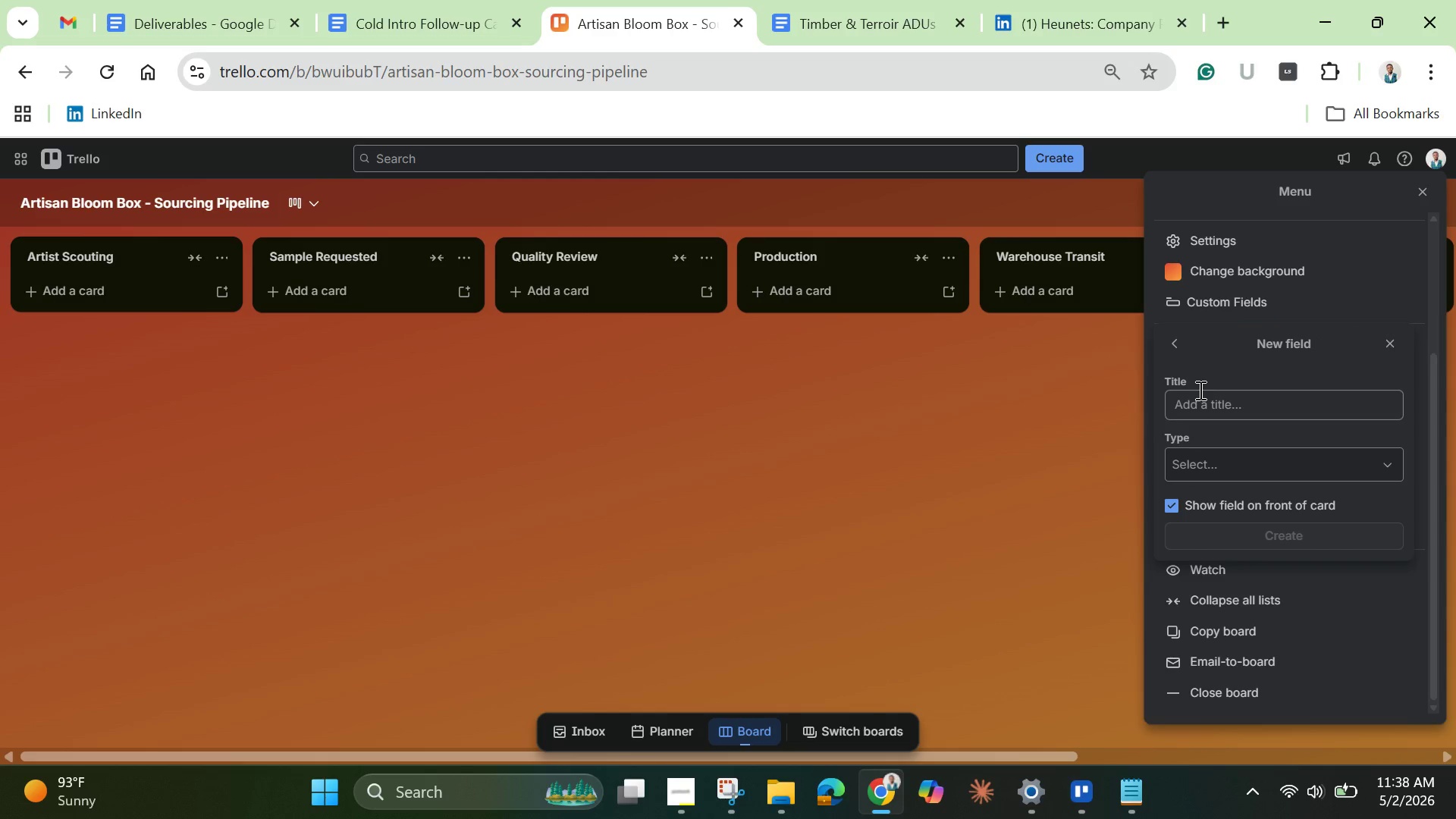 
left_click([1199, 390])
 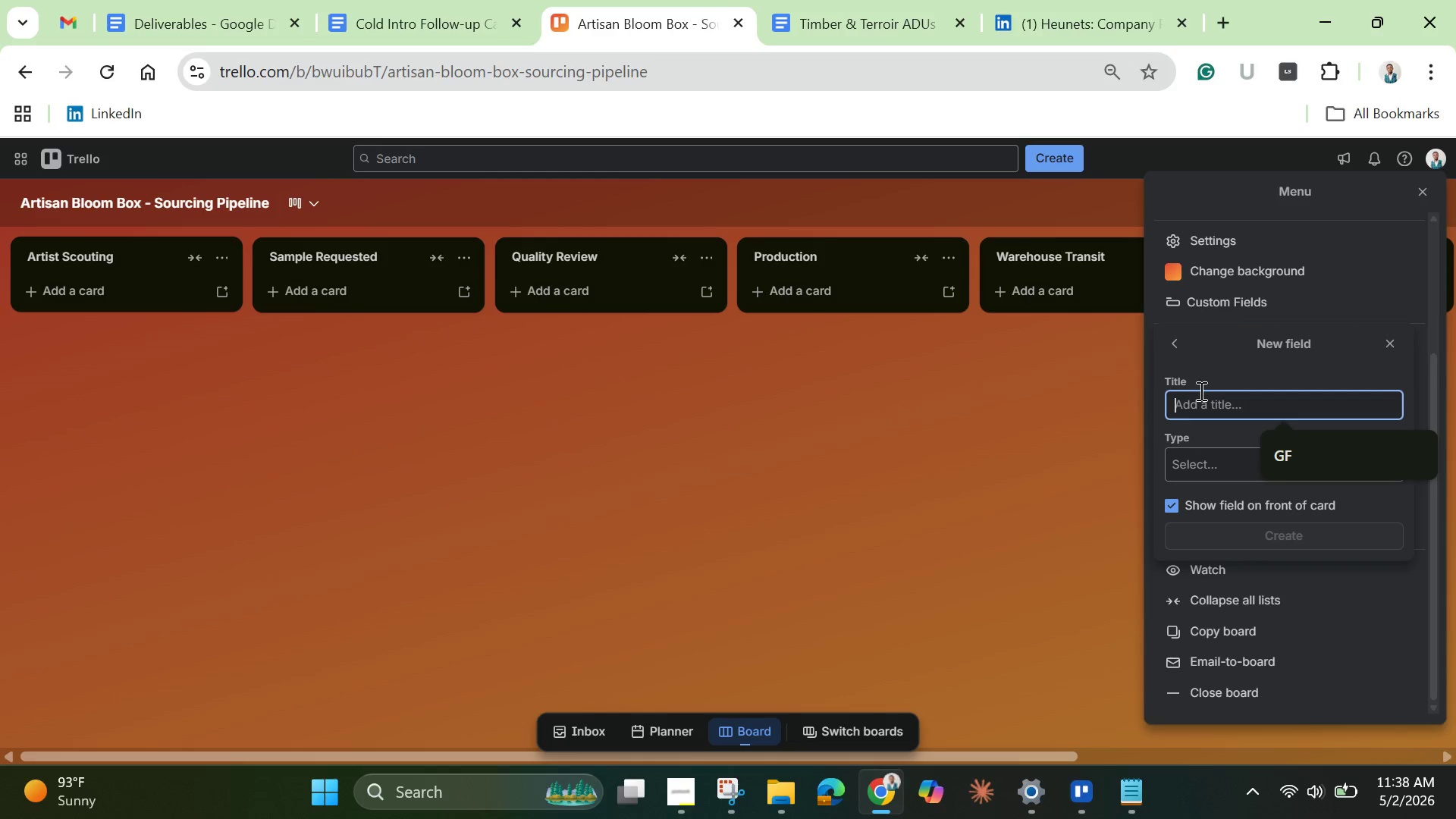 
type(N)
key(Backspace)
type(Material Type)
 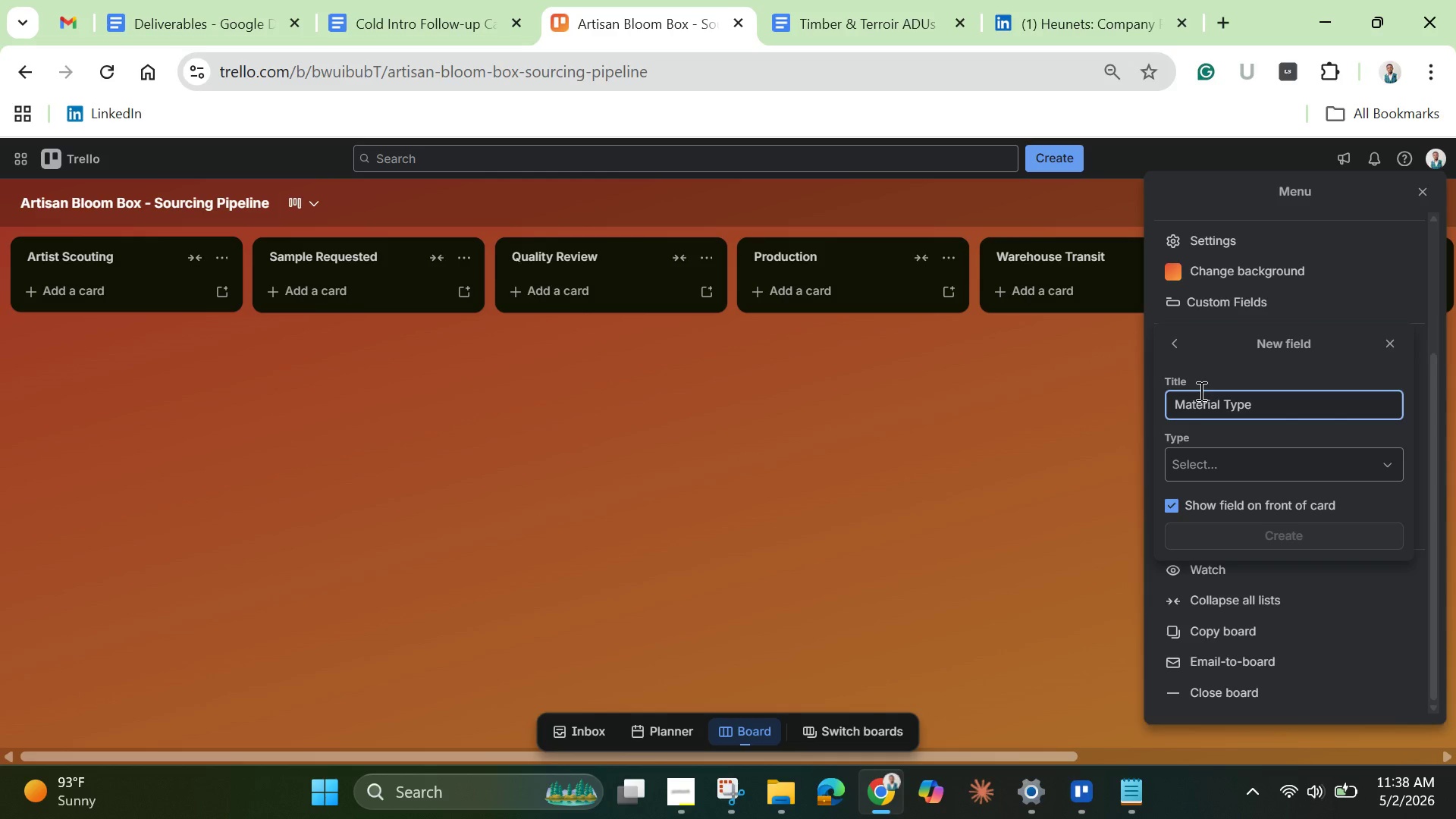 
left_click([1274, 455])
 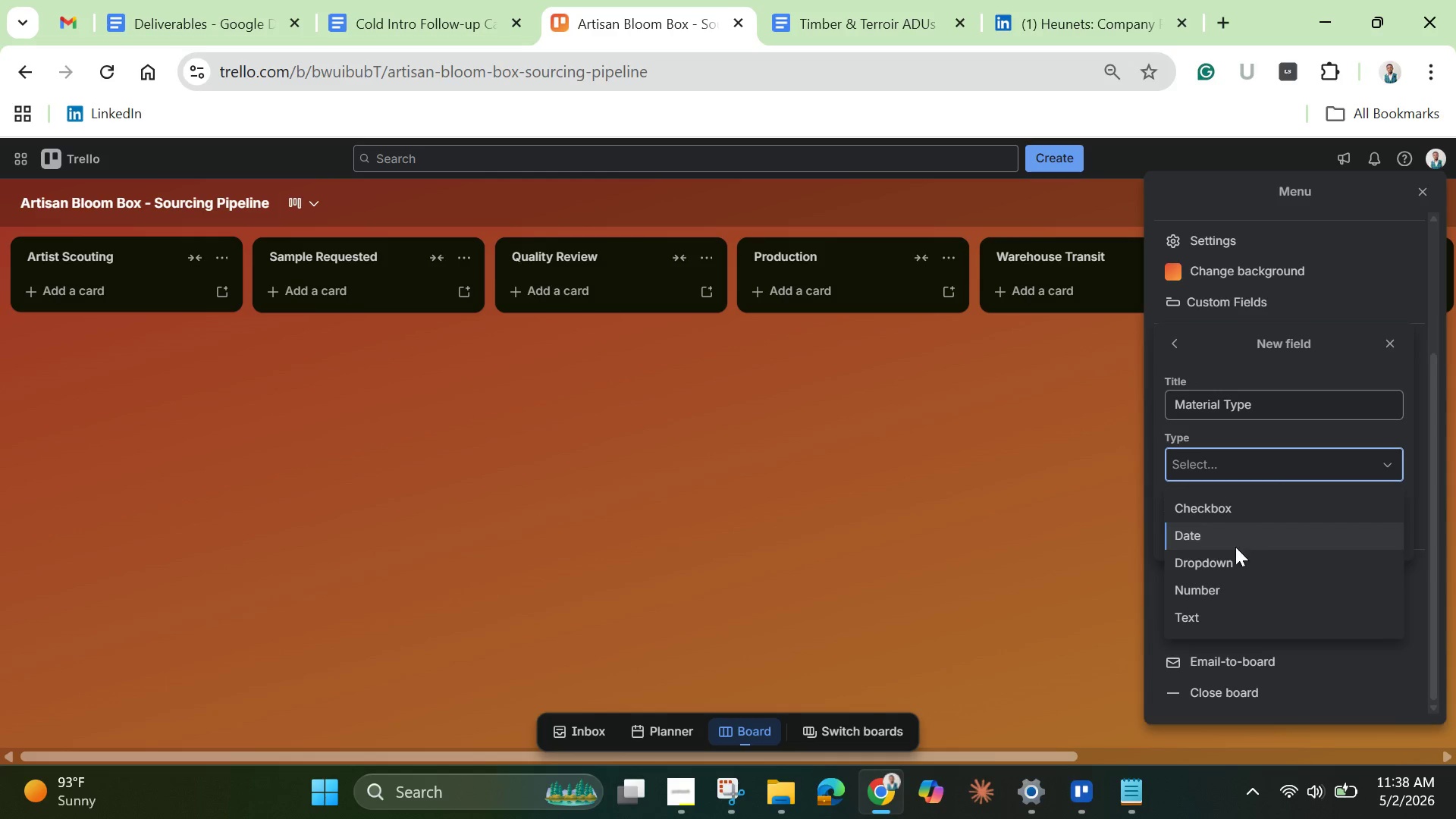 
left_click([1223, 564])
 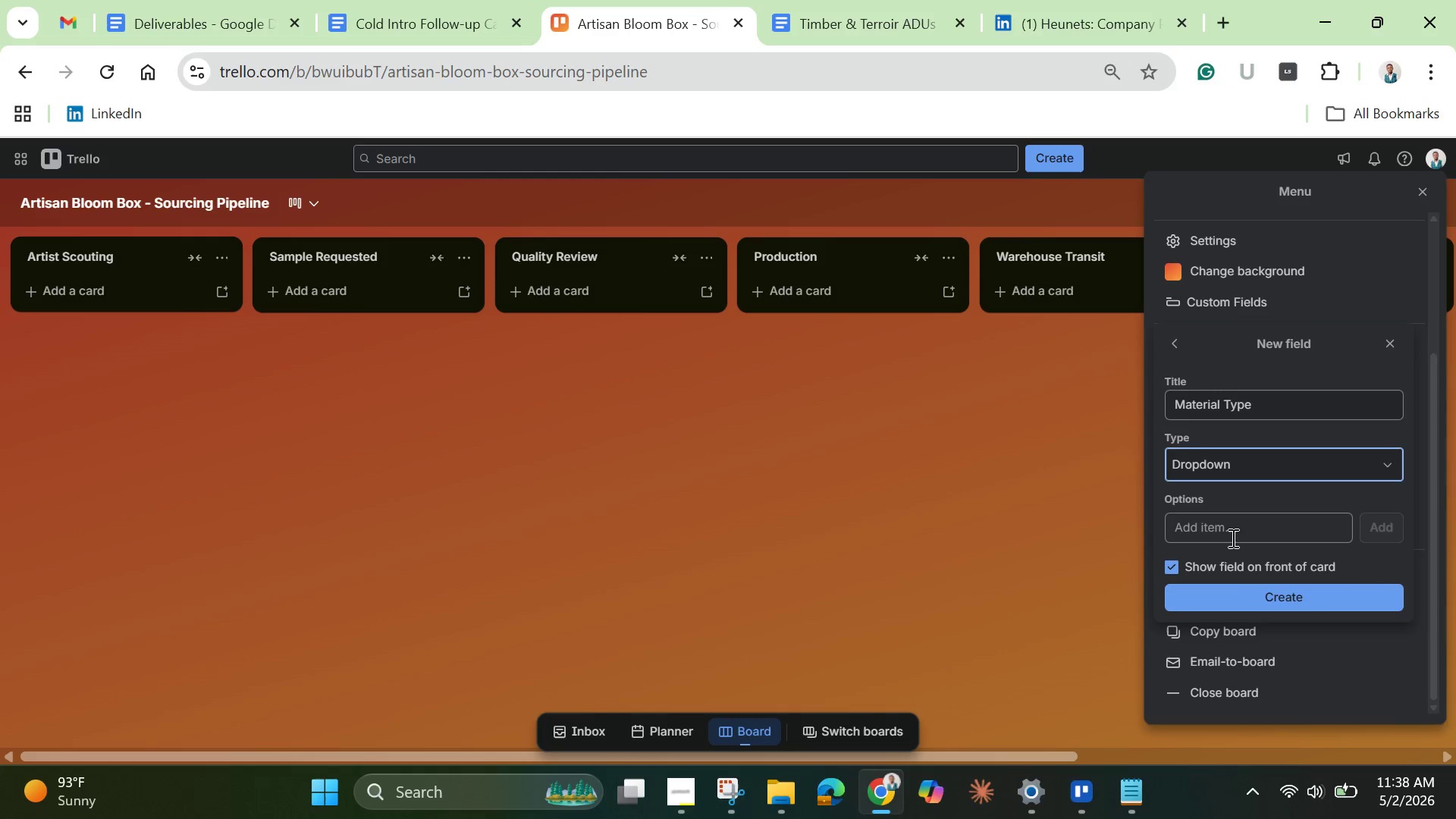 
left_click([1232, 525])
 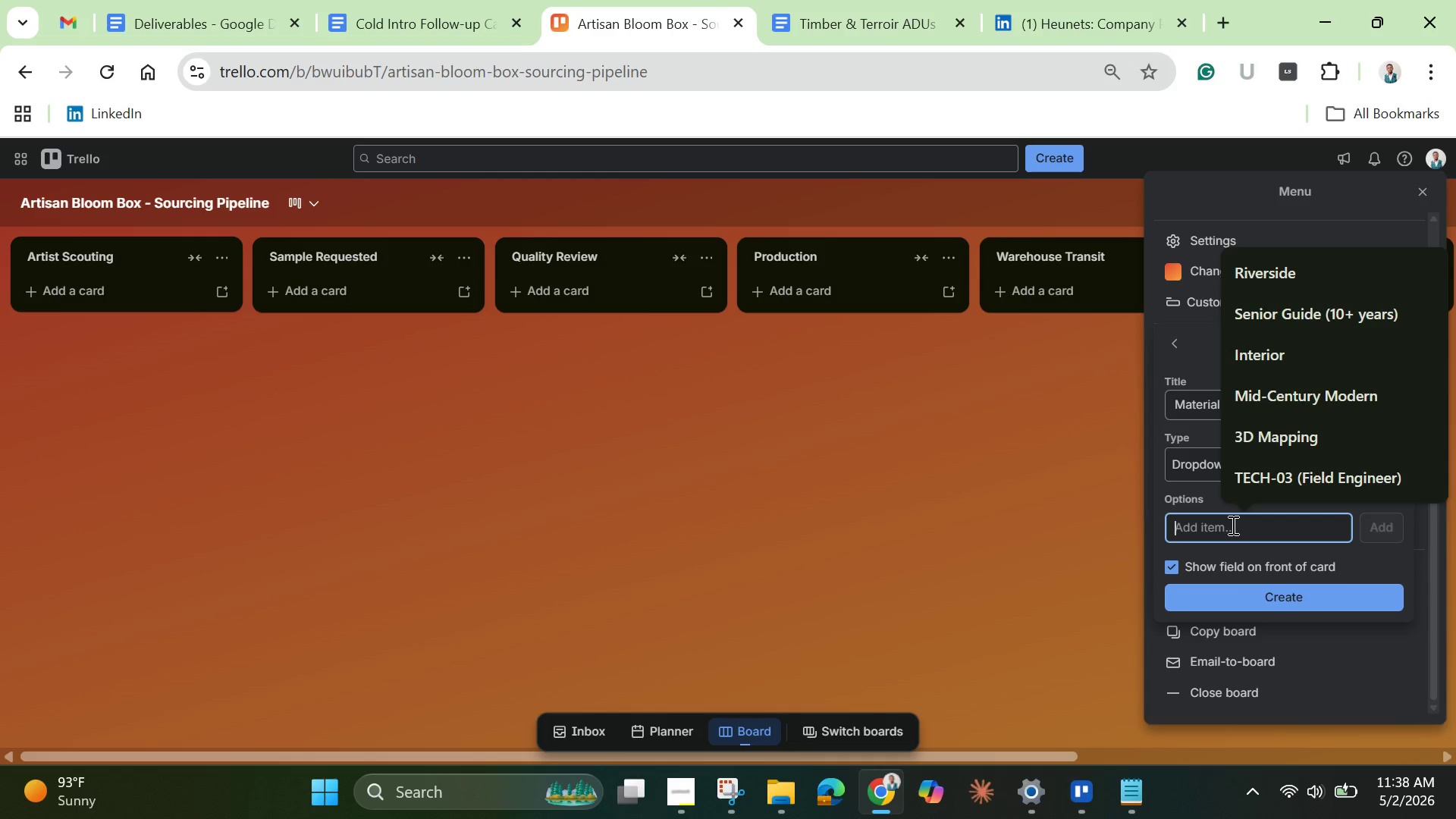 
type(Terracoo)
key(Backspace)
type(tta)
 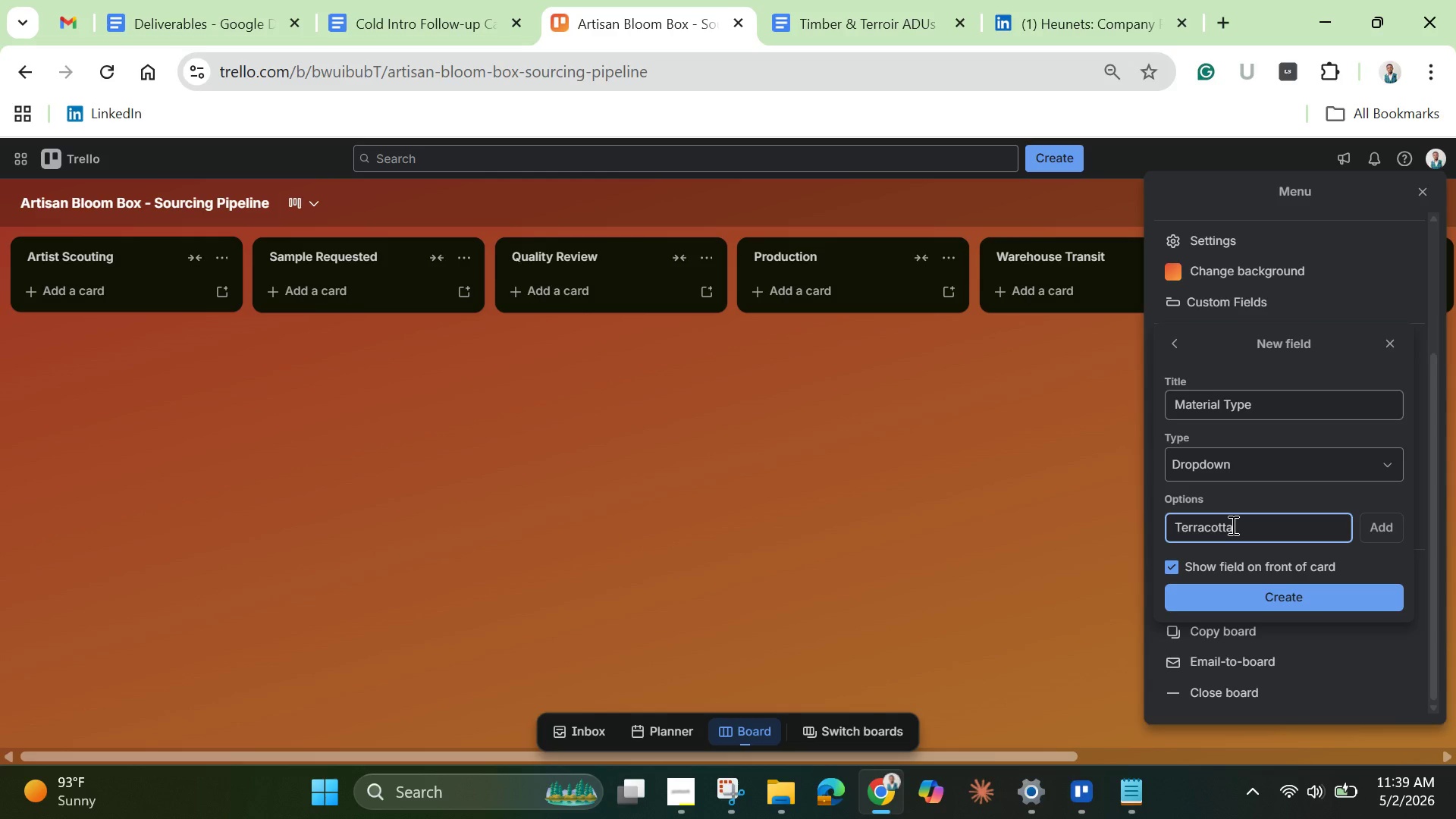 
key(Enter)
 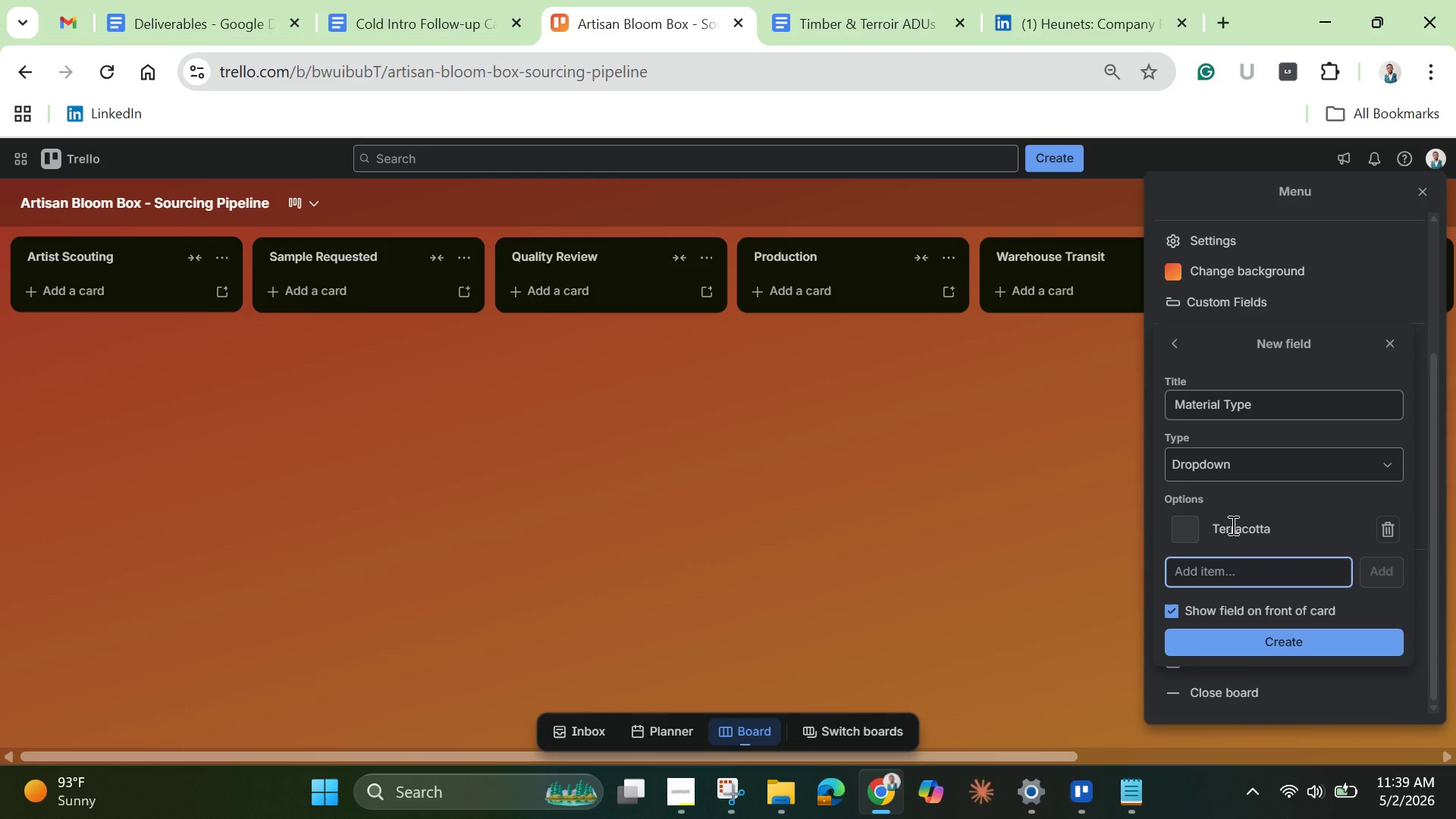 
type(Stoneware)
 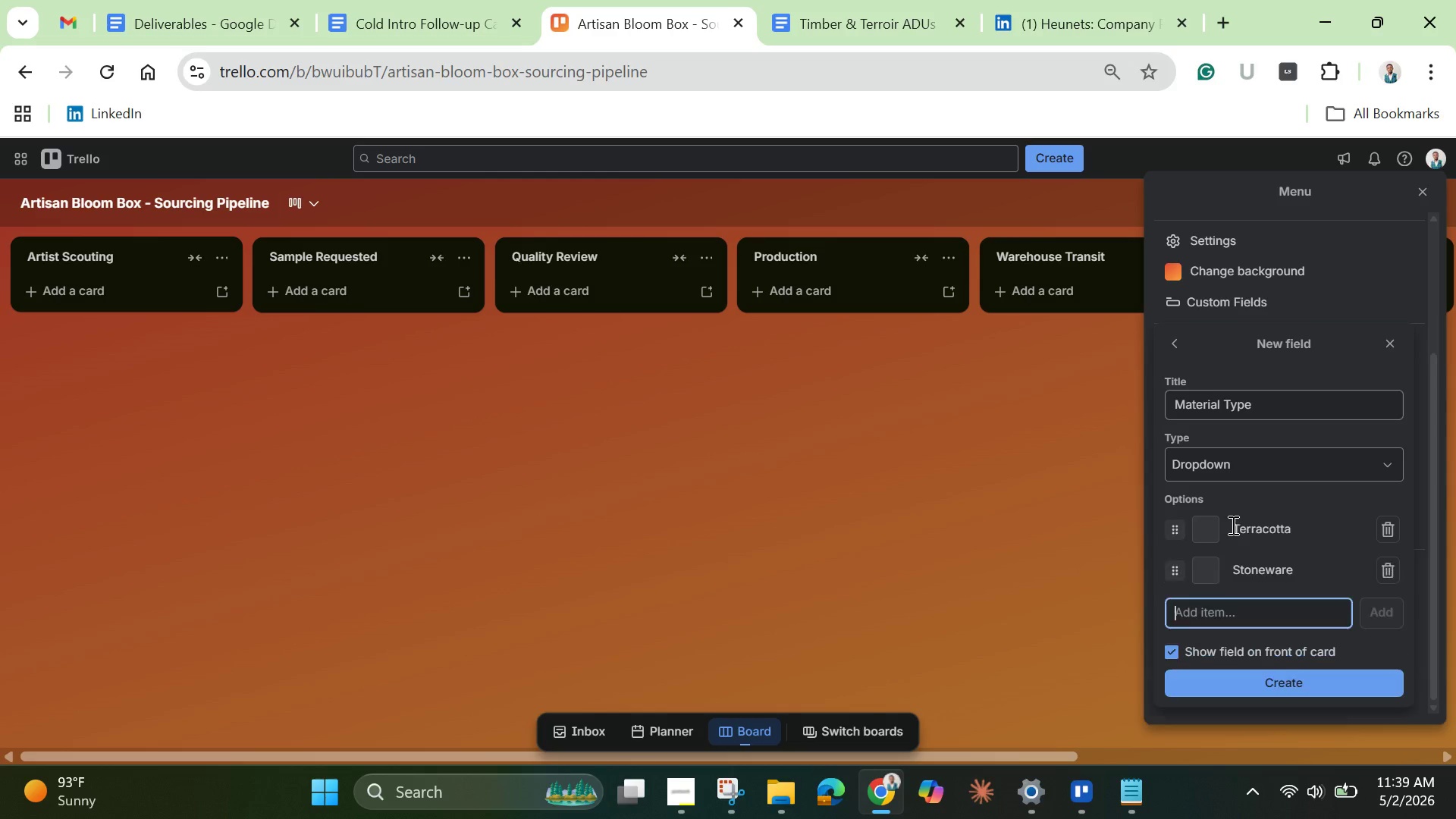 
key(Enter)
 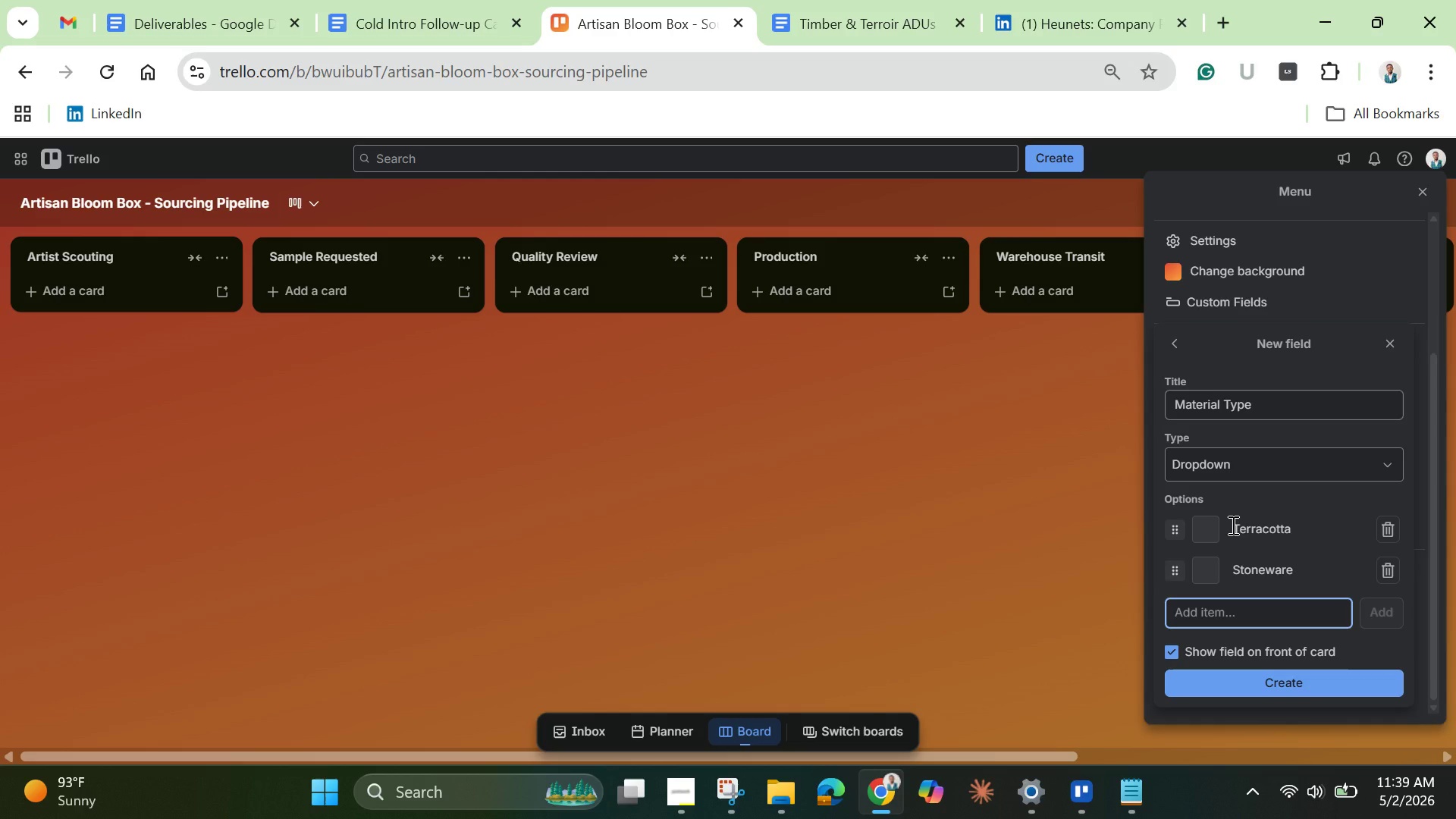 
type(Copper)
 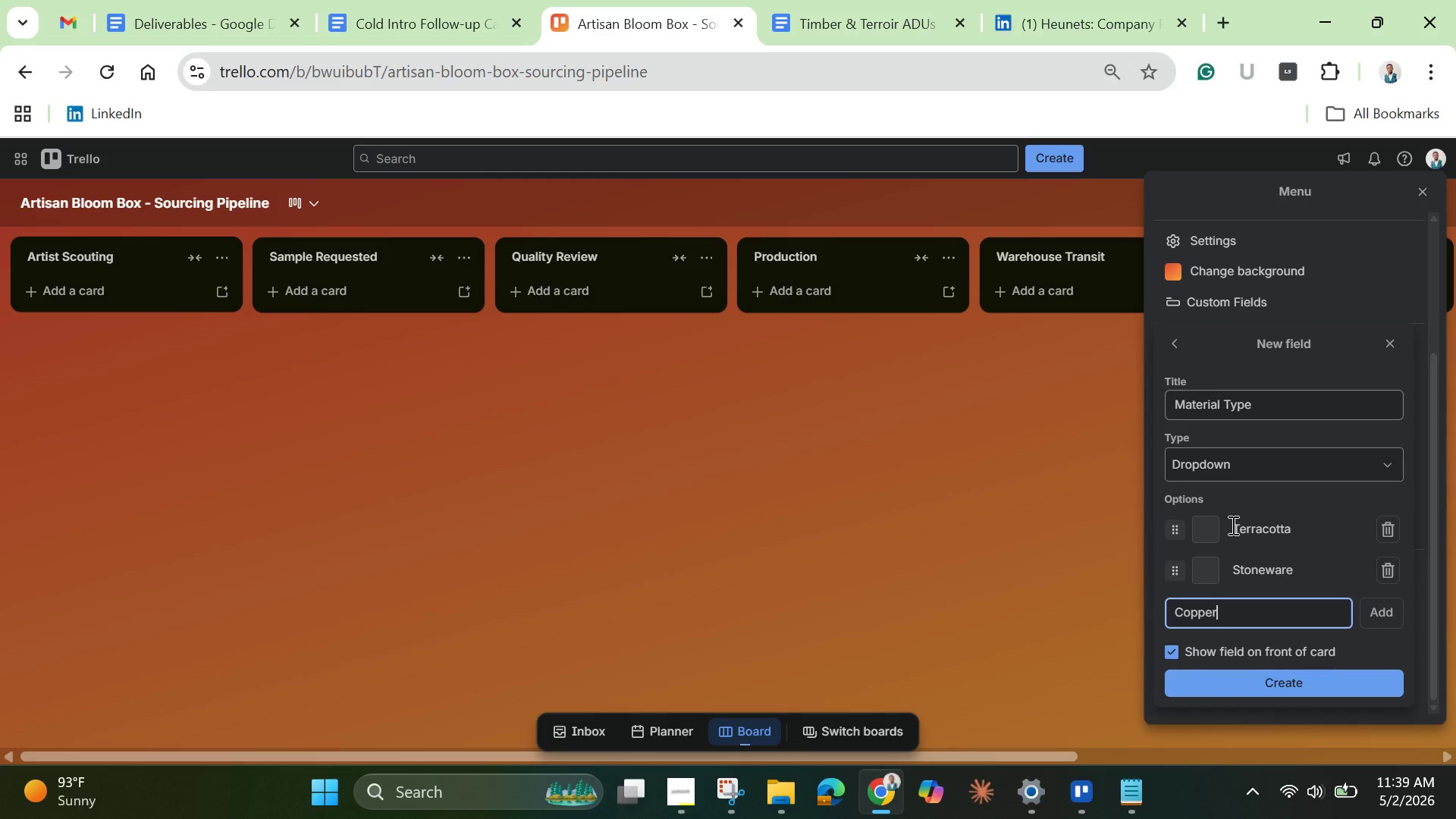 
key(Enter)
 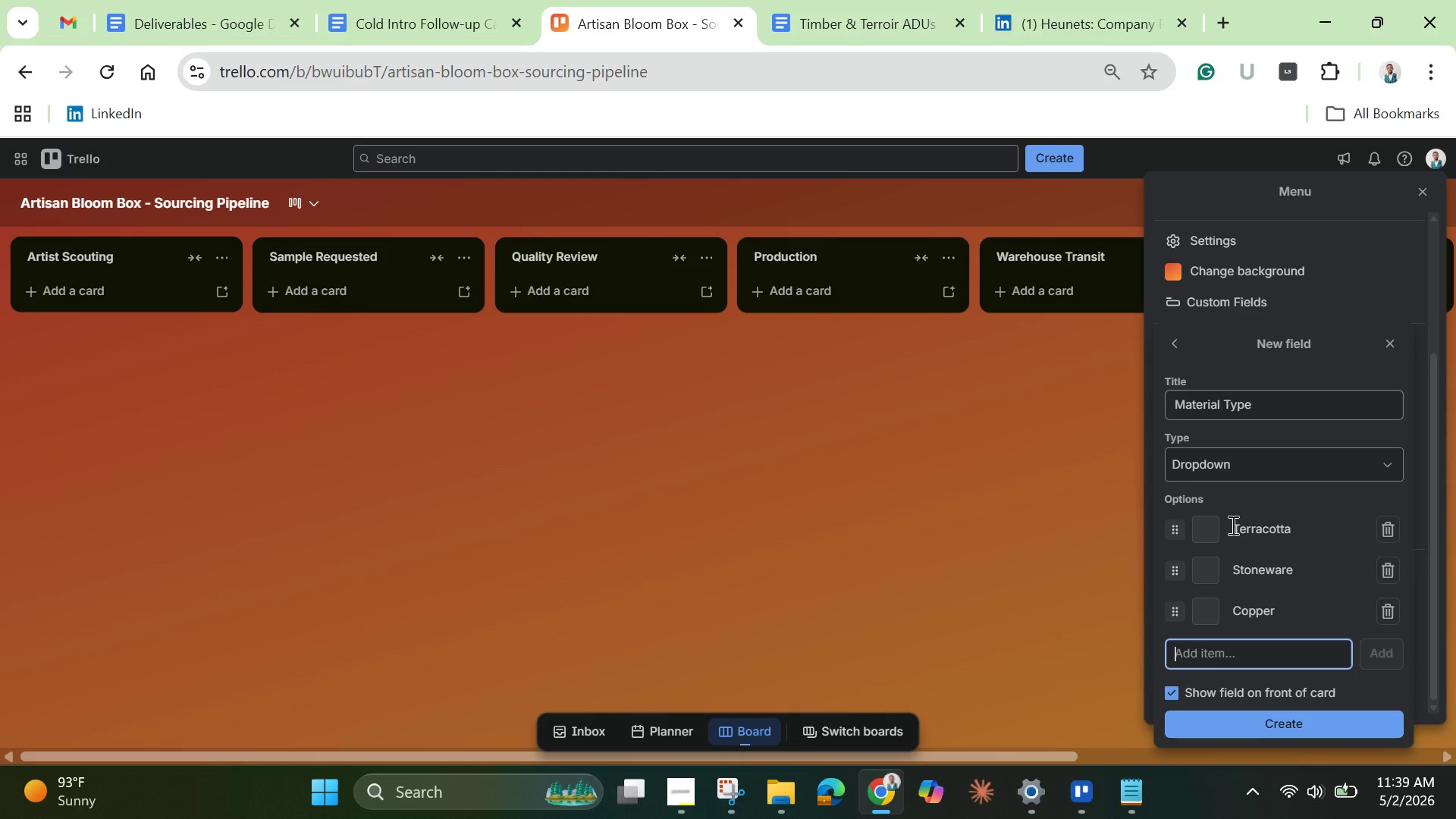 
type(Organic Seed)
 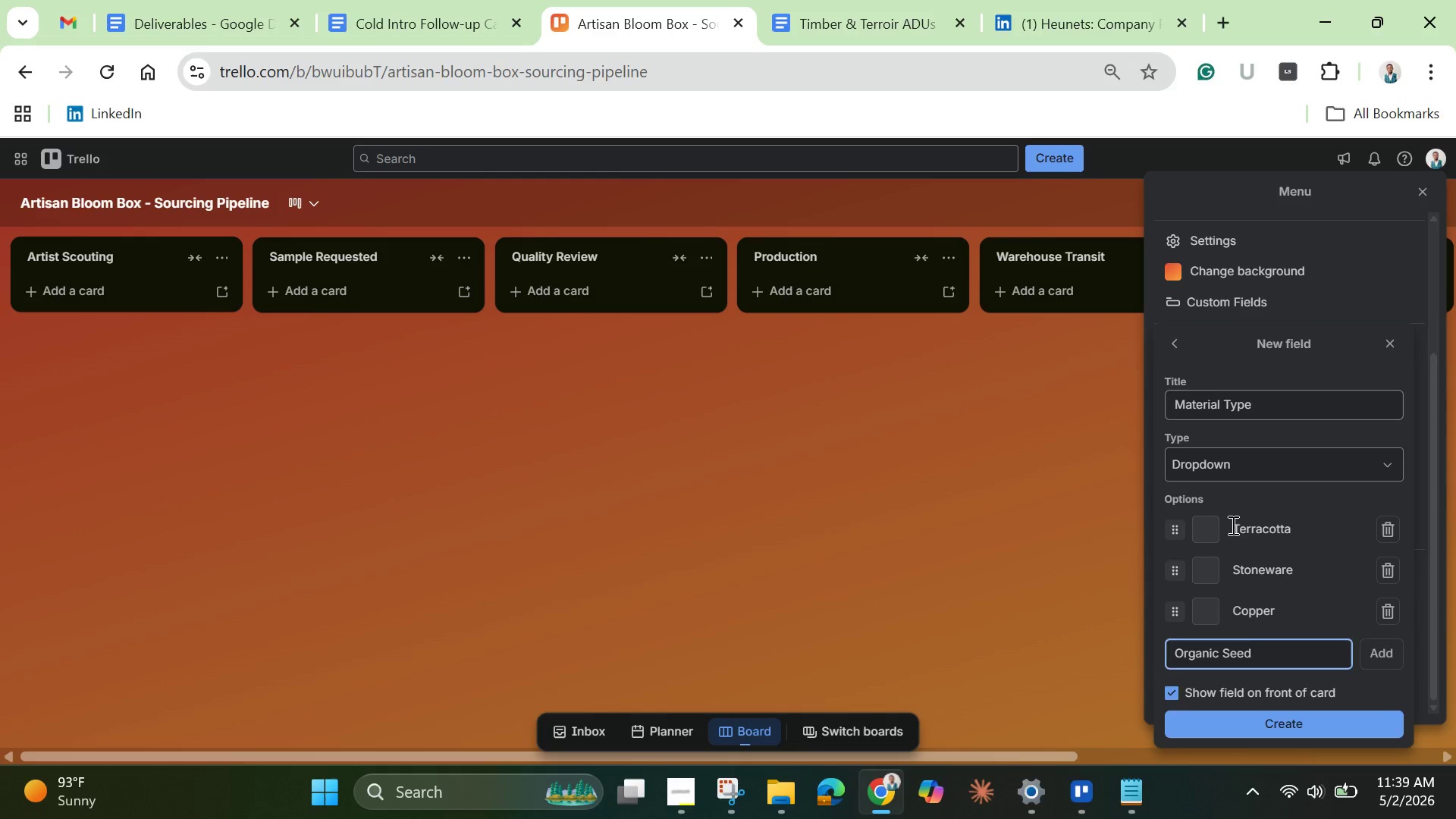 
key(Enter)
 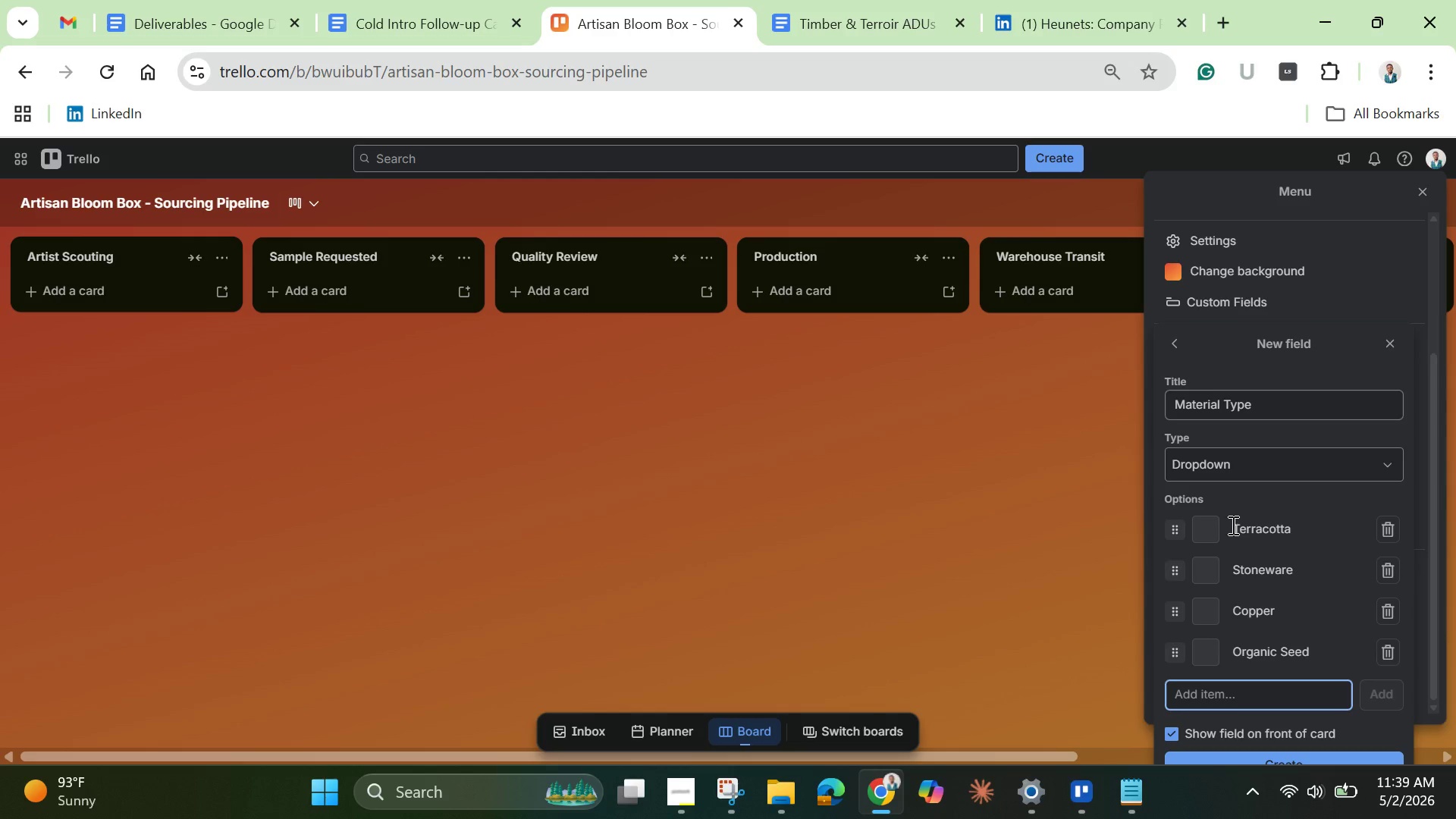 
type(Linen)
 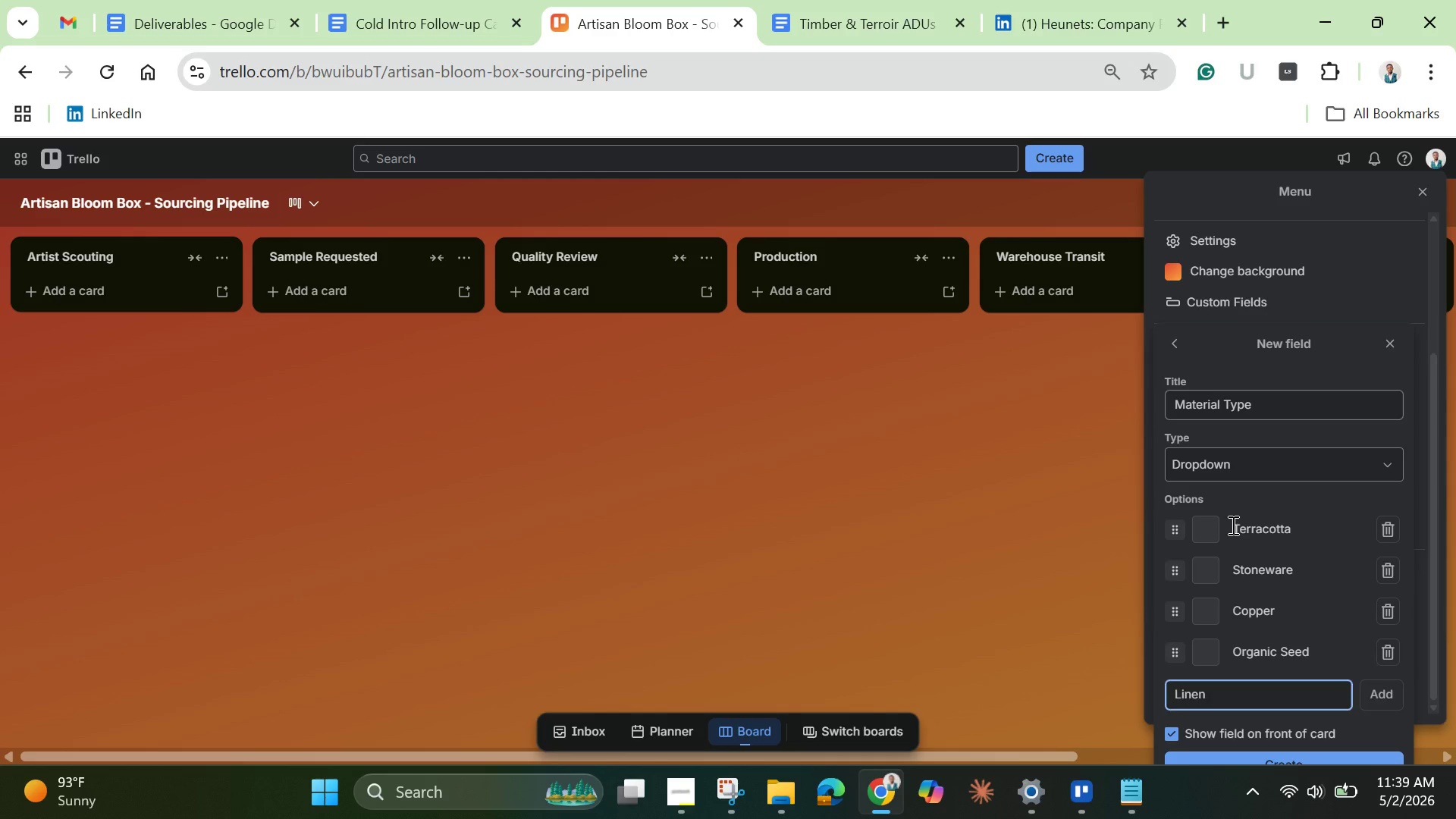 
key(Enter)
 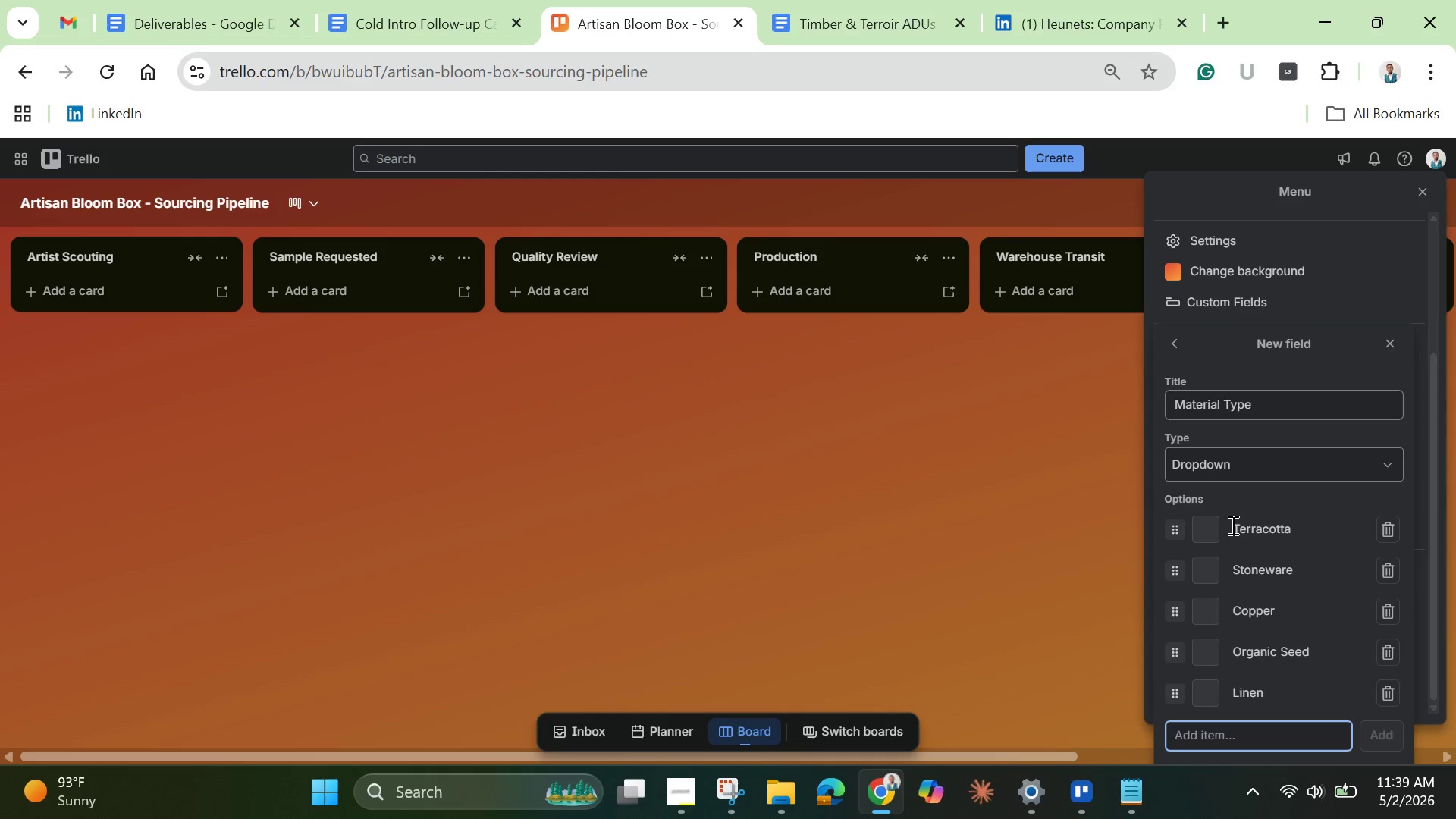 
type(Willoww)
 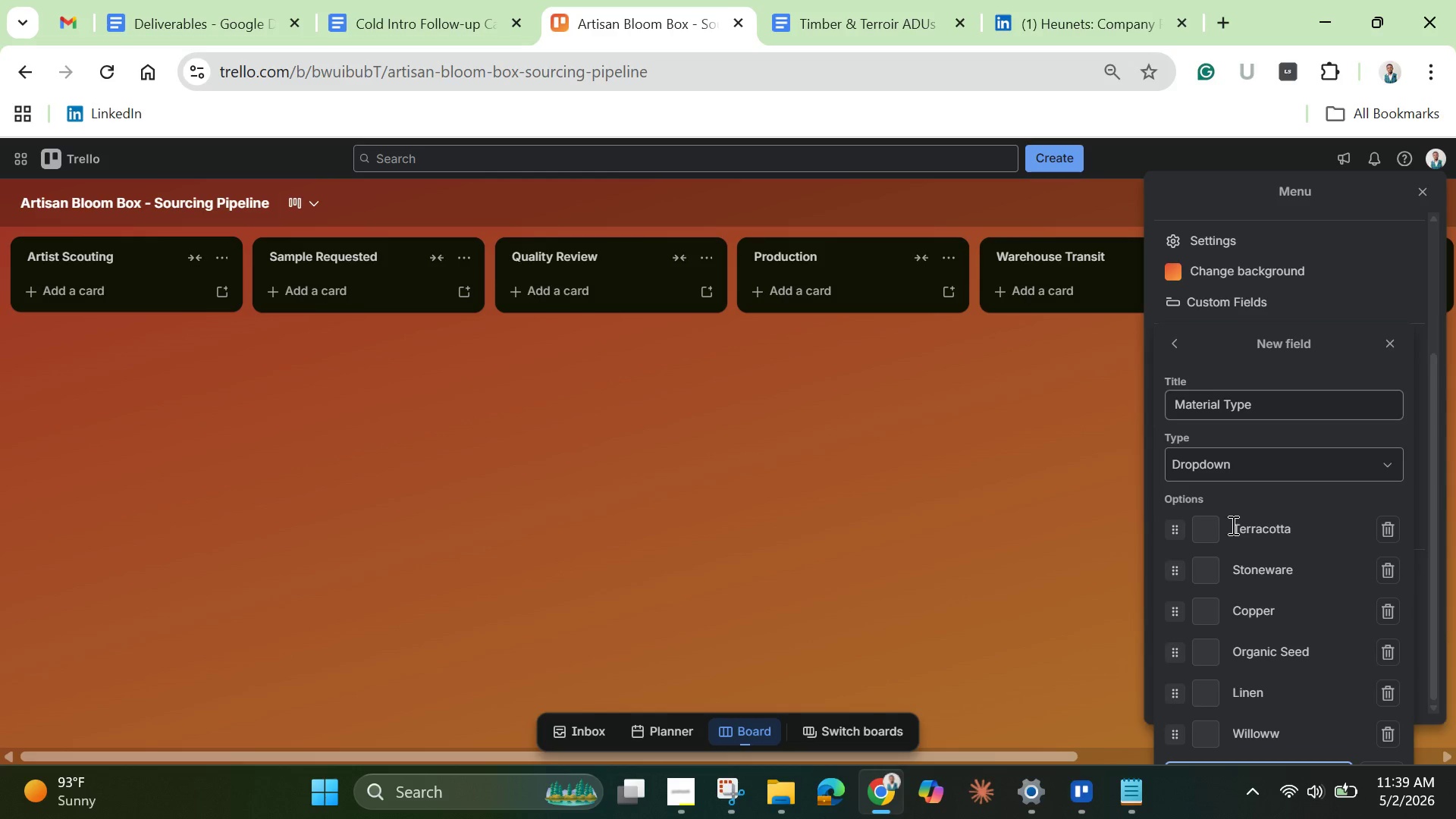 
key(Enter)
 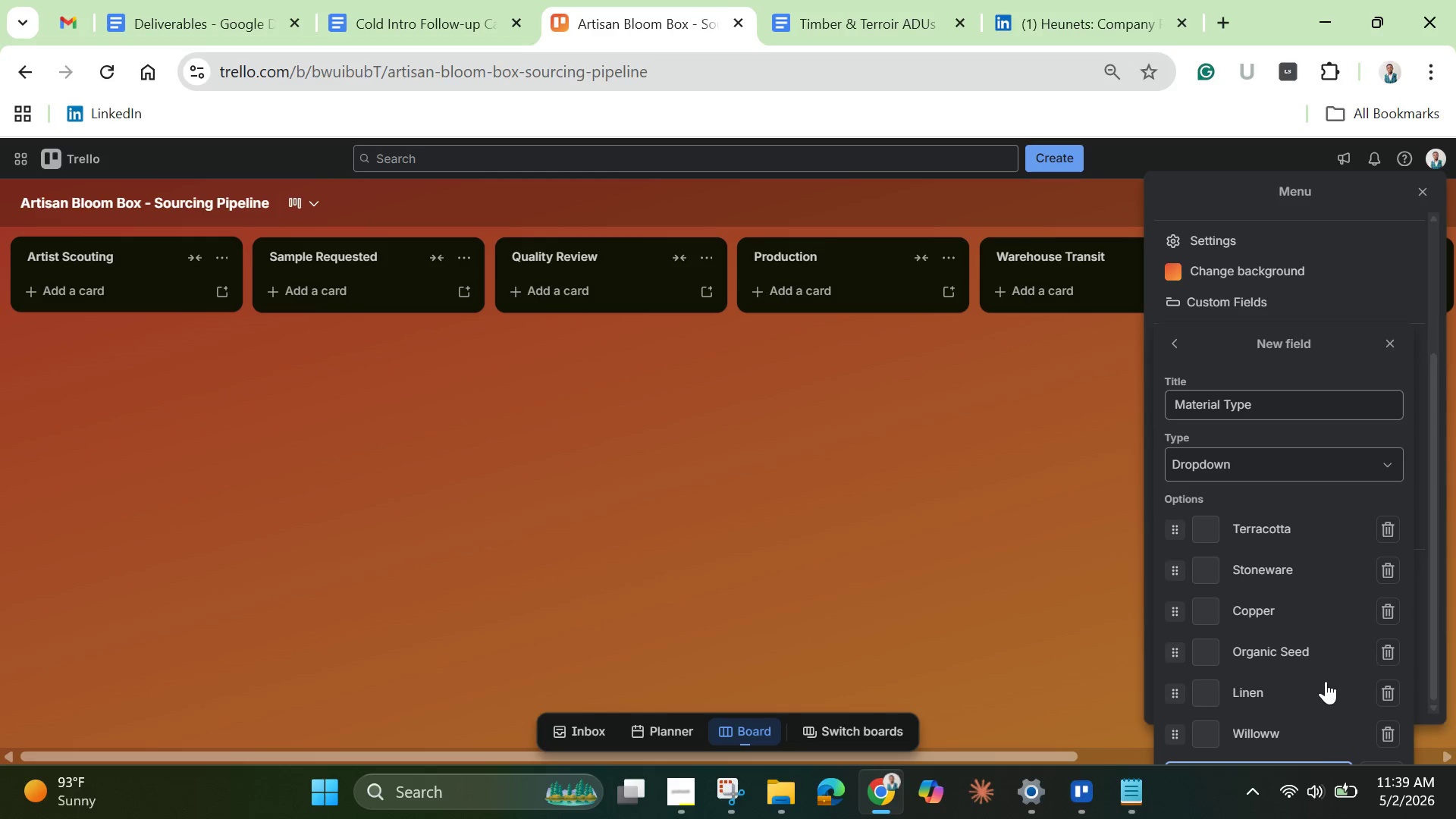 
left_click([1282, 741])
 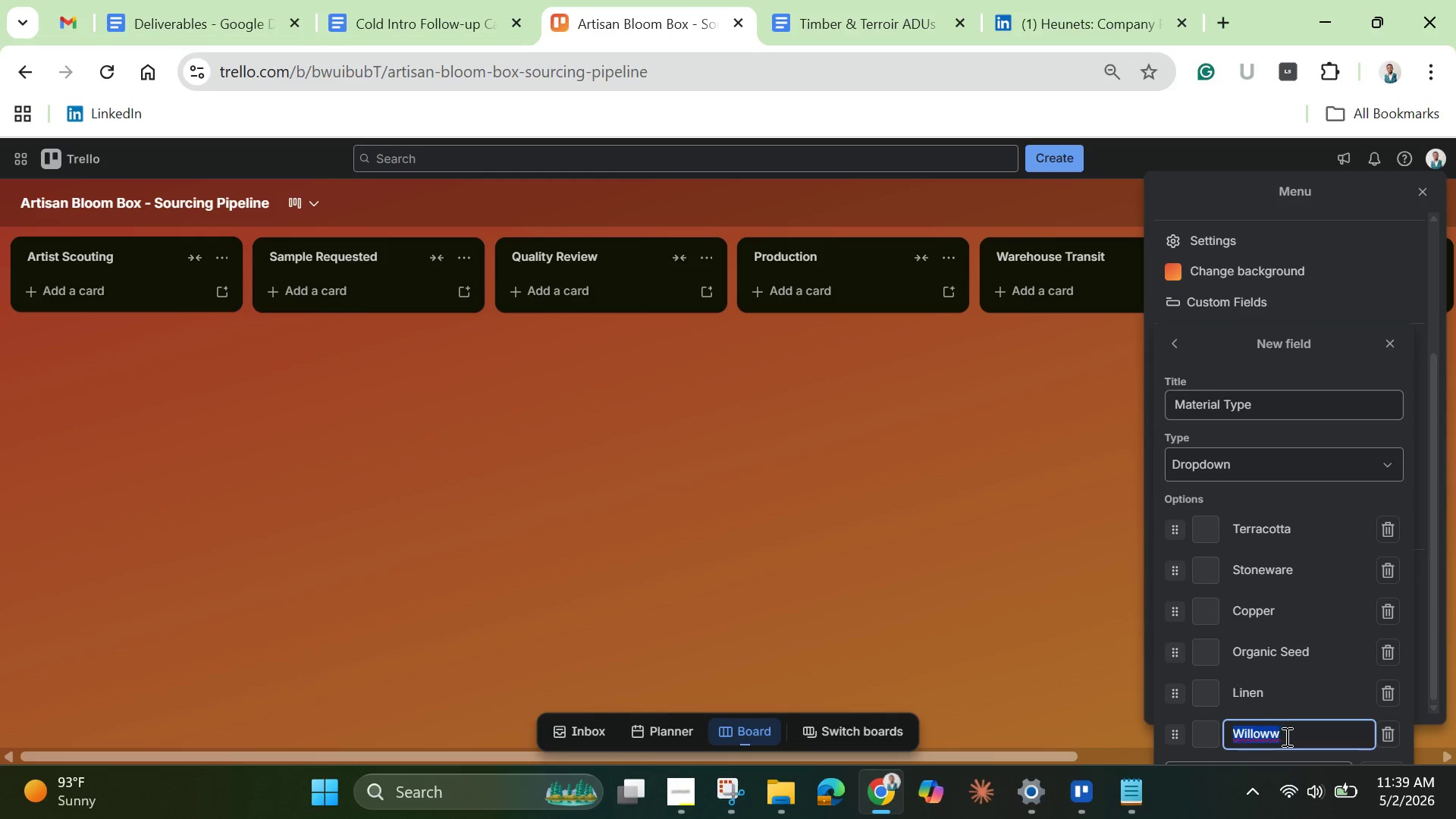 
left_click([1285, 736])
 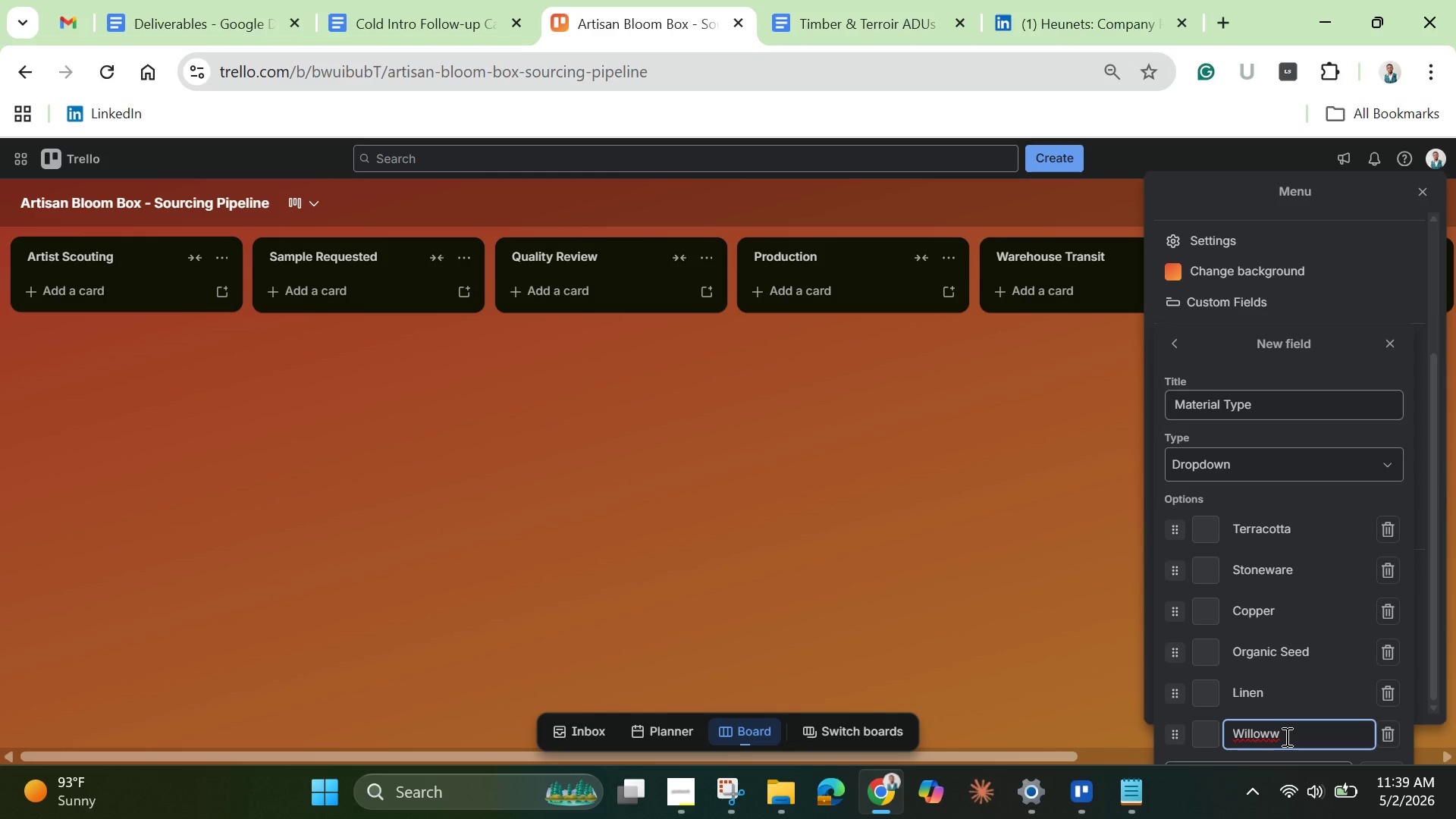 
key(Backspace)
 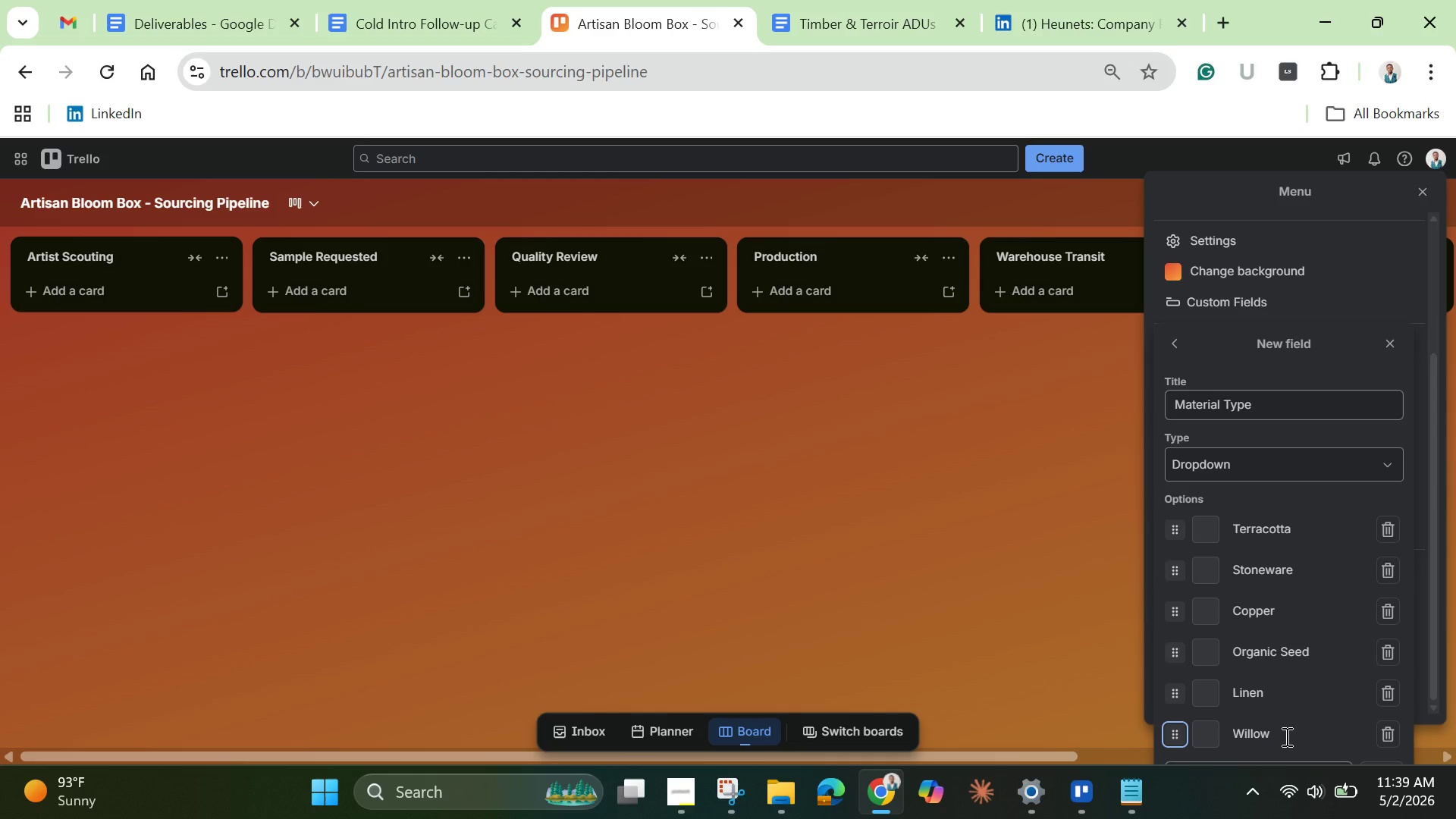 
key(Enter)
 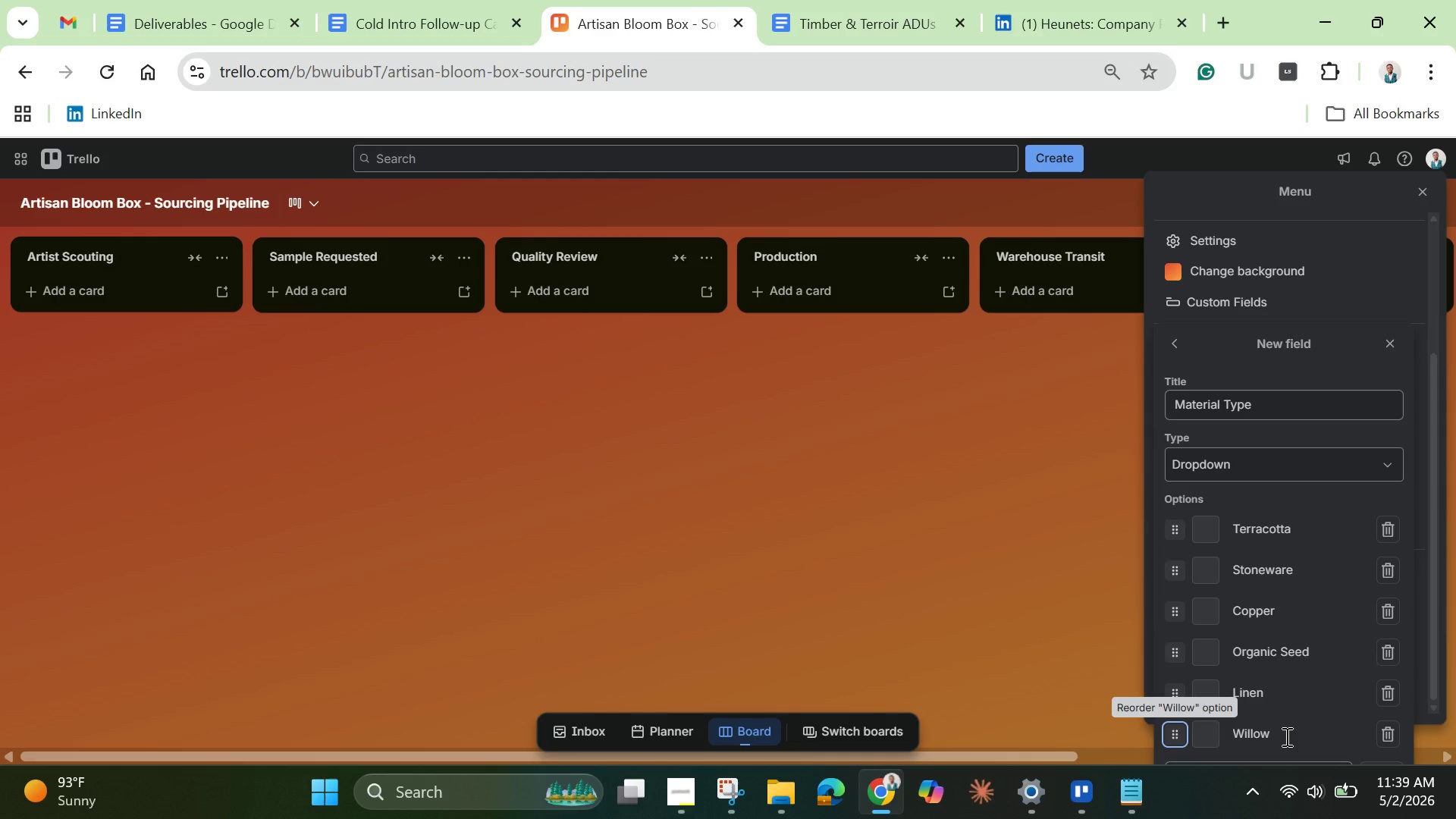 
scroll: coordinate [1259, 617], scroll_direction: up, amount: 6.0
 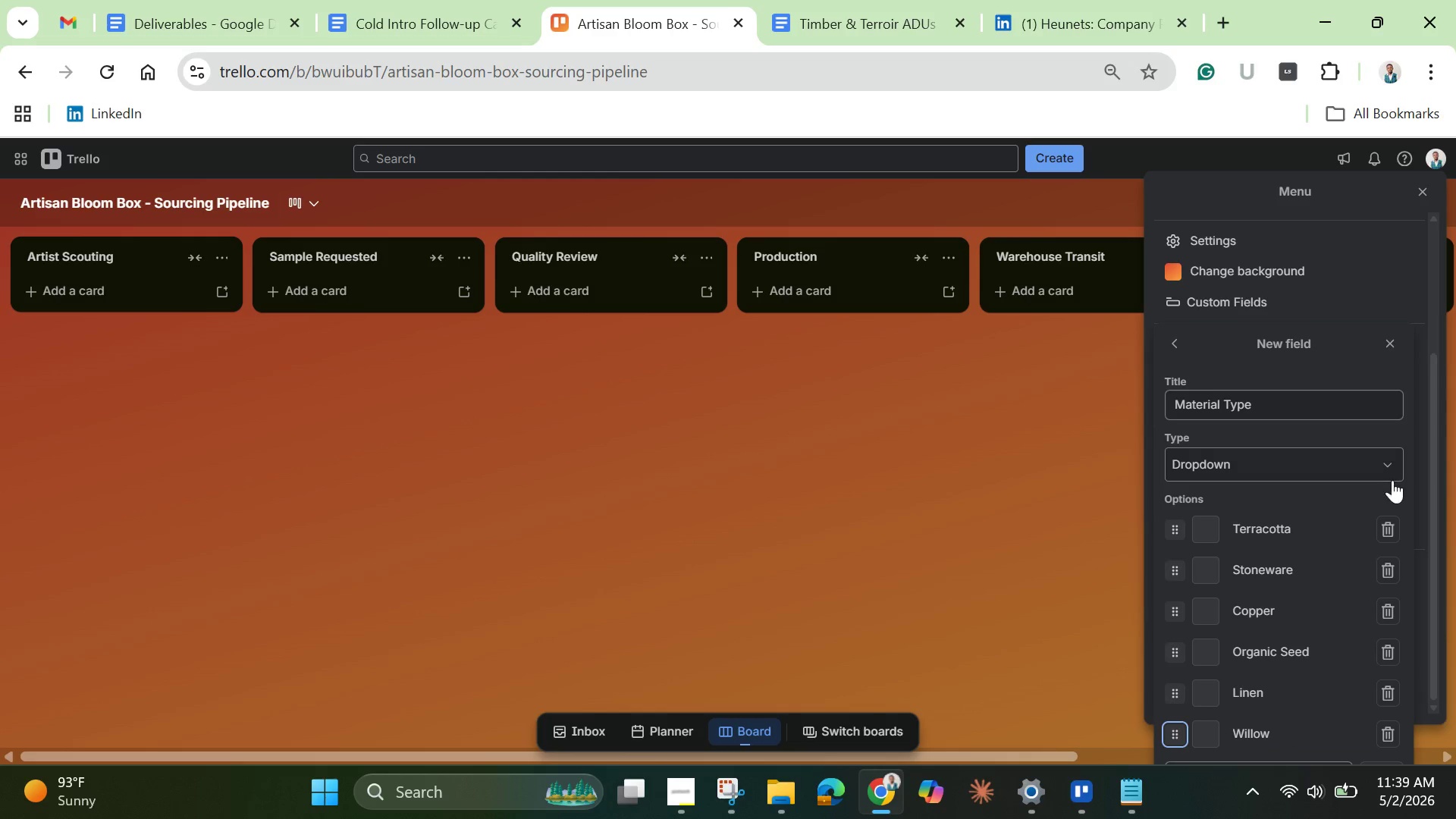 
scroll: coordinate [1315, 714], scroll_direction: down, amount: 1.0
 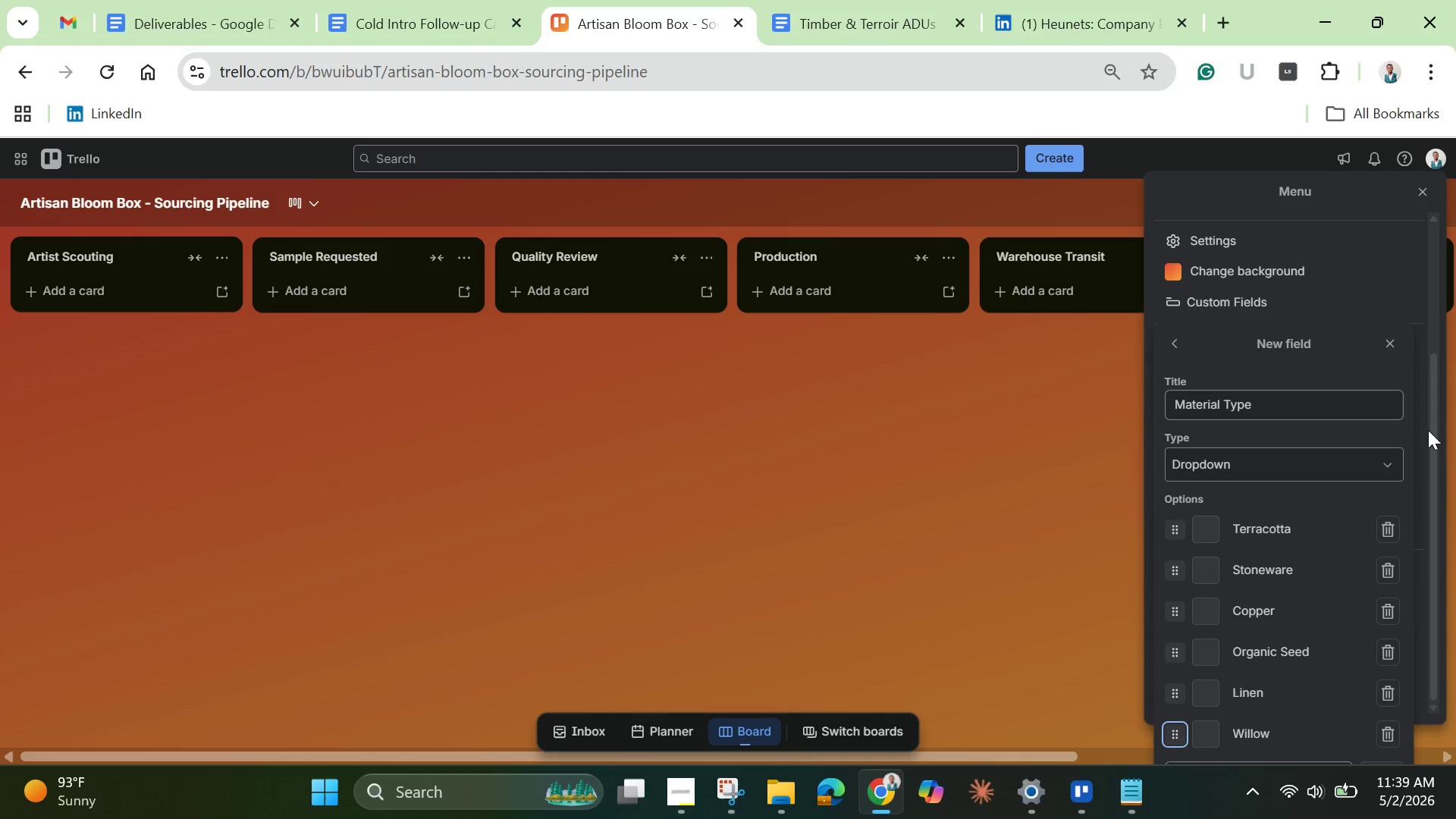 
left_click_drag(start_coordinate=[1429, 430], to_coordinate=[1429, 472])
 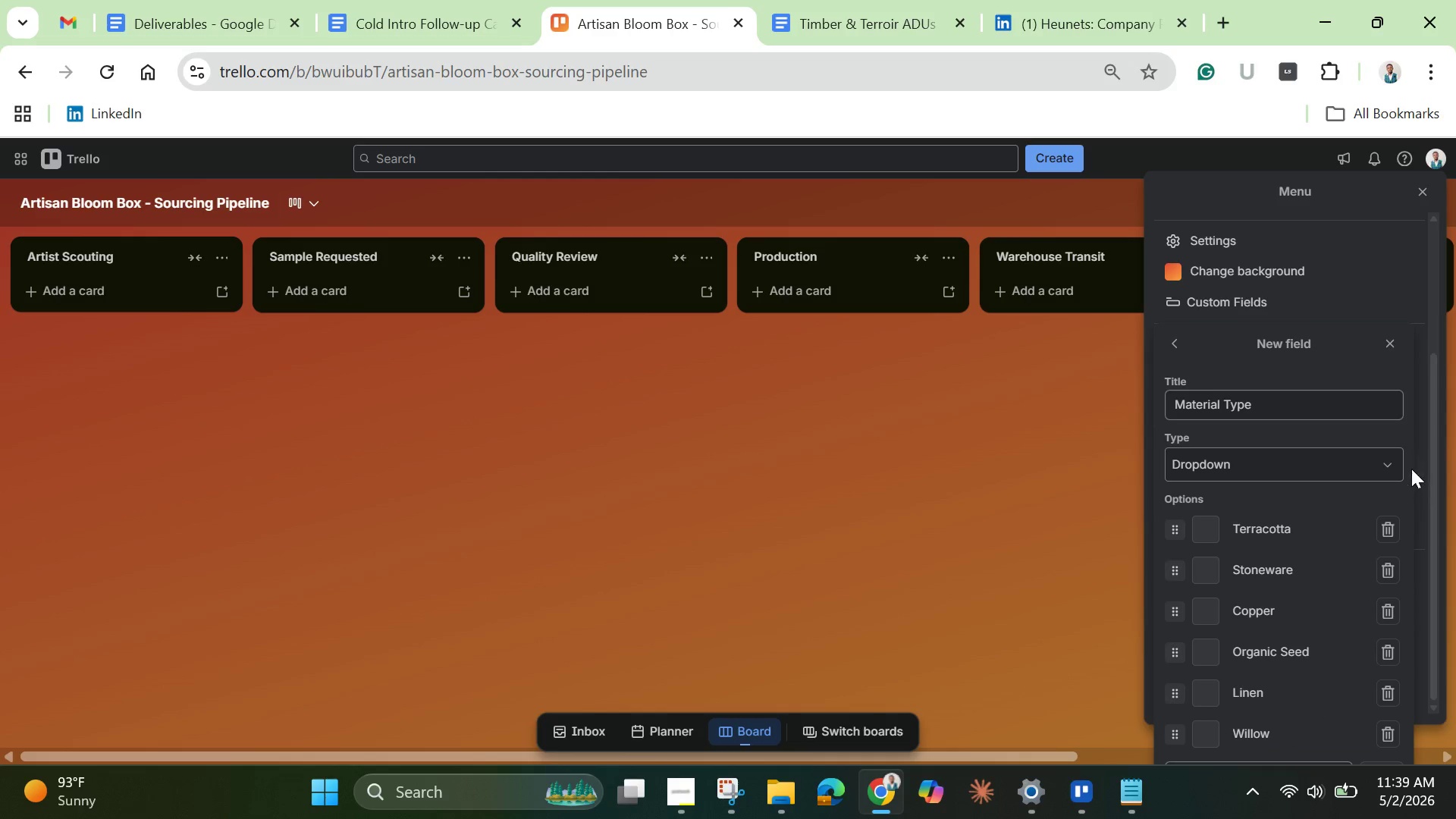 
left_click_drag(start_coordinate=[1411, 469], to_coordinate=[1410, 519])
 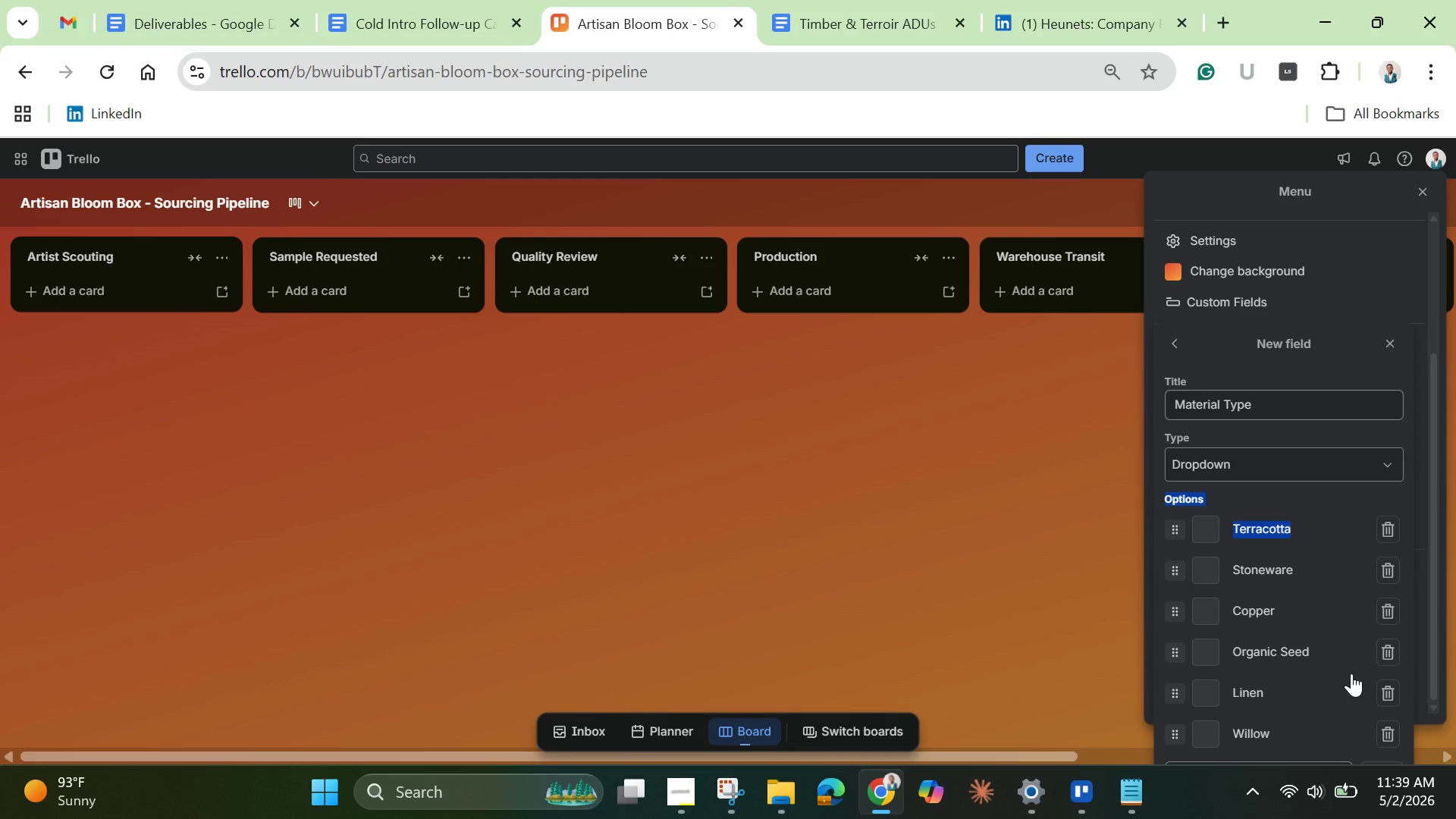 
scroll: coordinate [1363, 662], scroll_direction: up, amount: 5.0
 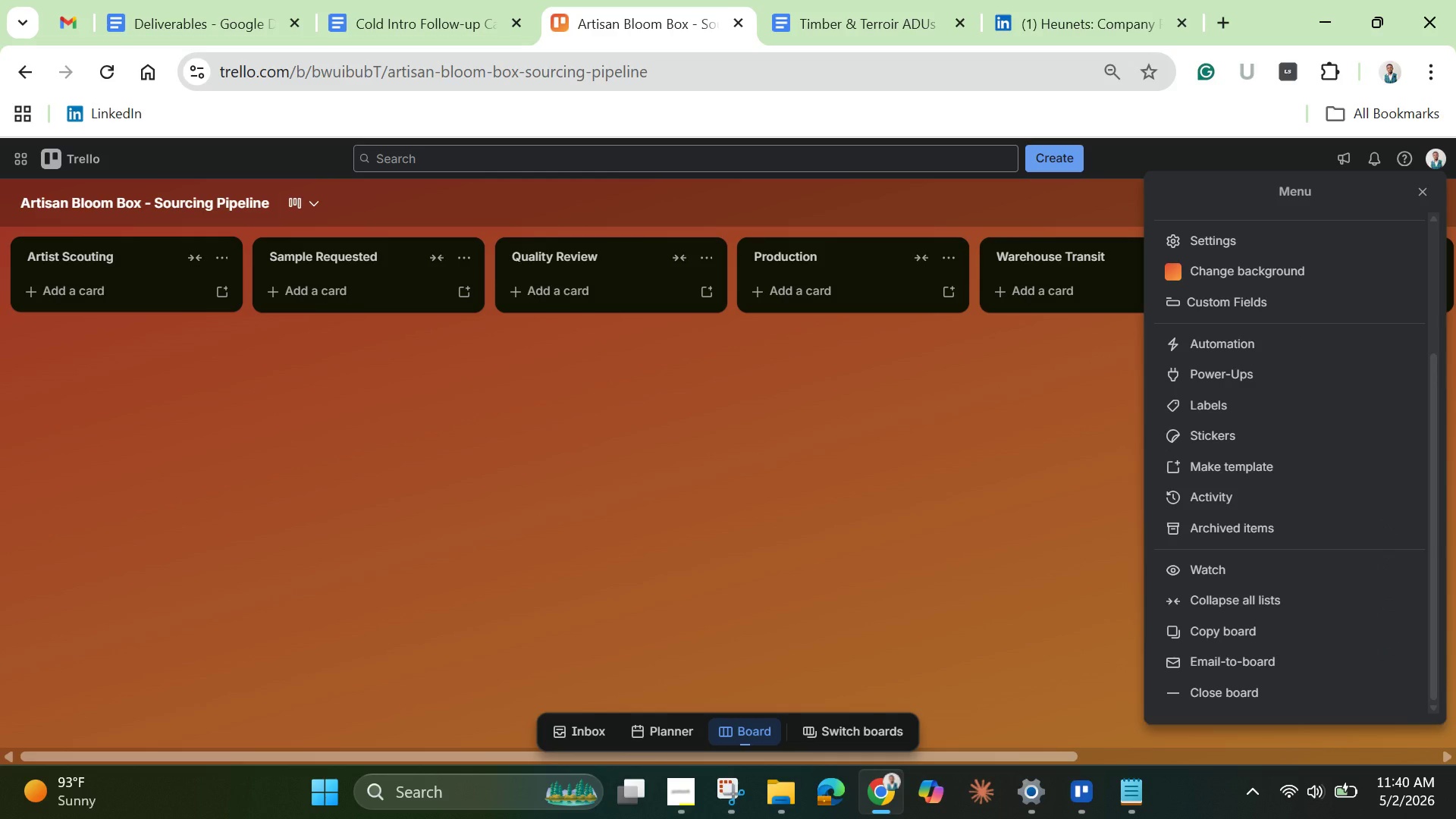 
wait(15.92)
 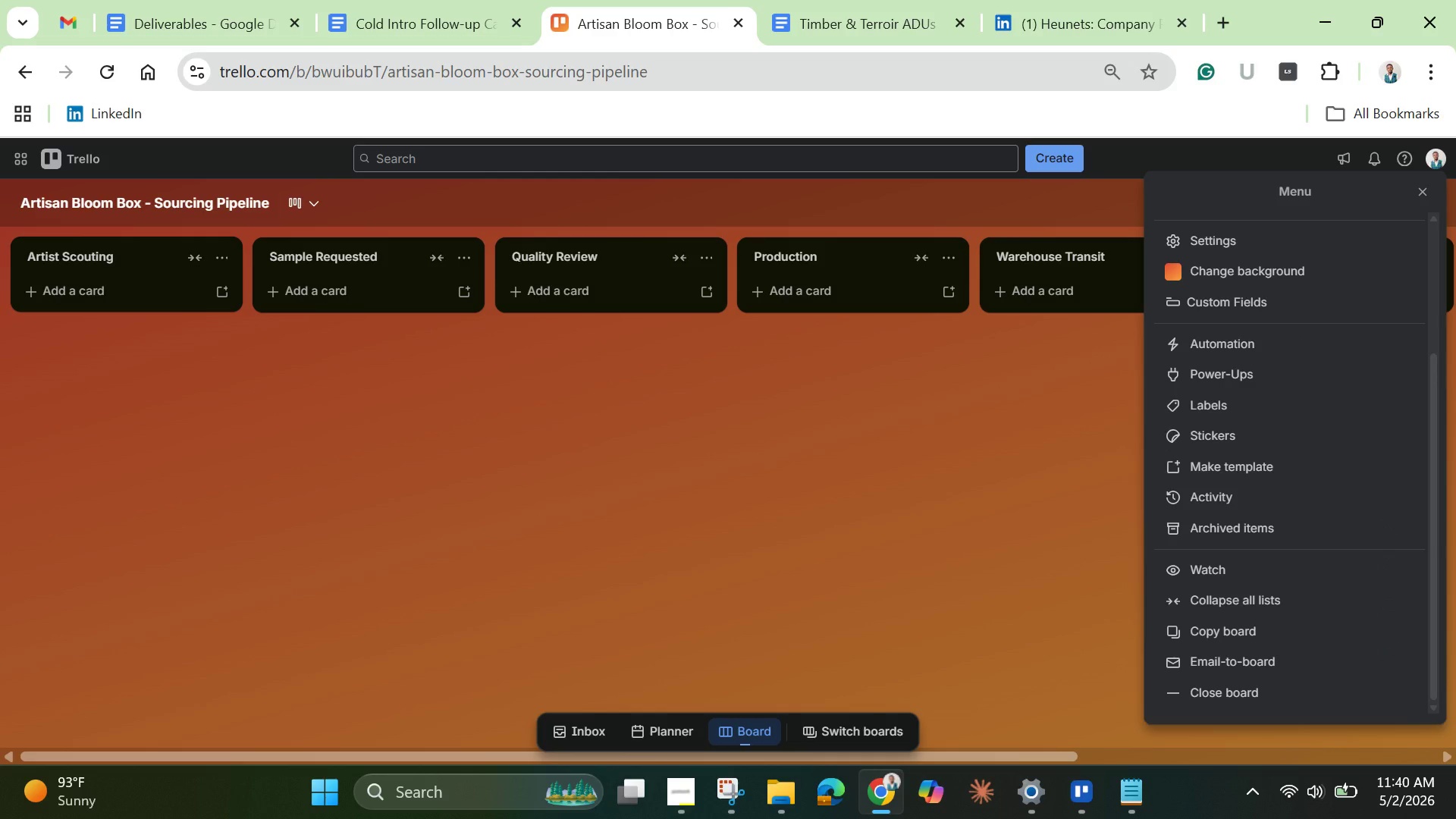 
left_click([798, 528])
 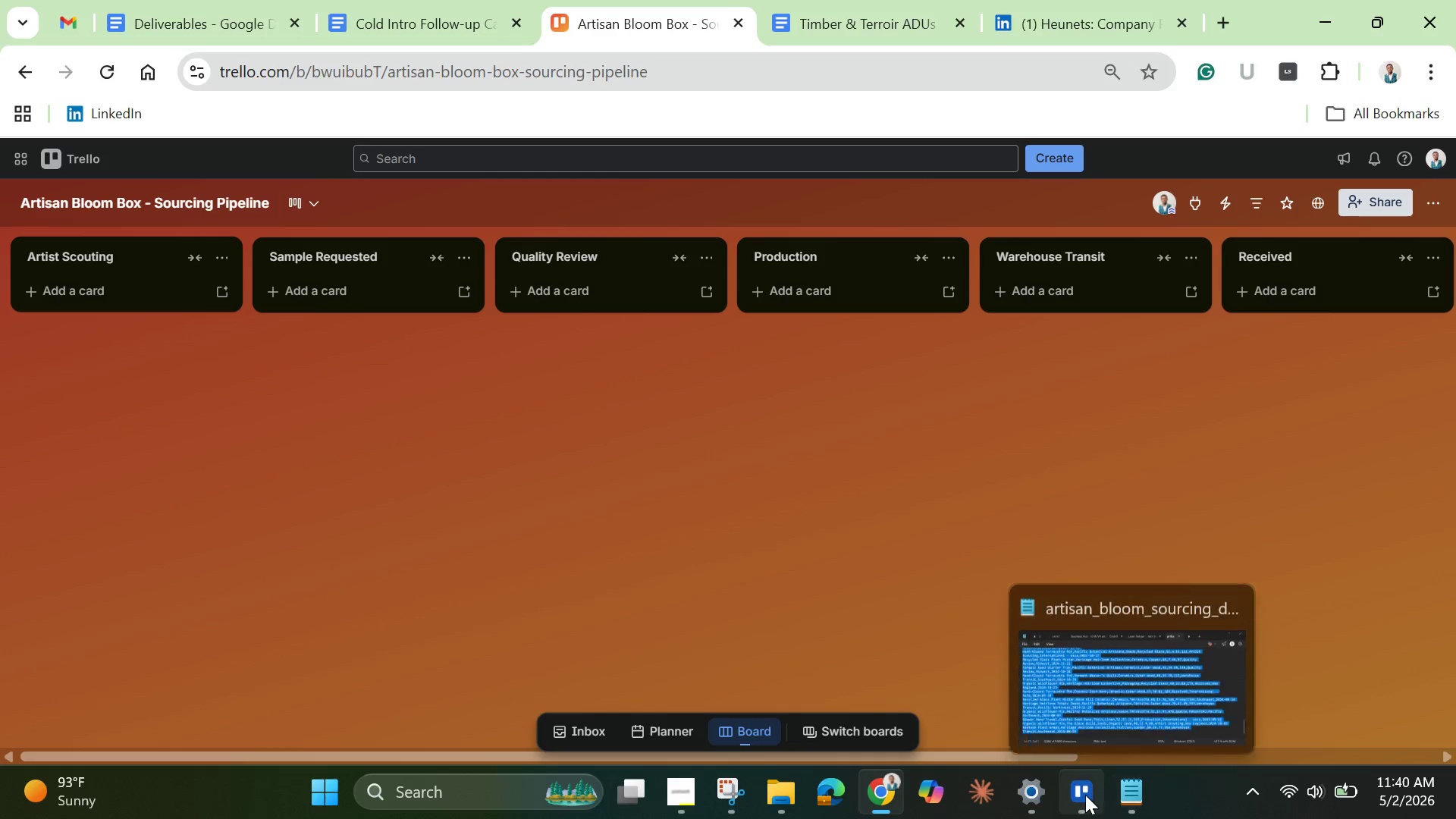 
left_click([1079, 792])
 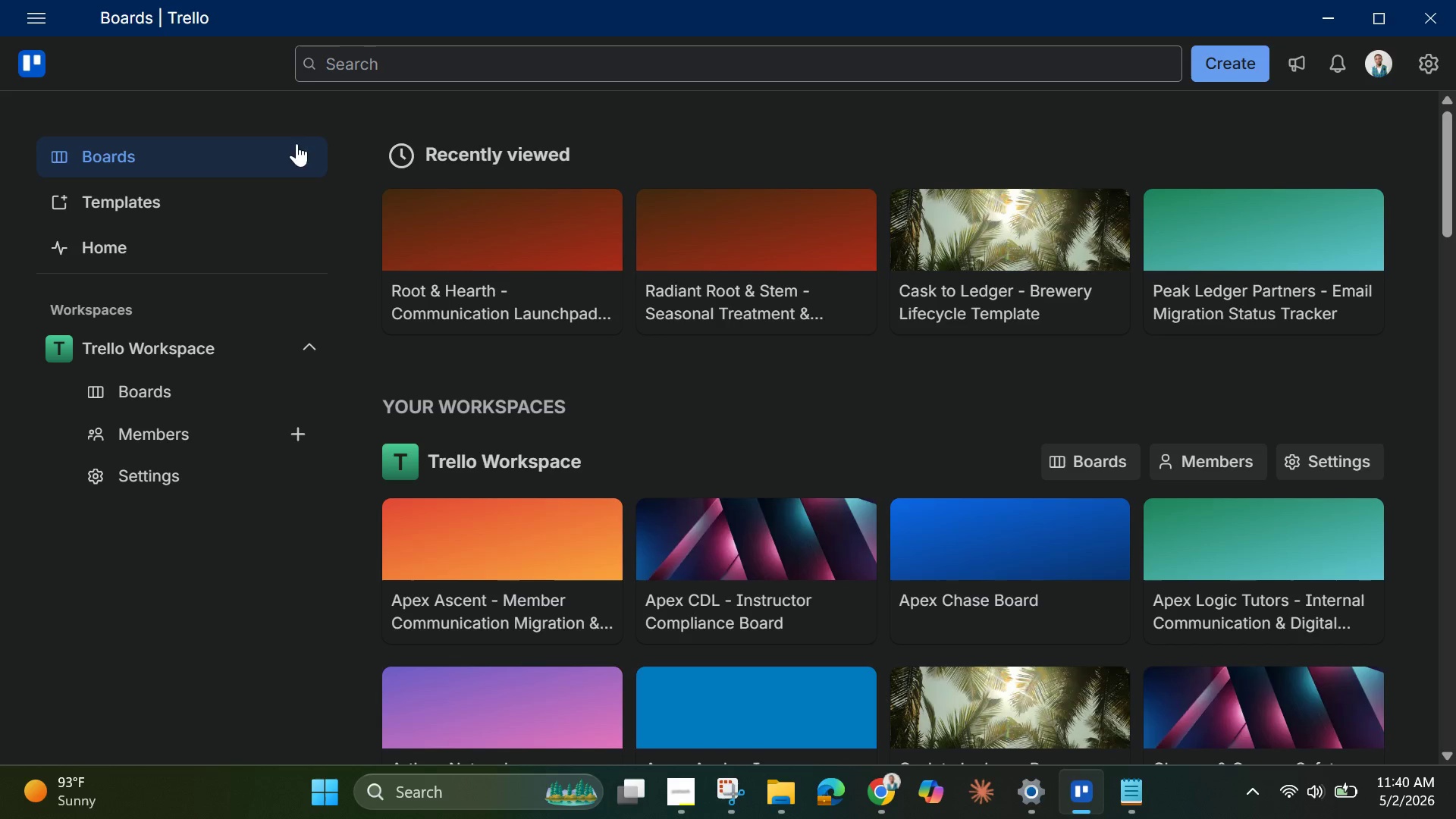 
wait(6.48)
 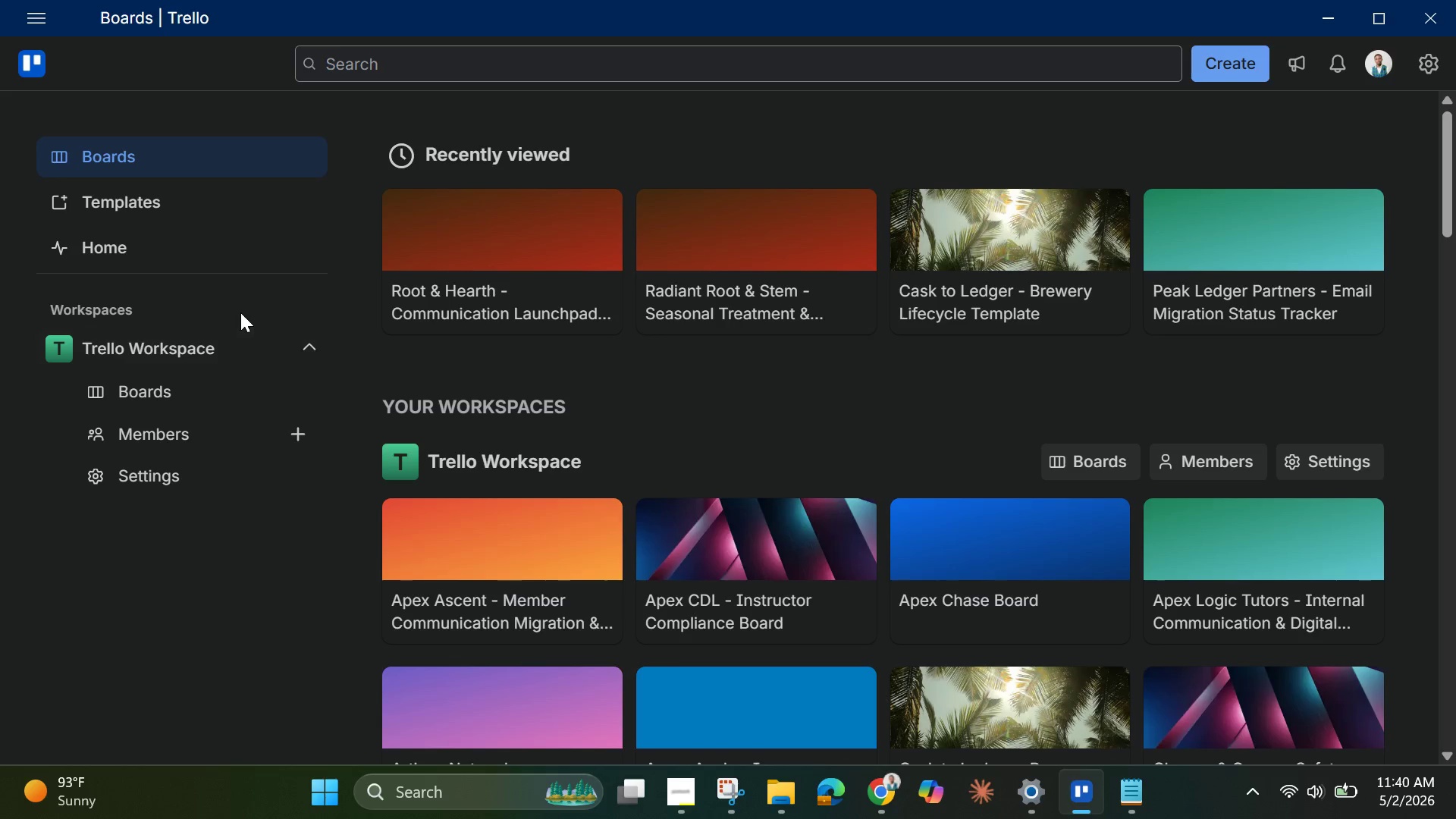 
left_click([1430, 15])
 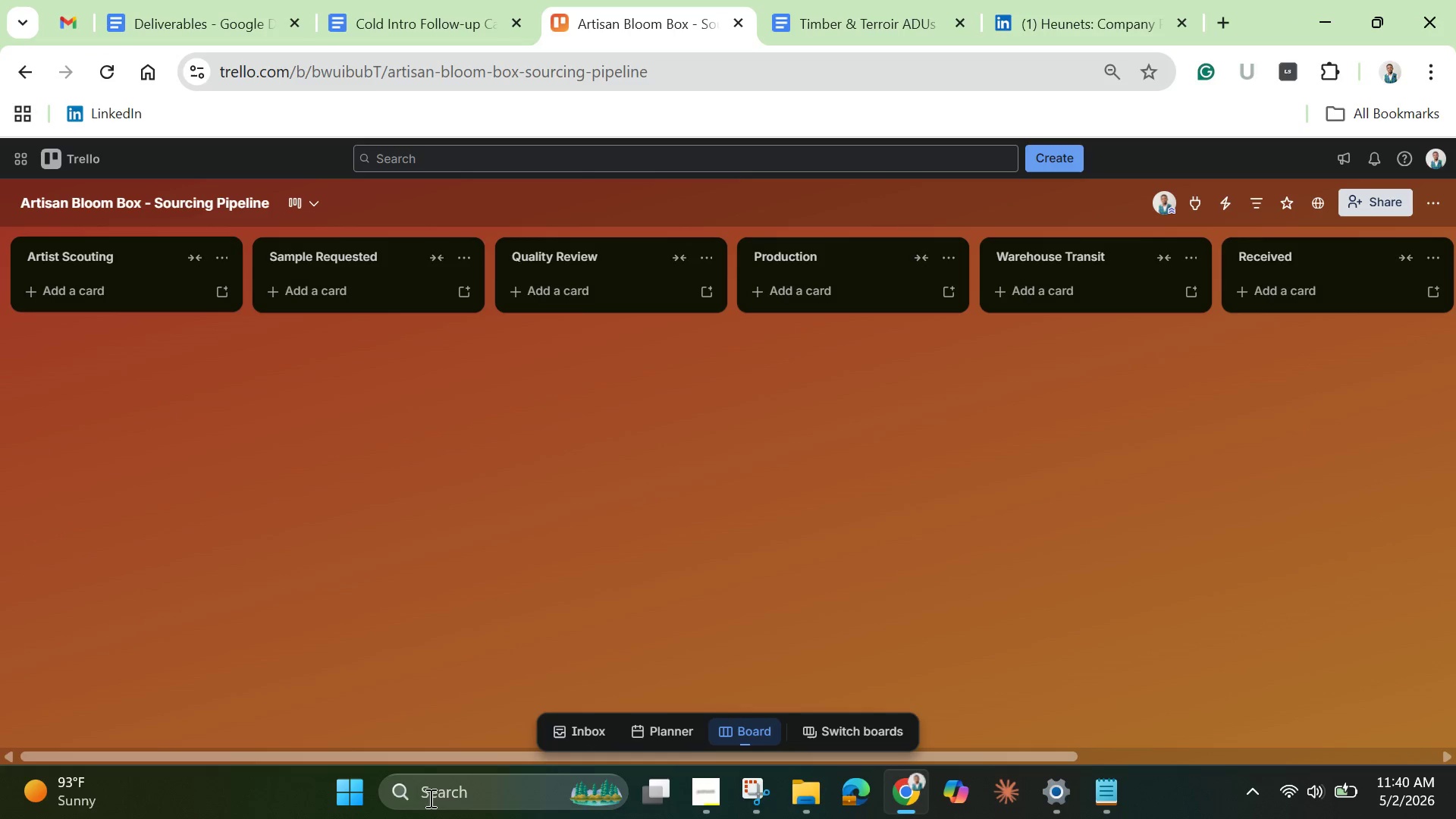 
left_click([350, 795])
 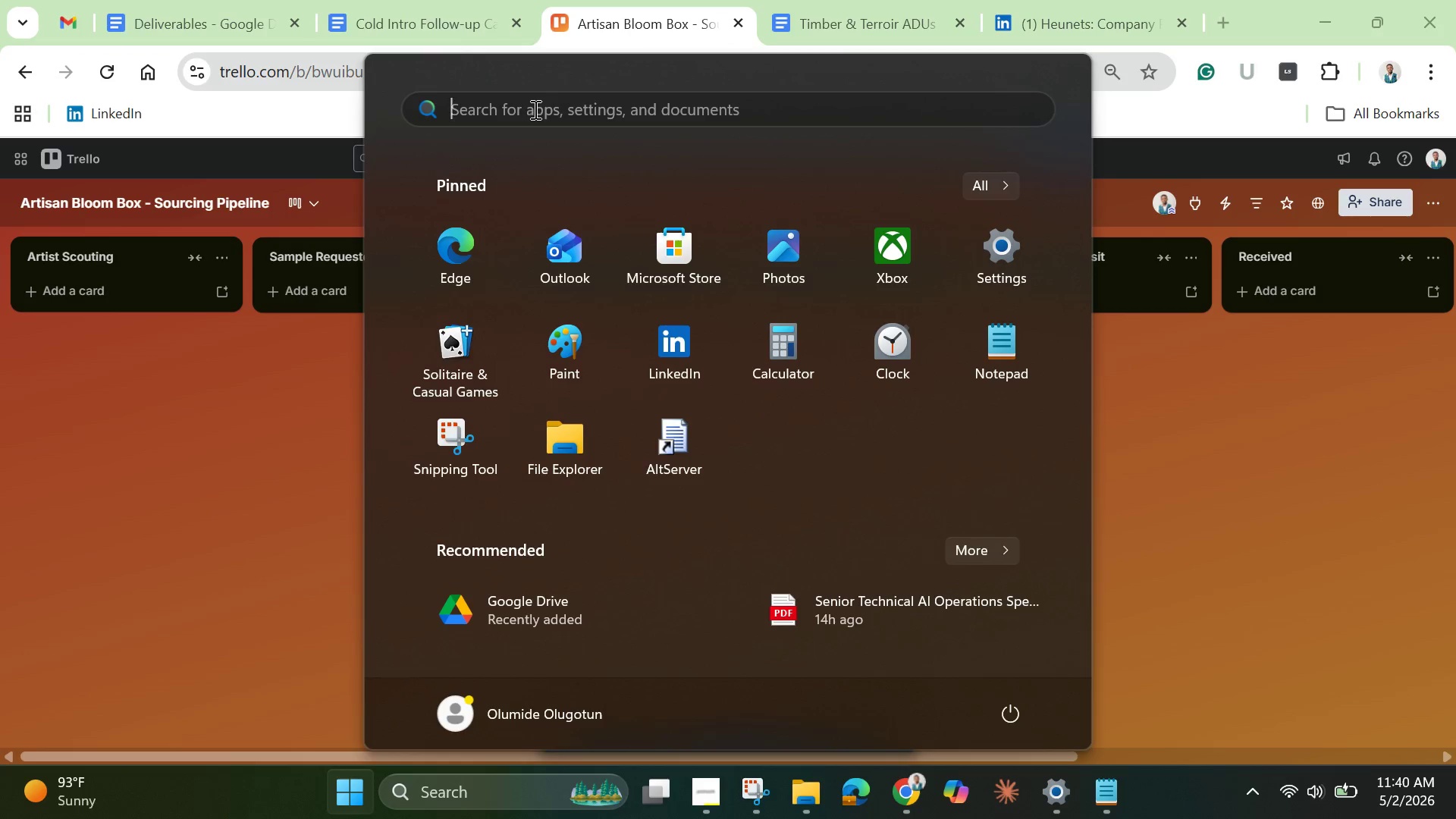 
left_click([534, 115])
 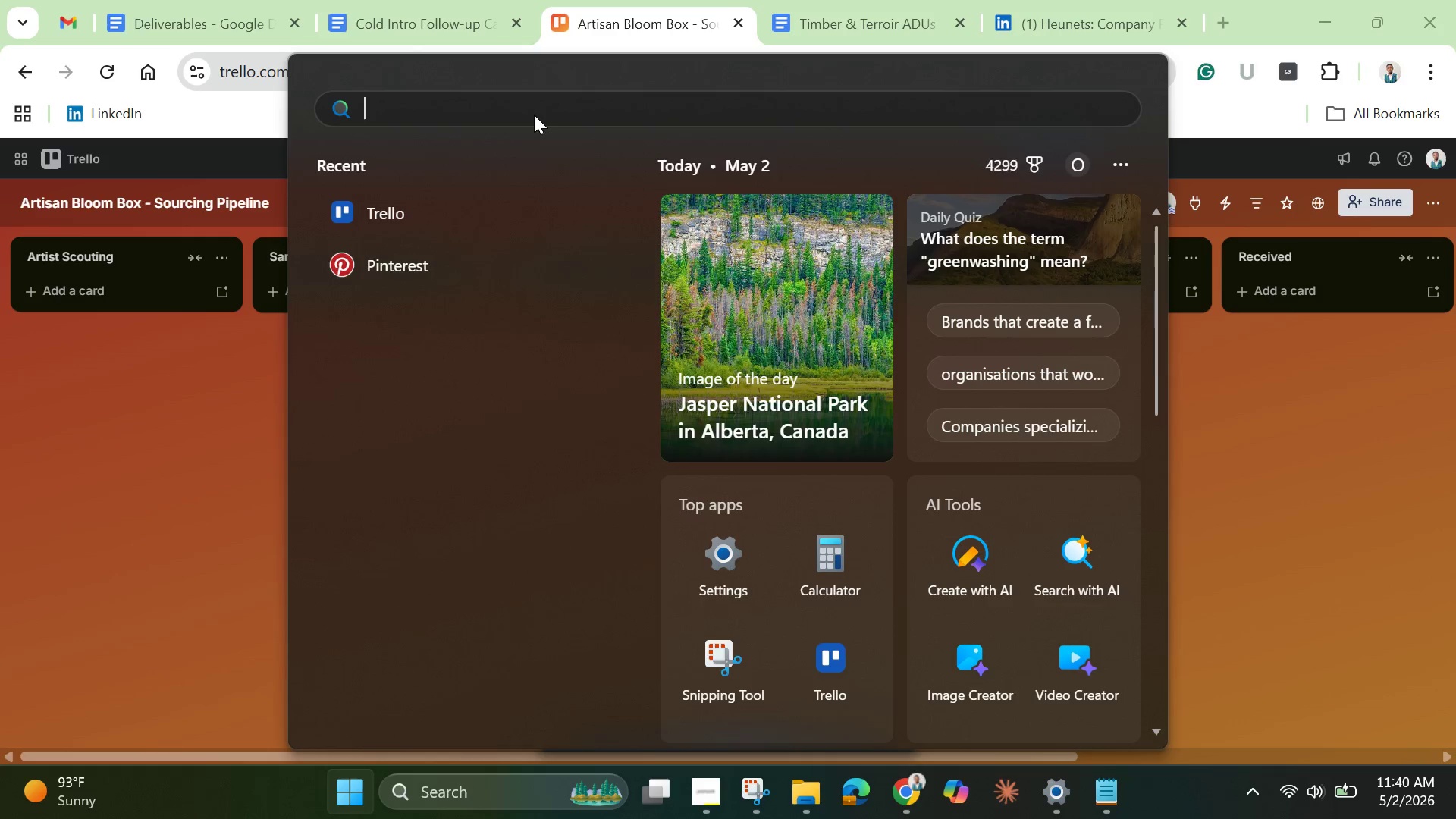 
type(y)
key(Backspace)
type(tr)
 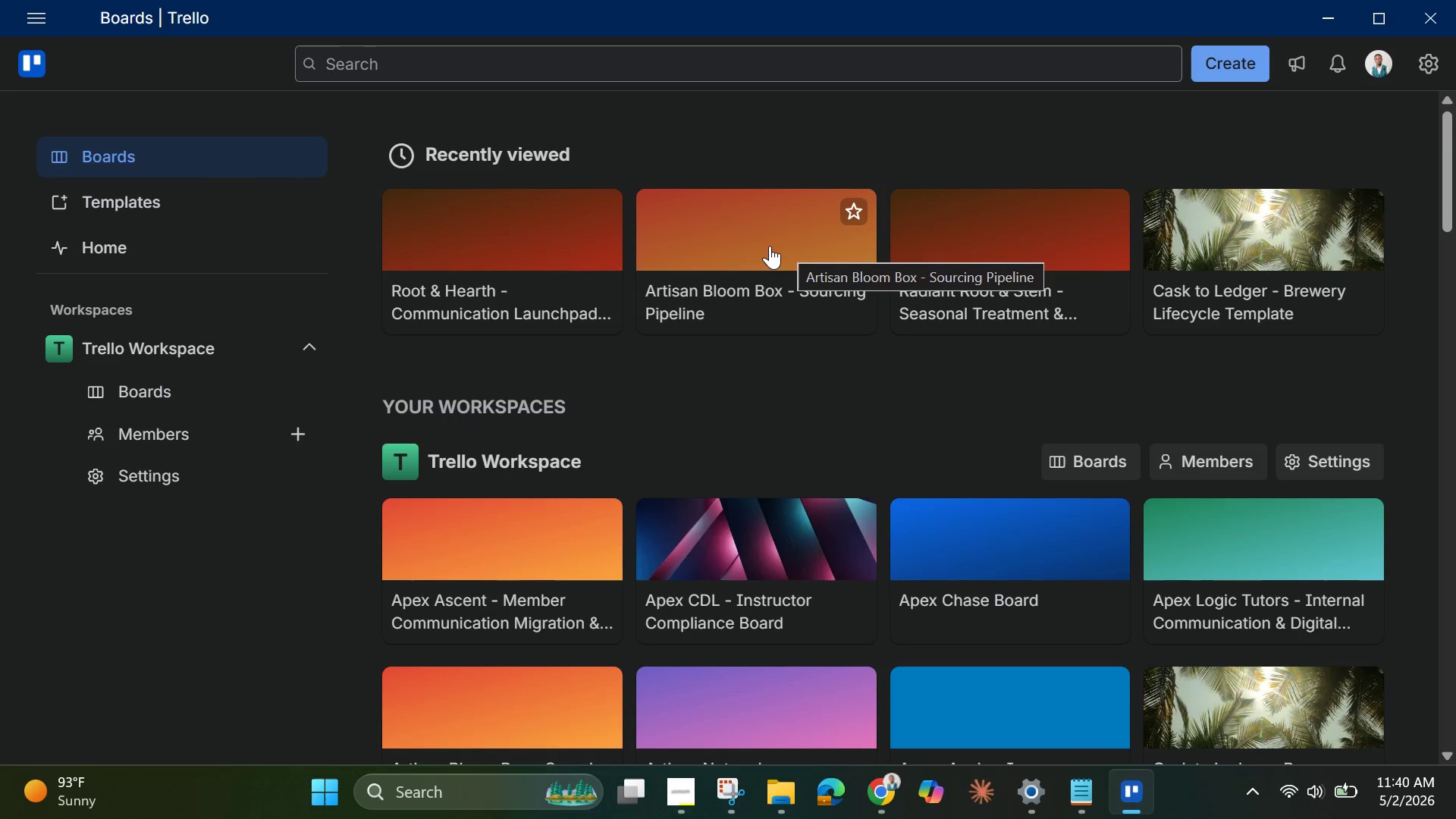 
wait(15.84)
 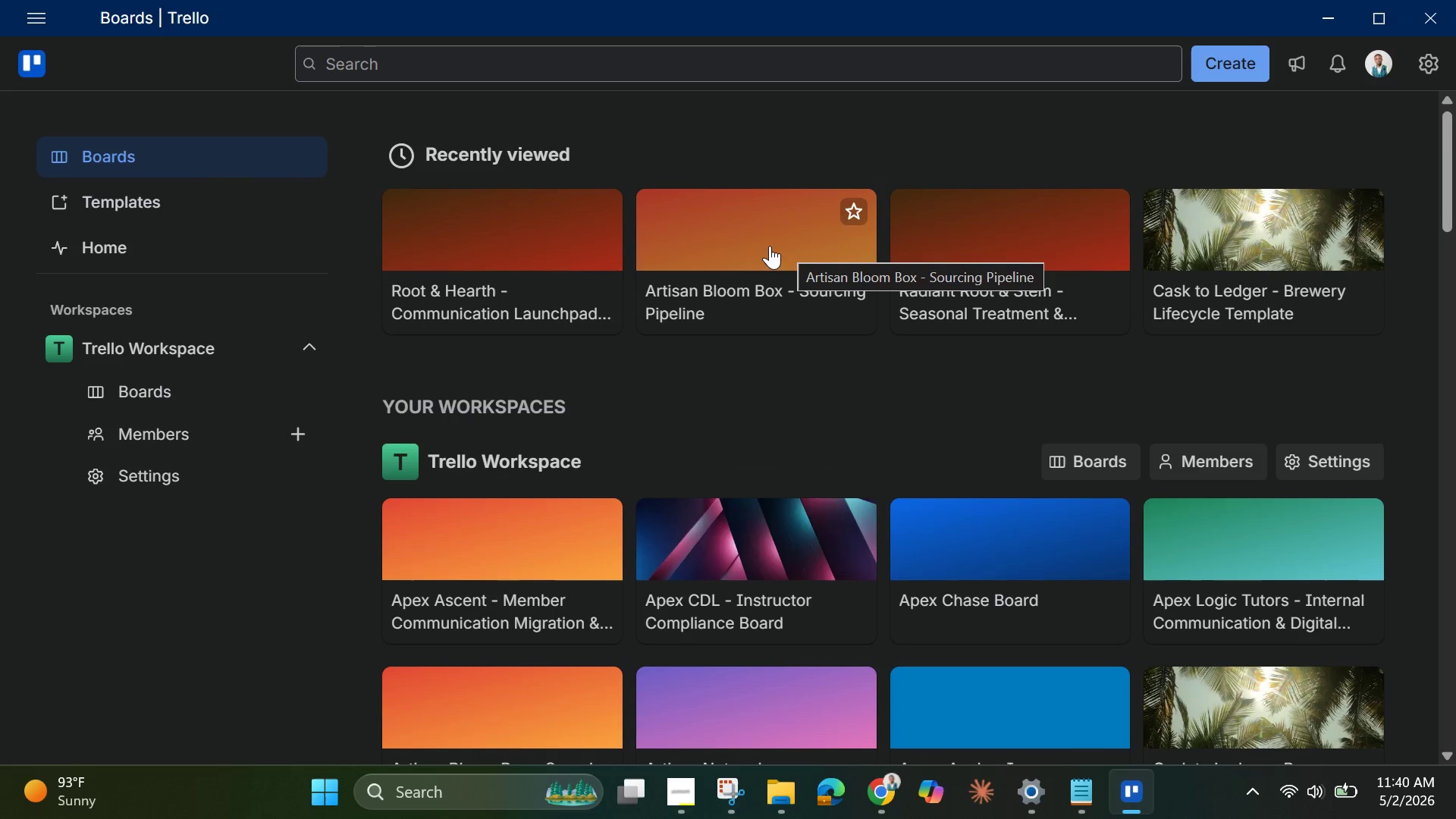 
left_click([136, 248])
 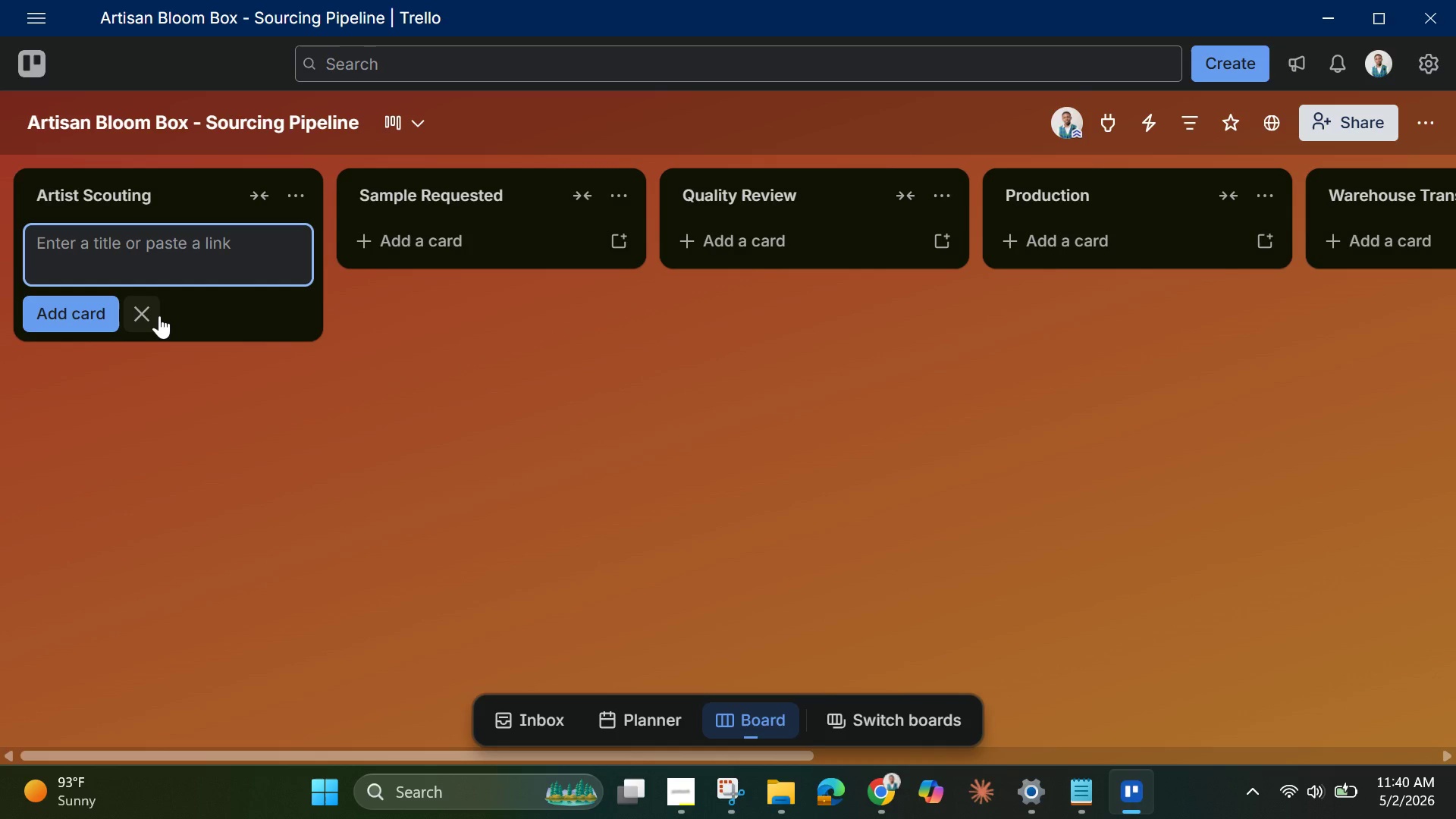 
type(Samo)
key(Backspace)
 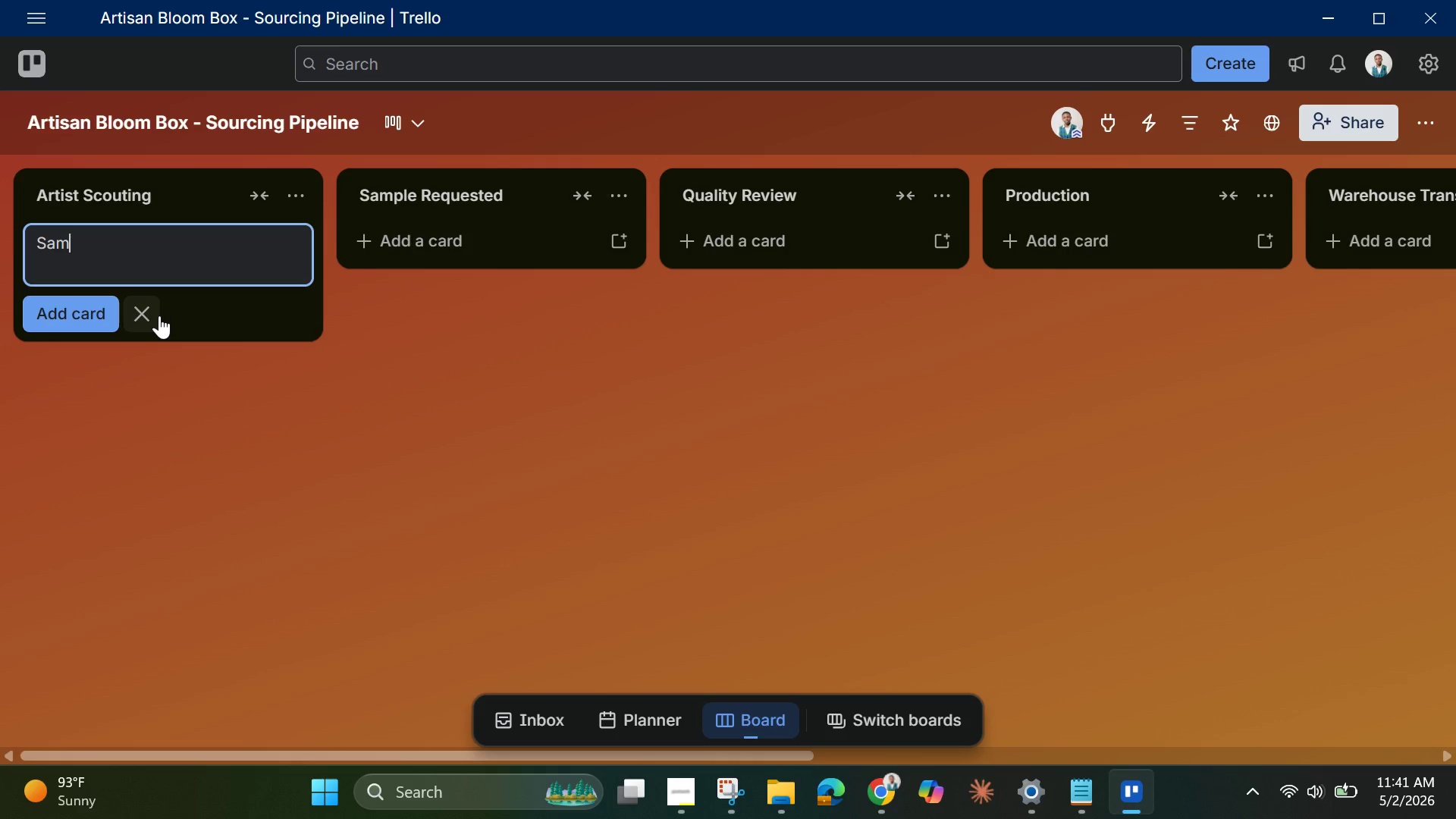 
wait(19.11)
 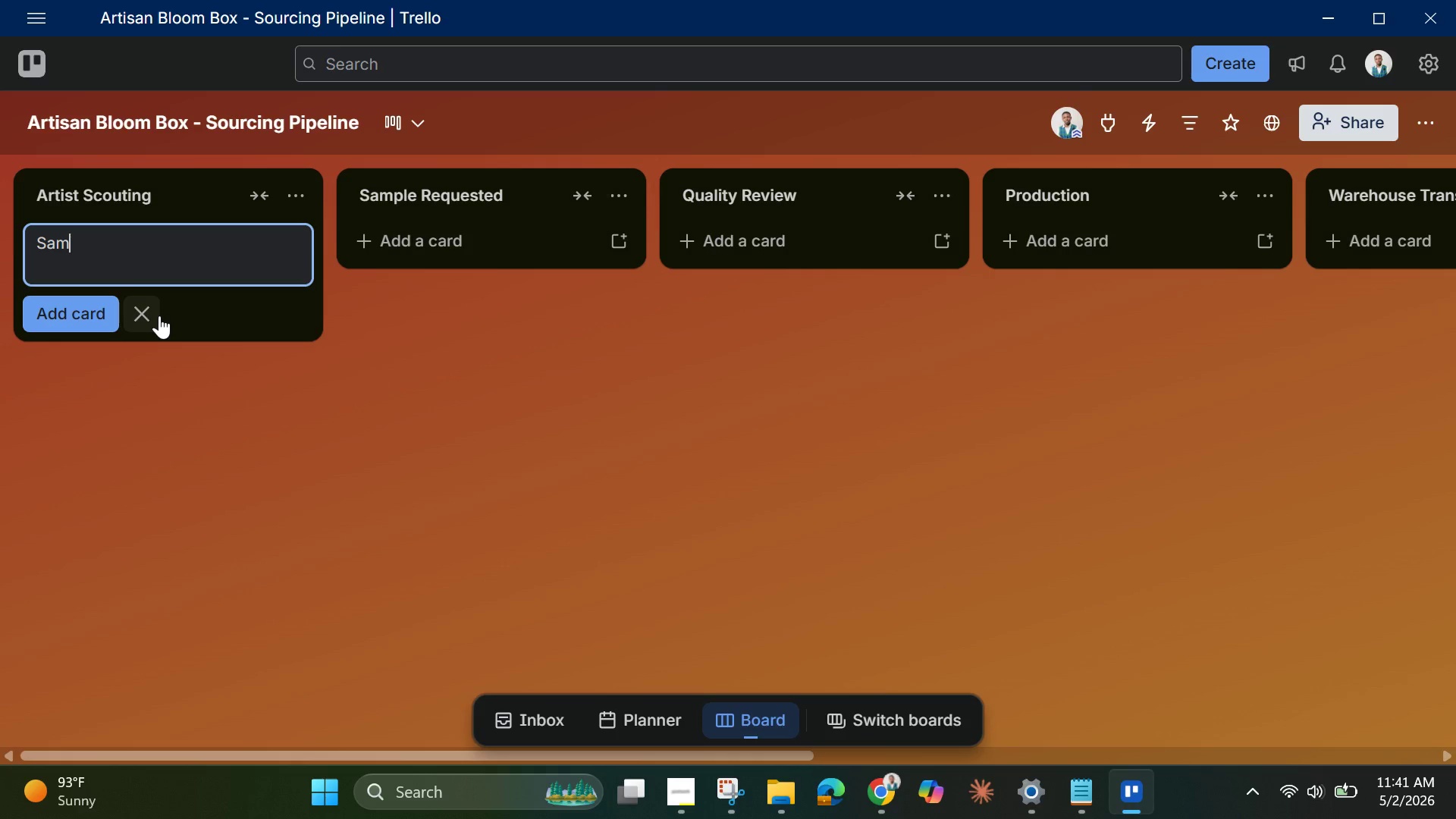 
type(ple)
 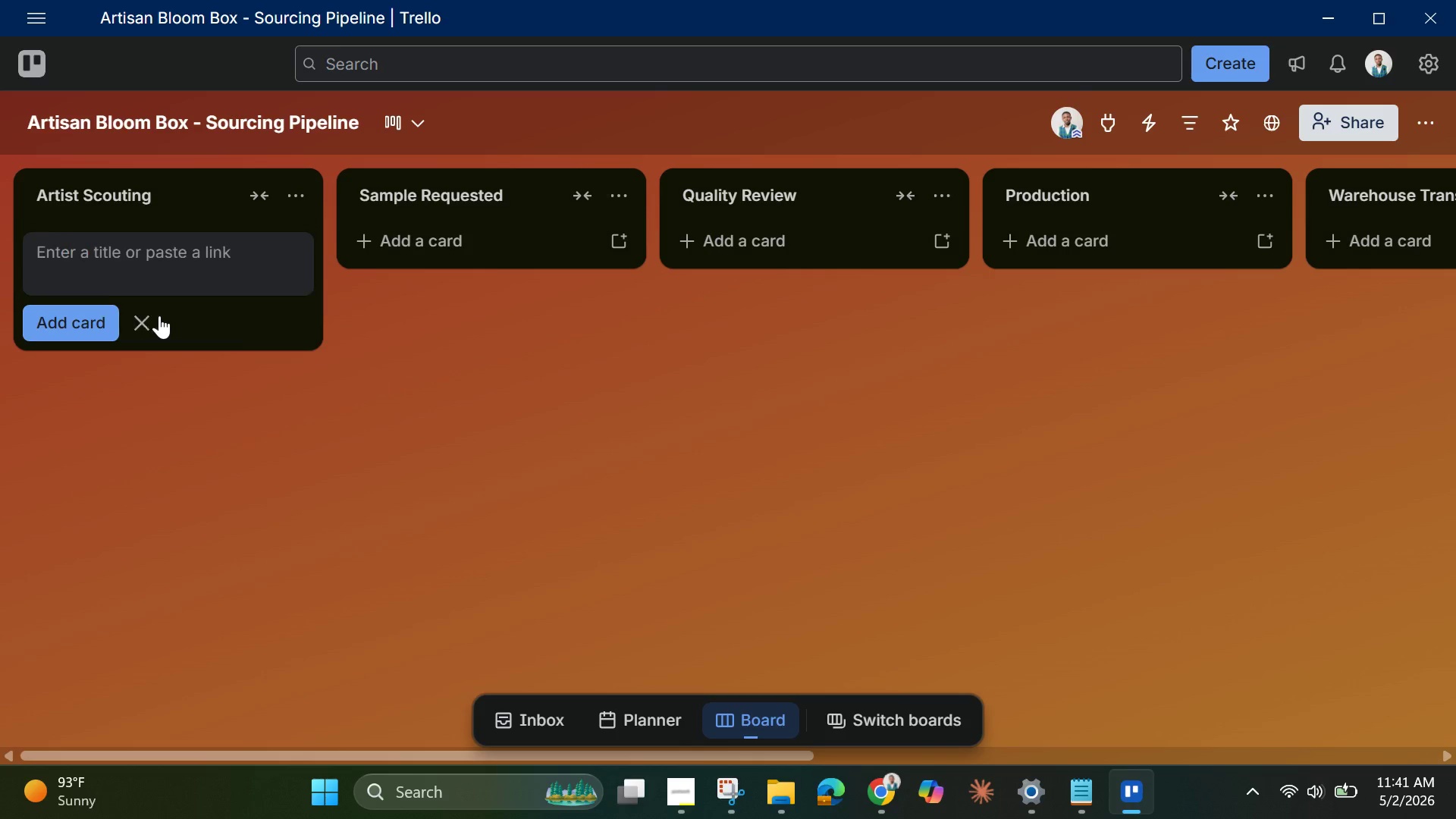 
key(Enter)
 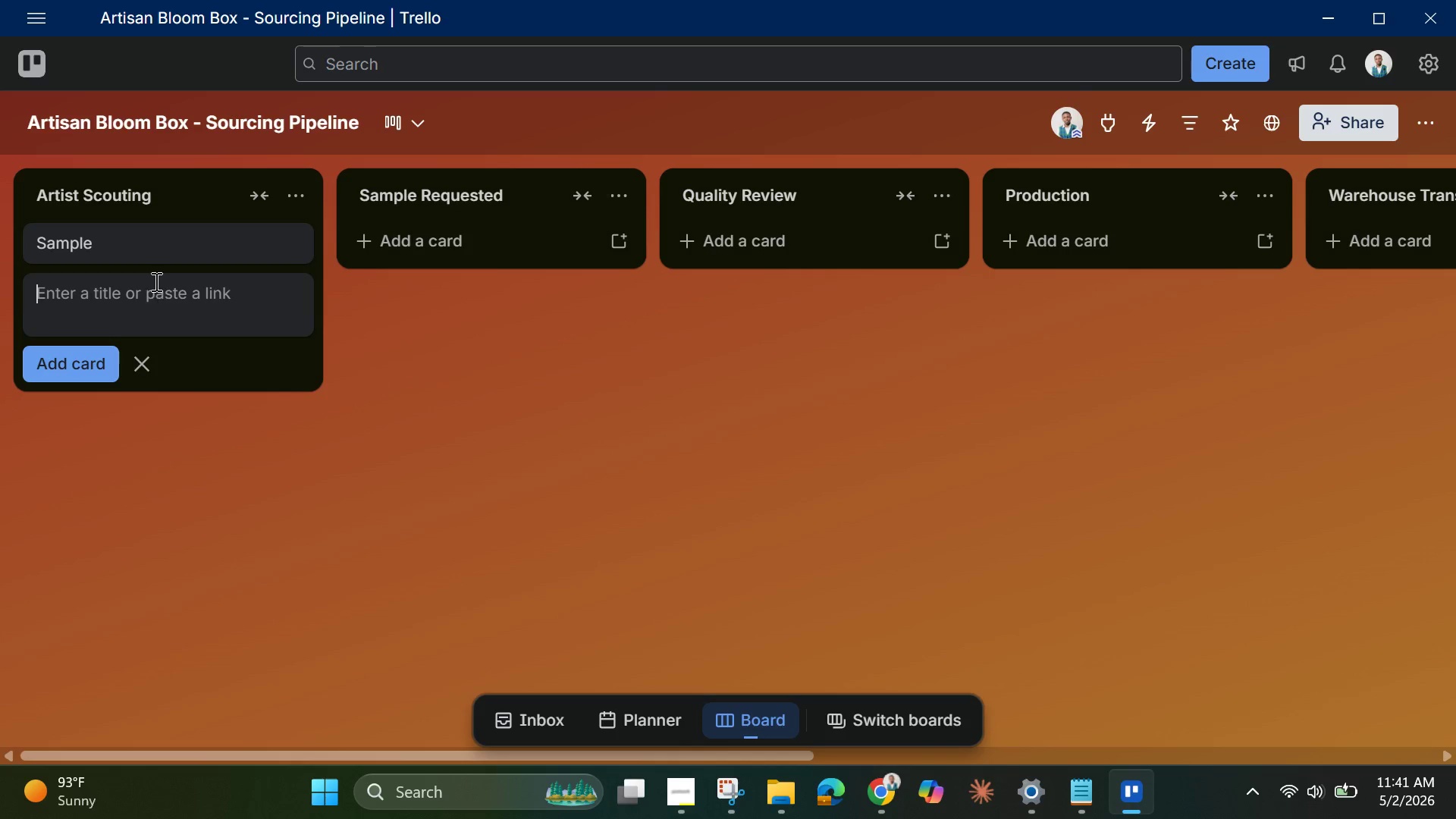 
left_click([155, 226])
 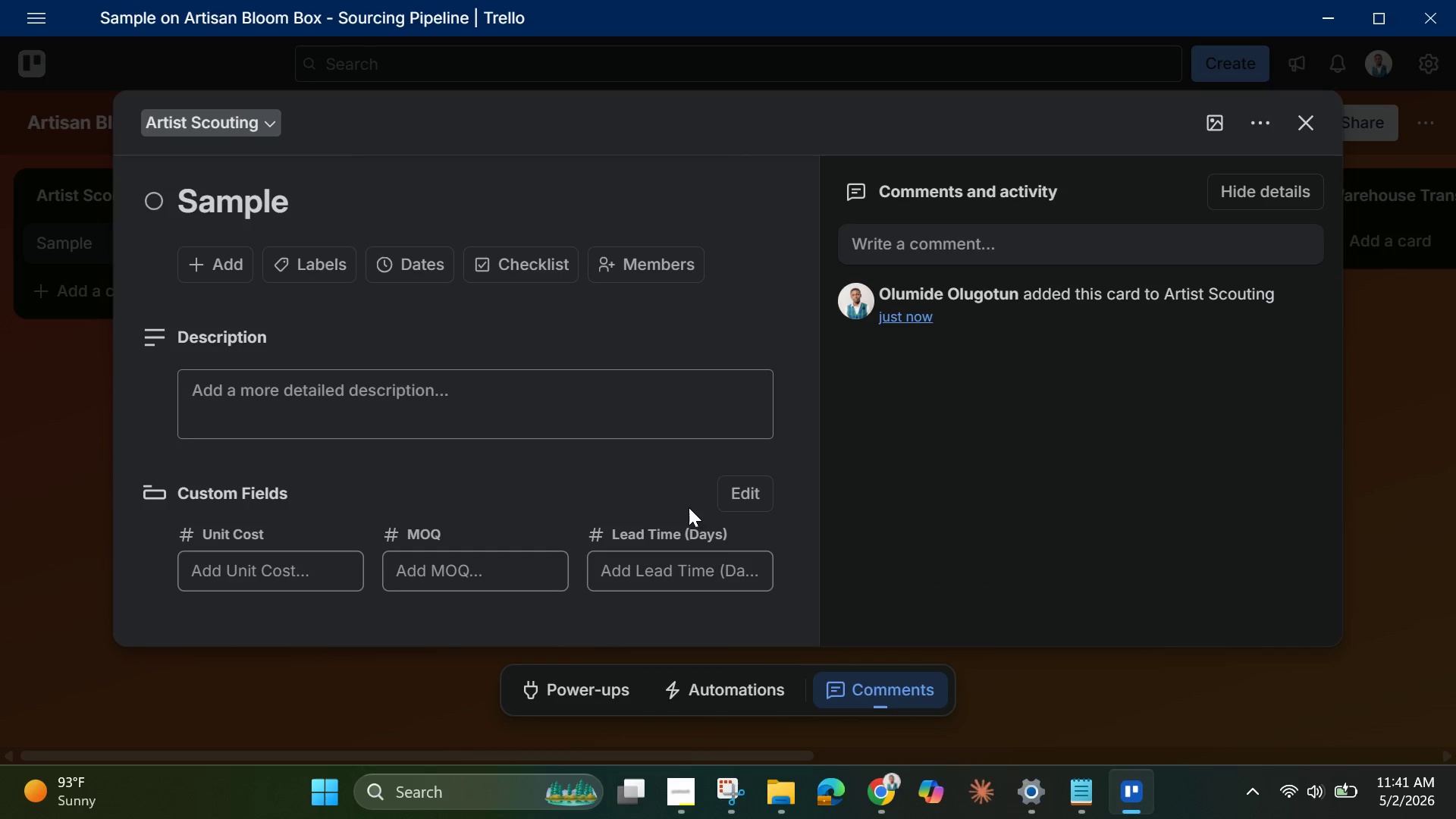 
left_click([745, 498])
 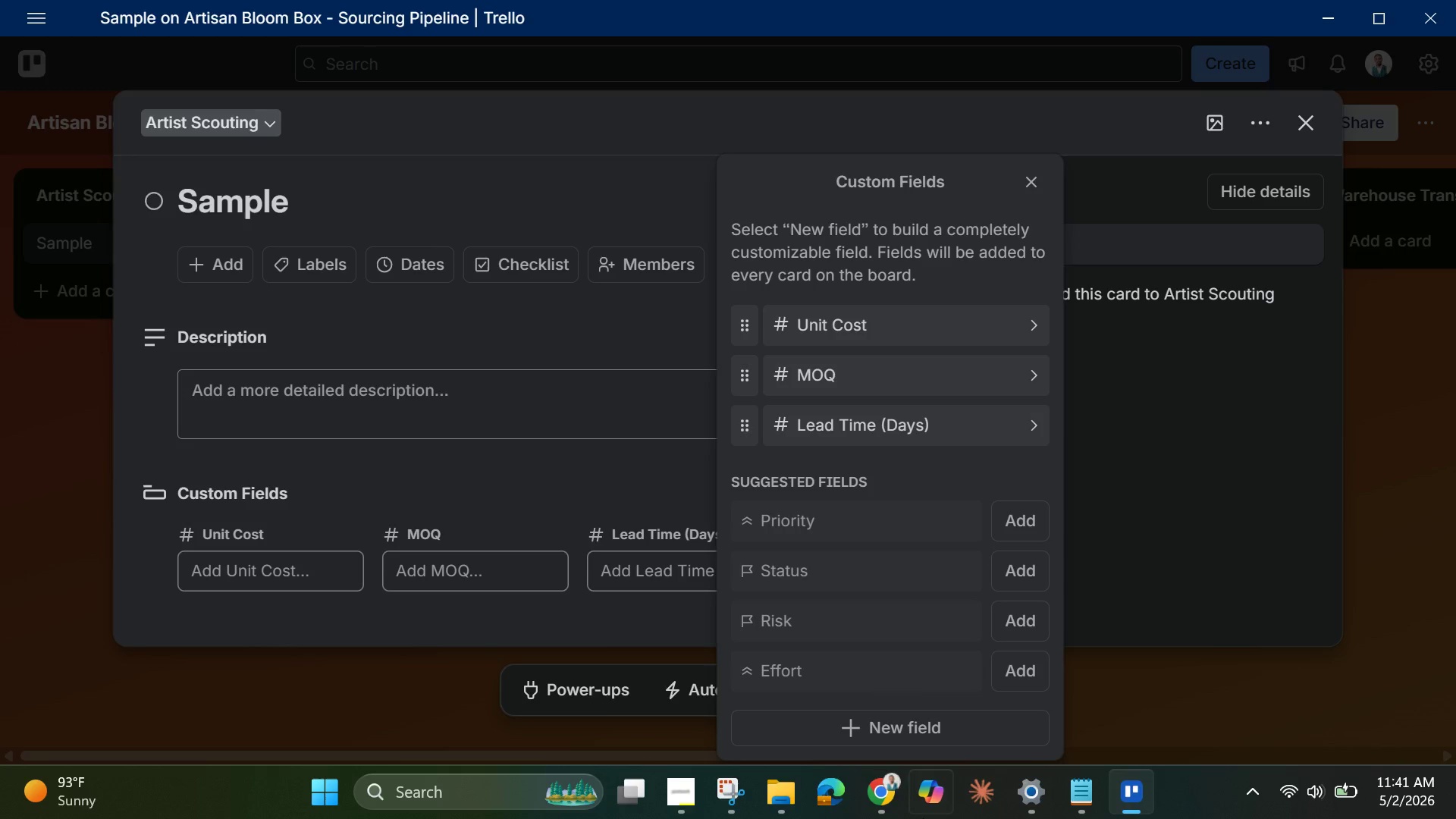 
left_click([873, 707])
 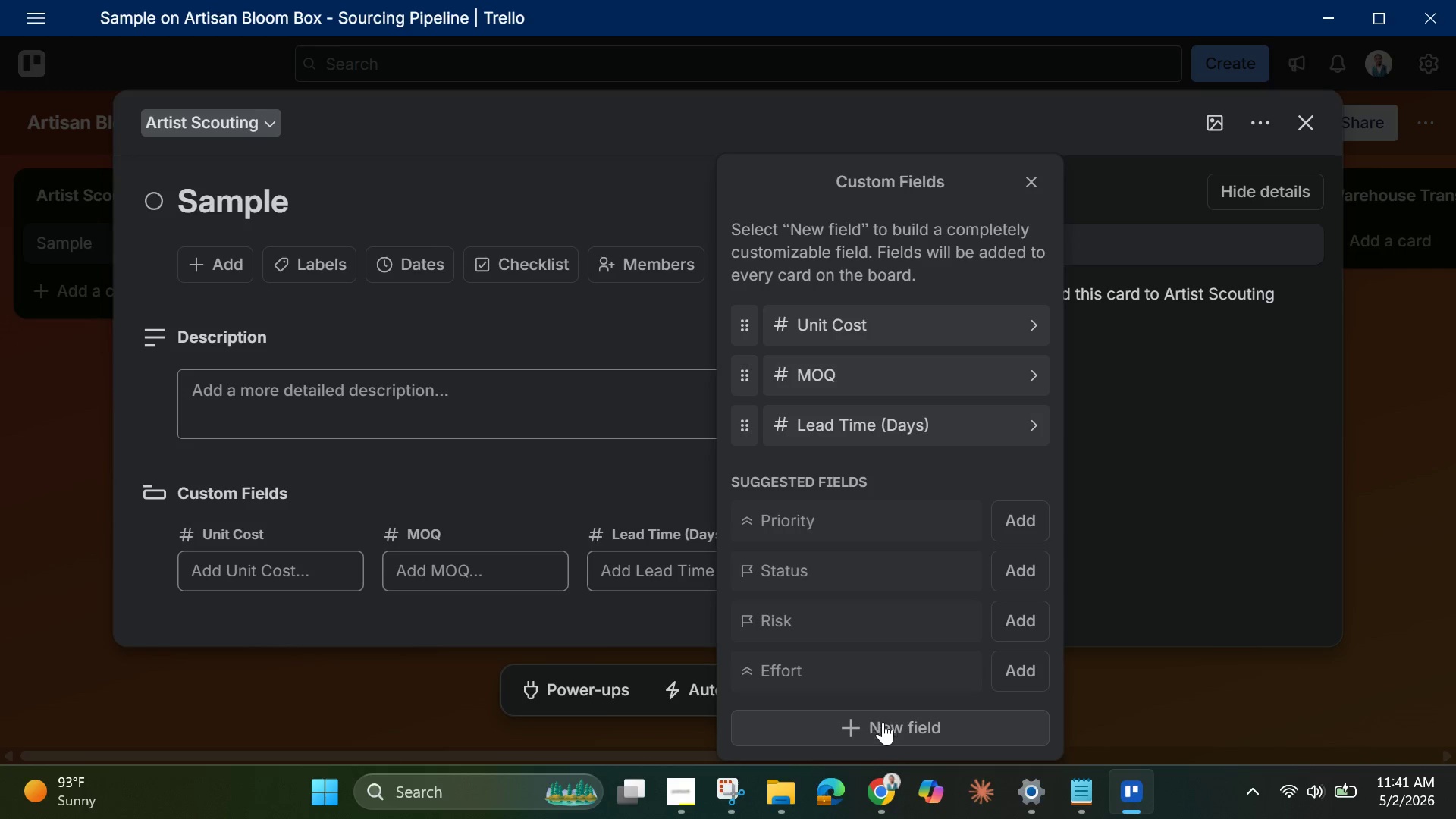 
left_click([883, 722])
 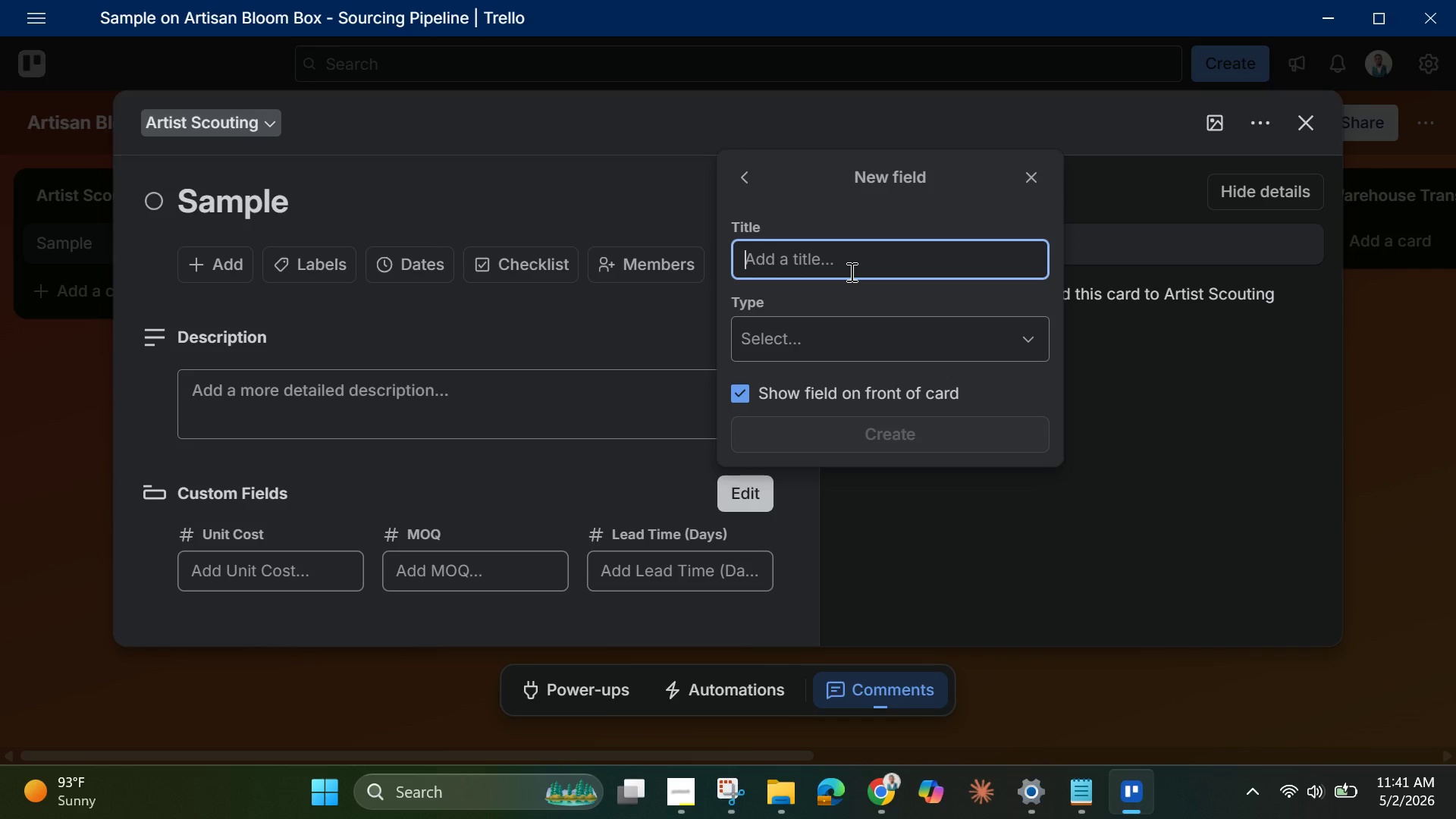 
type(Materis)
key(Backspace)
type(al Type)
 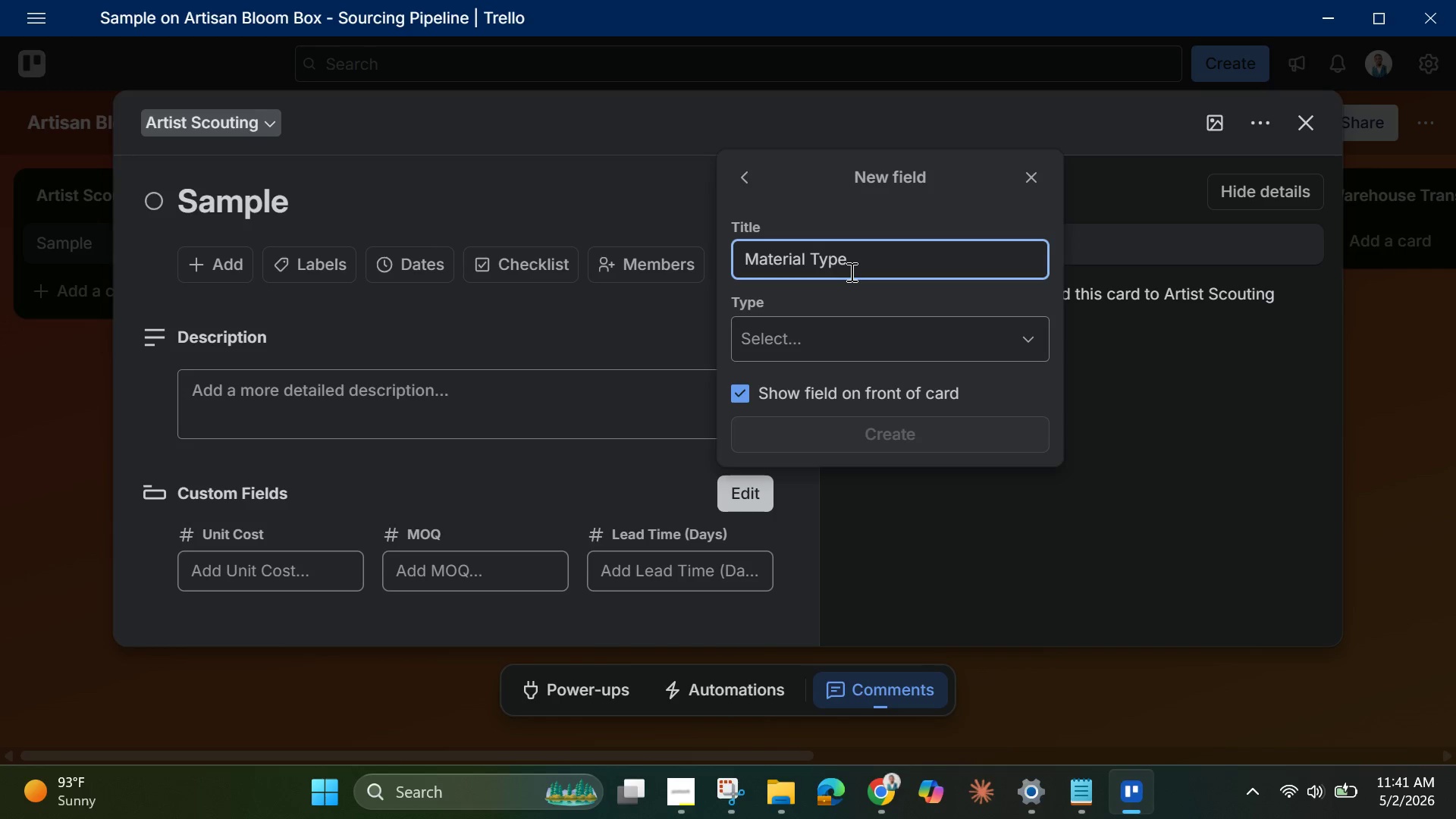 
left_click([840, 352])
 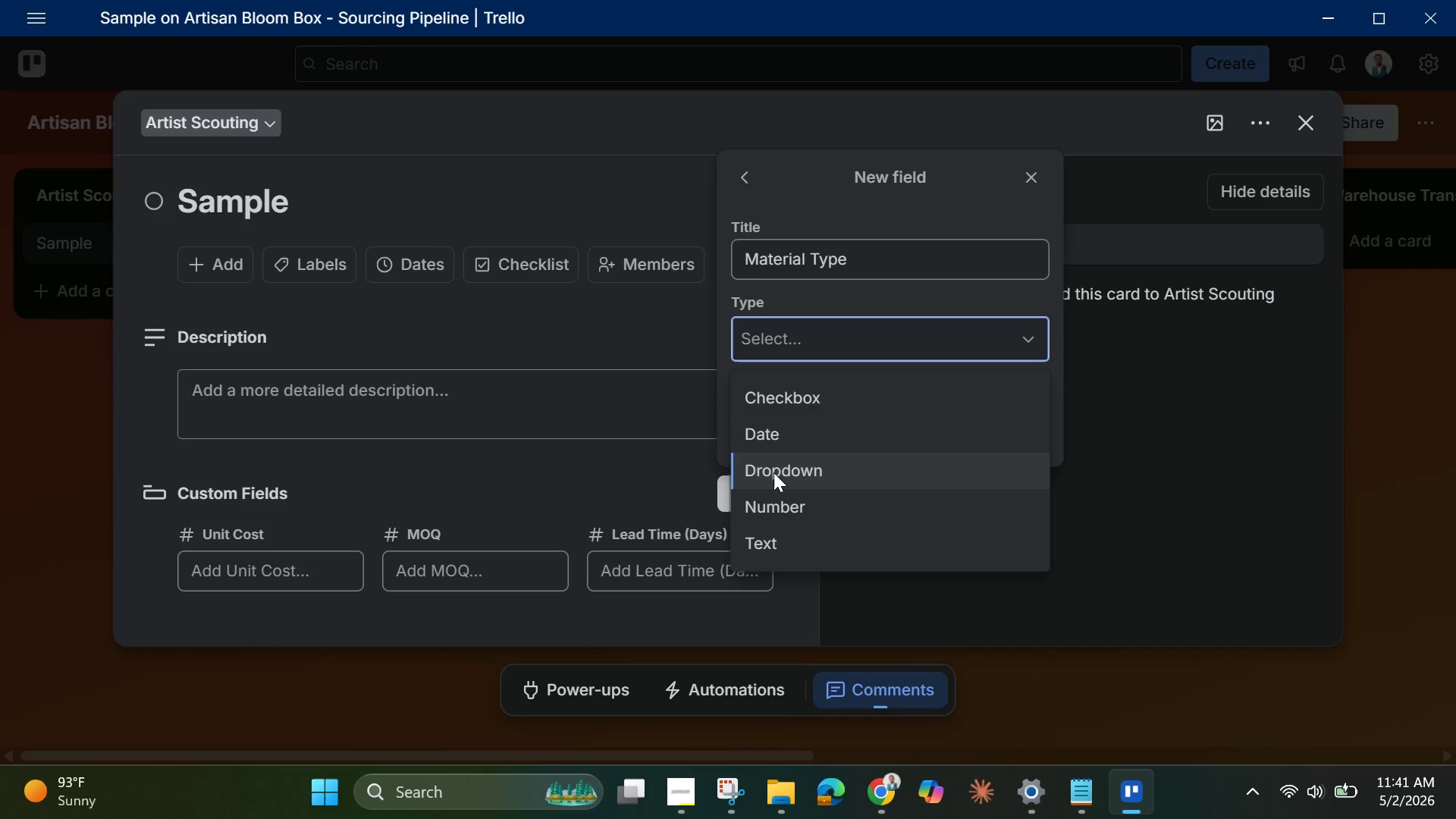 
left_click([775, 472])
 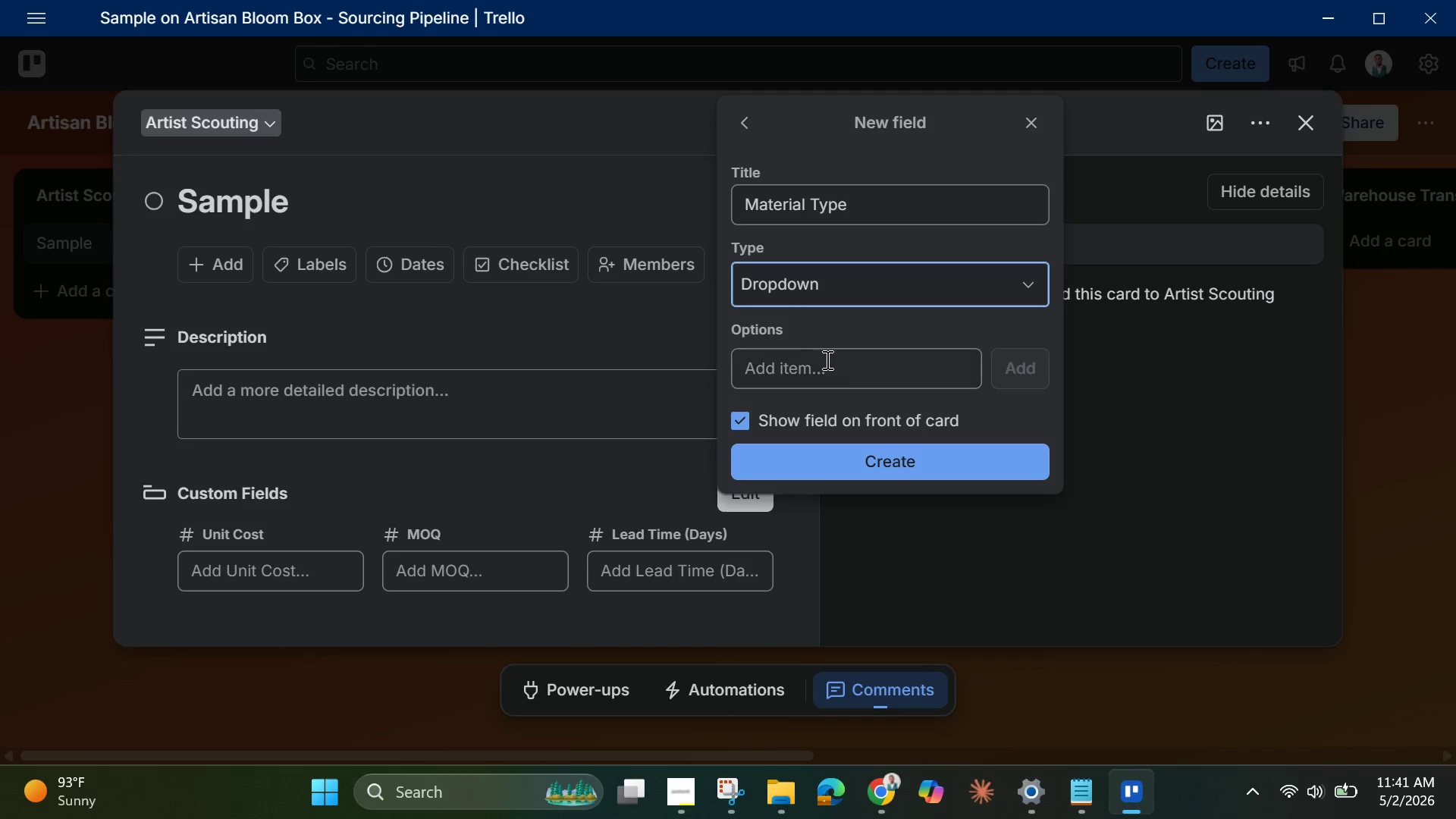 
left_click([826, 359])
 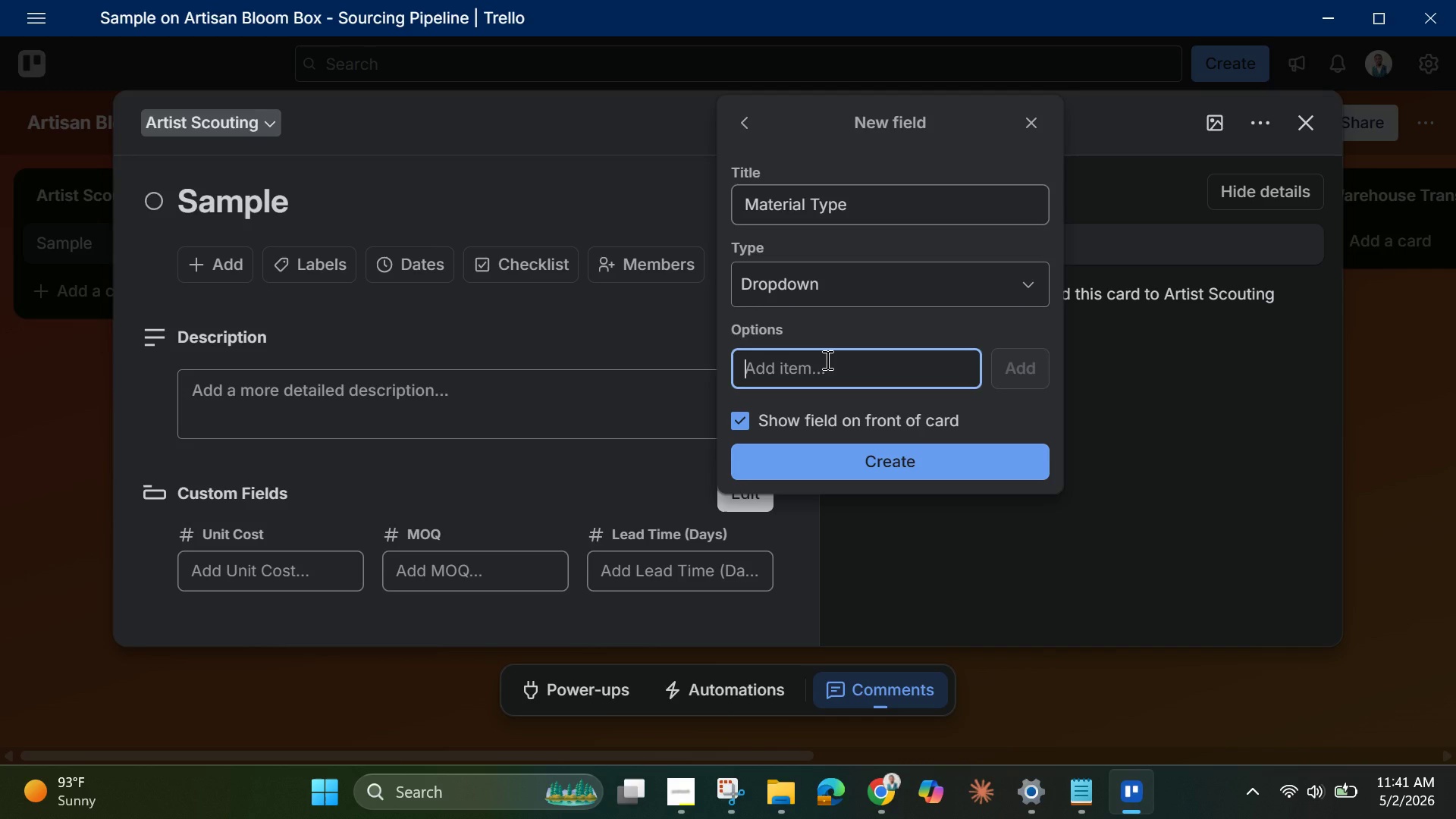 
type(Terracotta)
 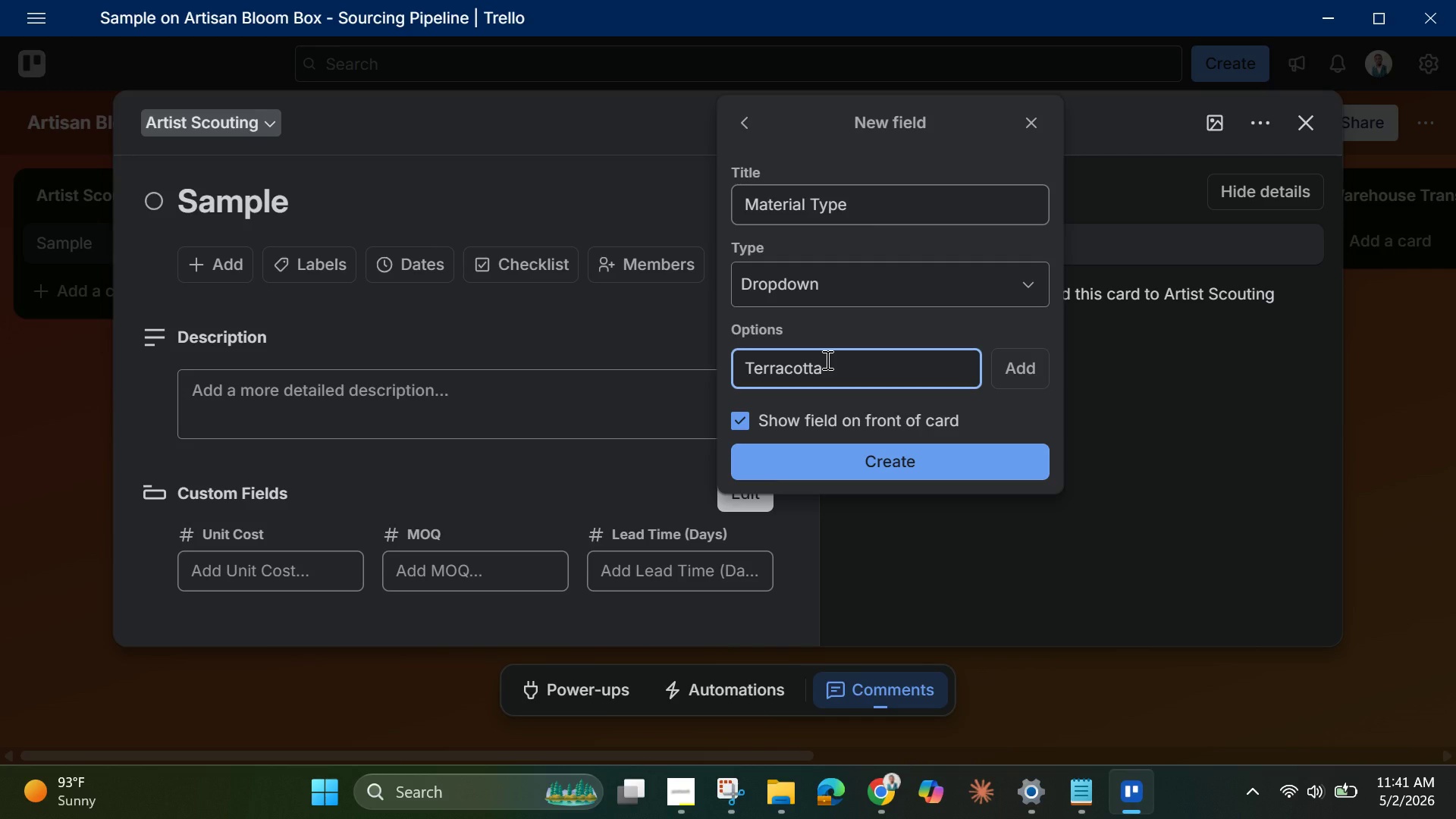 
key(Enter)
 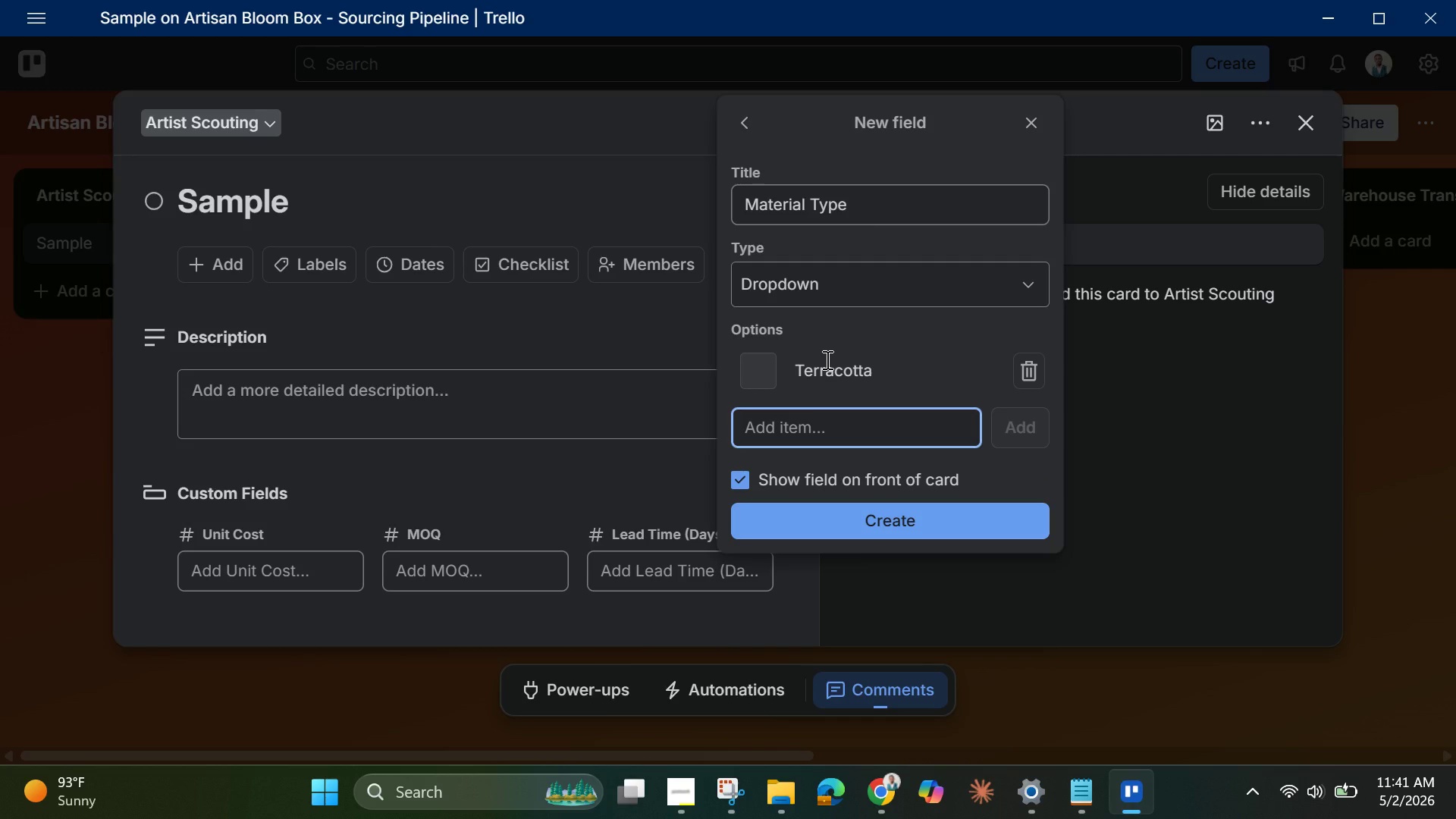 
type(Stoneeware)
 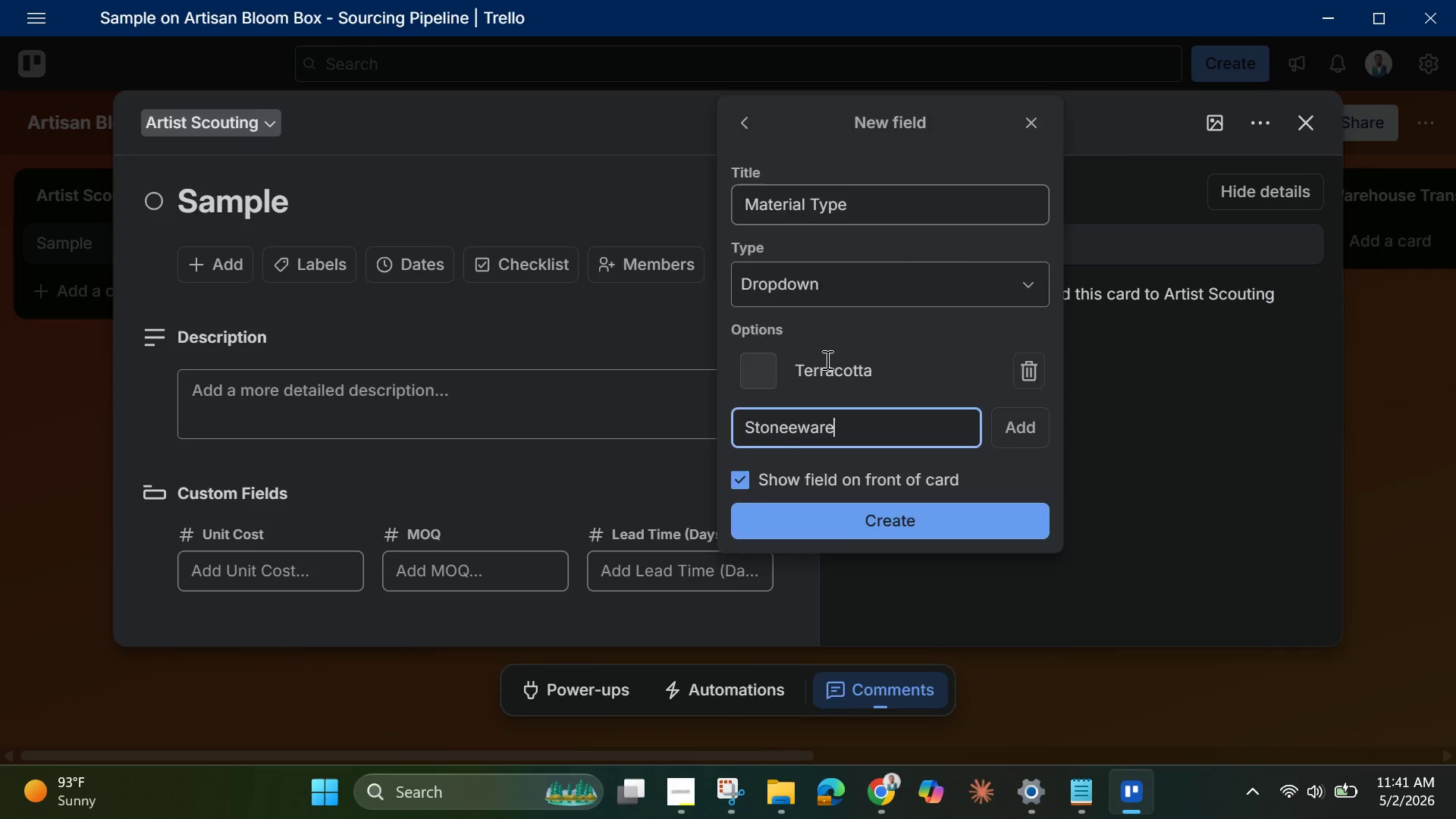 
key(Enter)
 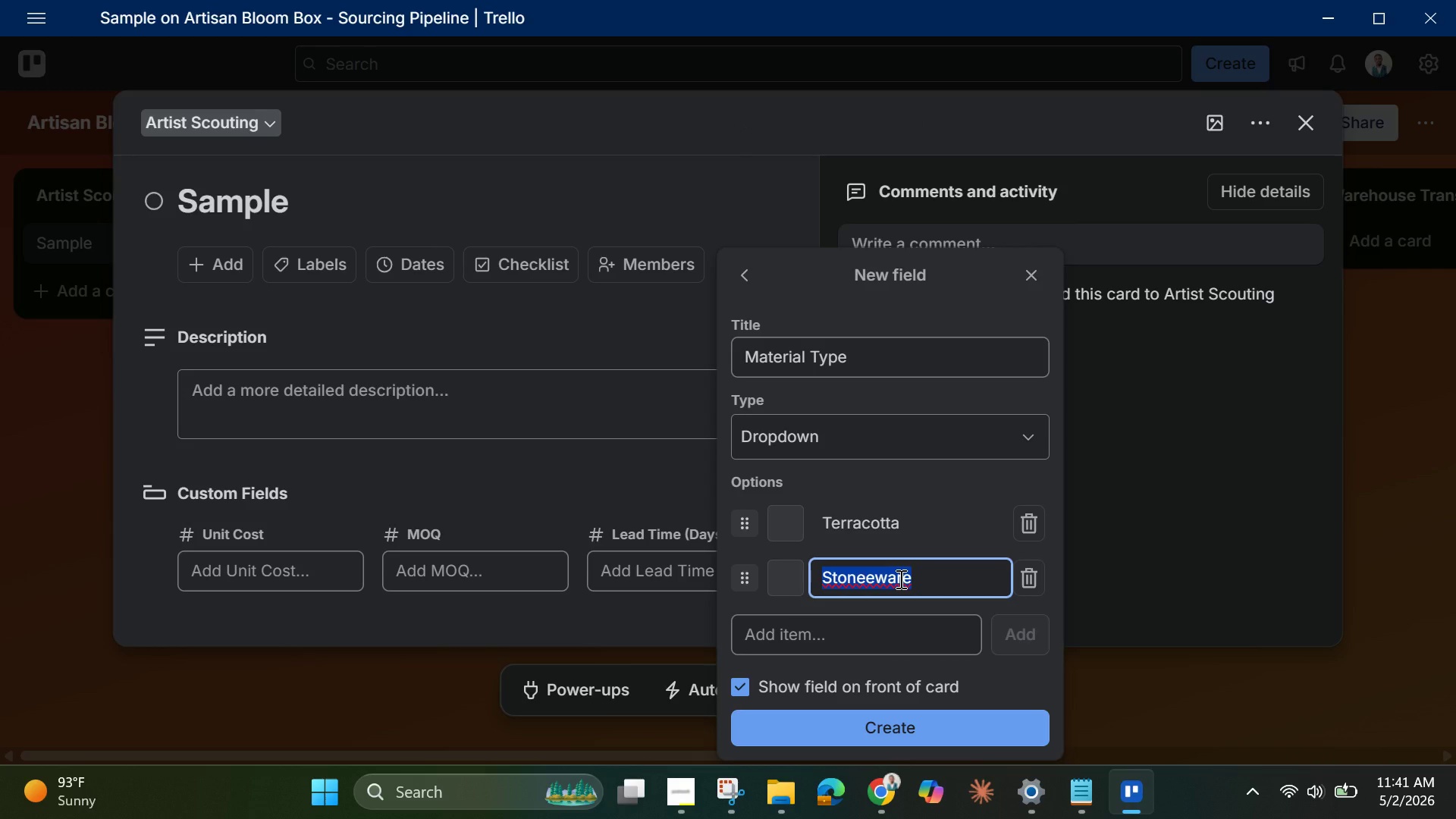 
wait(6.05)
 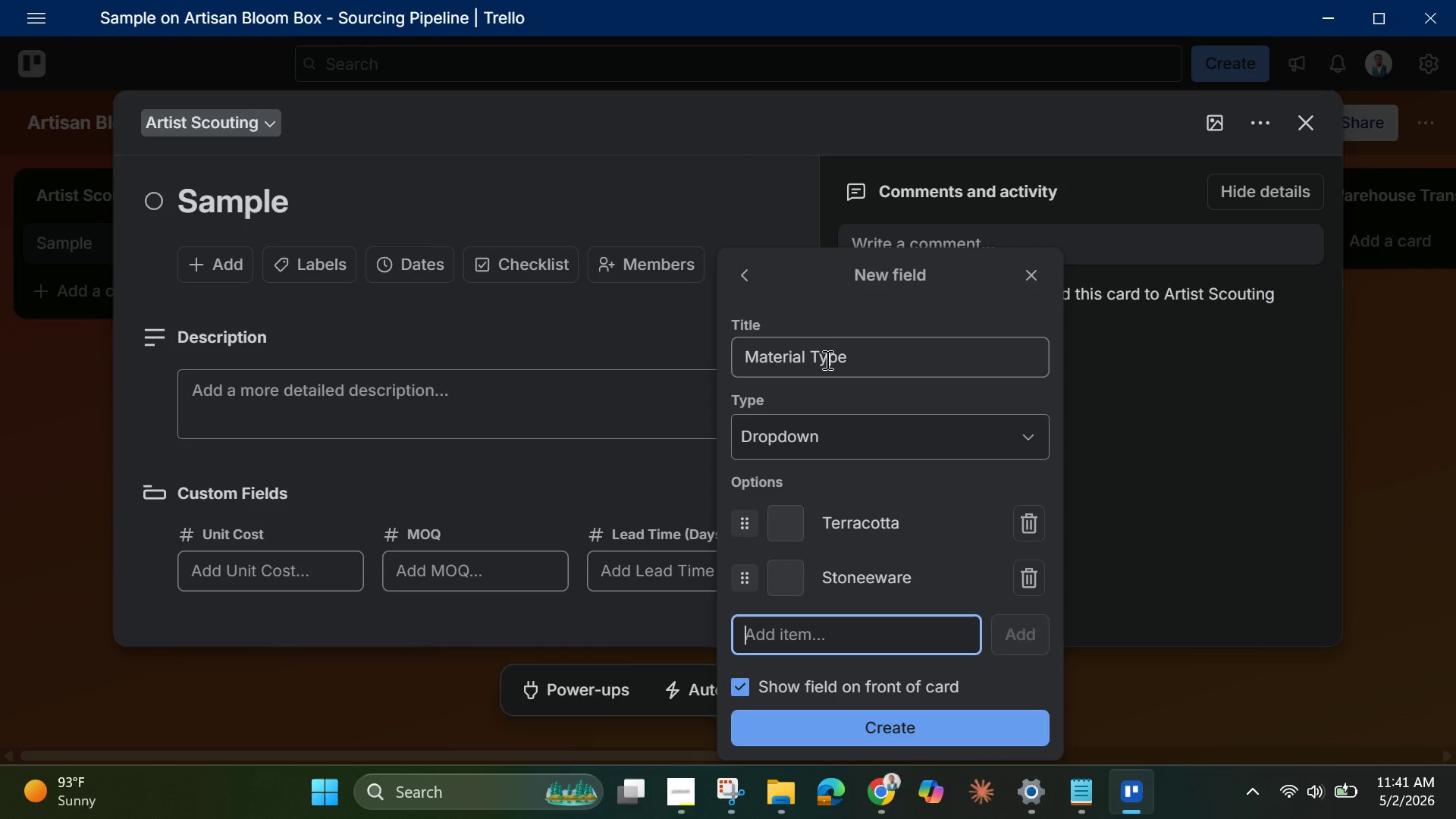 
key(Backspace)
 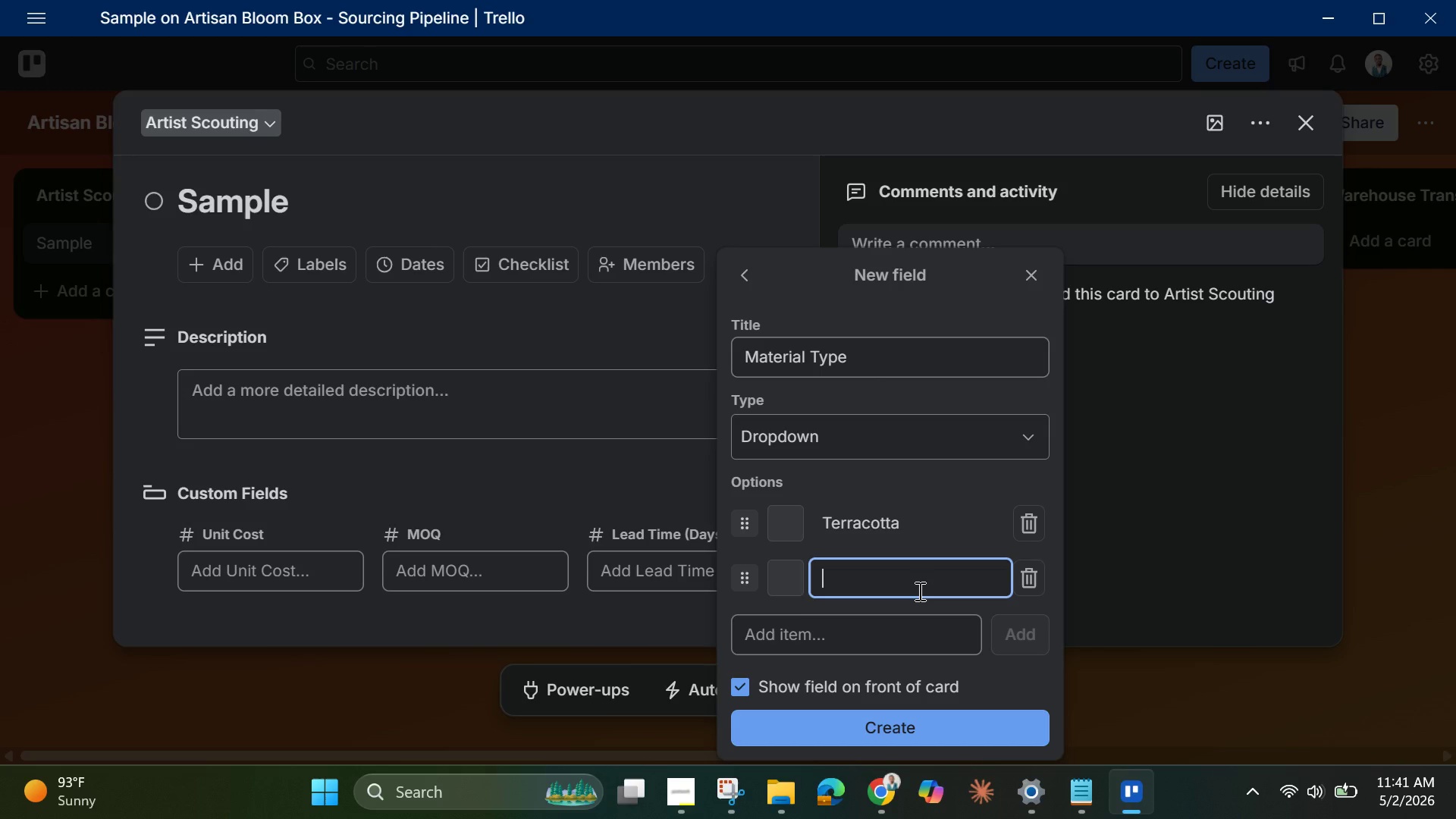 
type(Stoneware)
 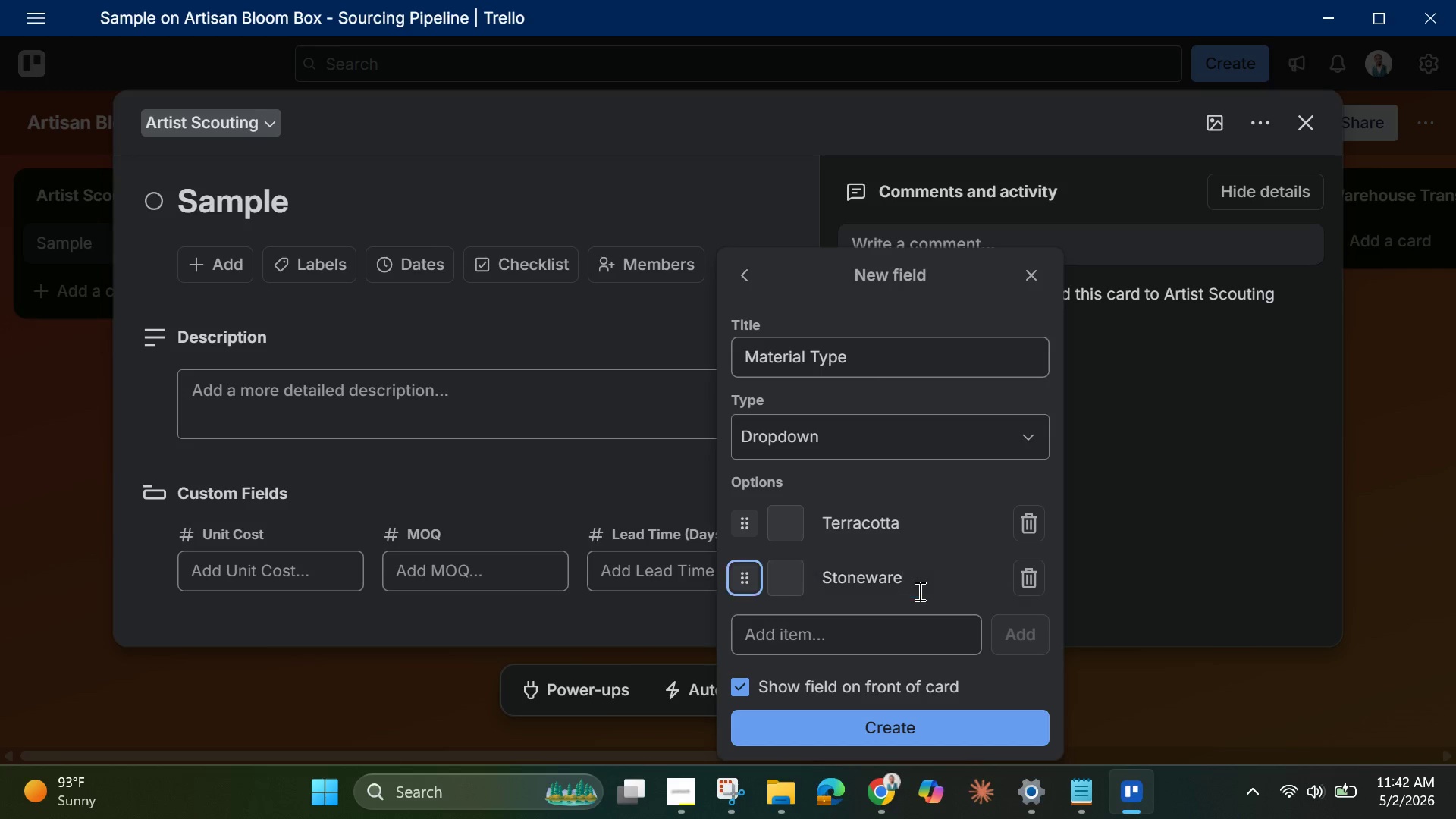 
key(Enter)
 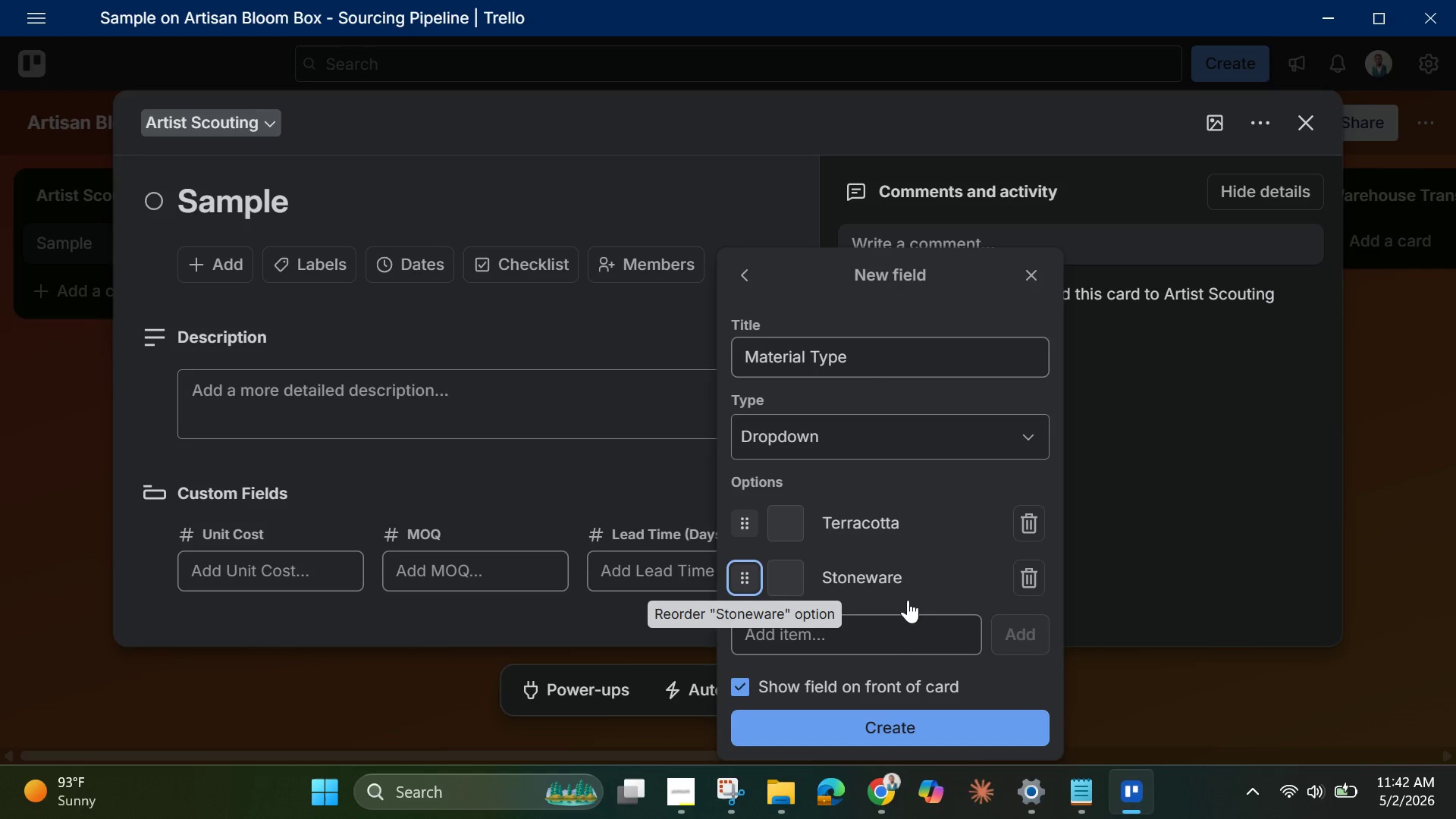 
left_click([890, 639])
 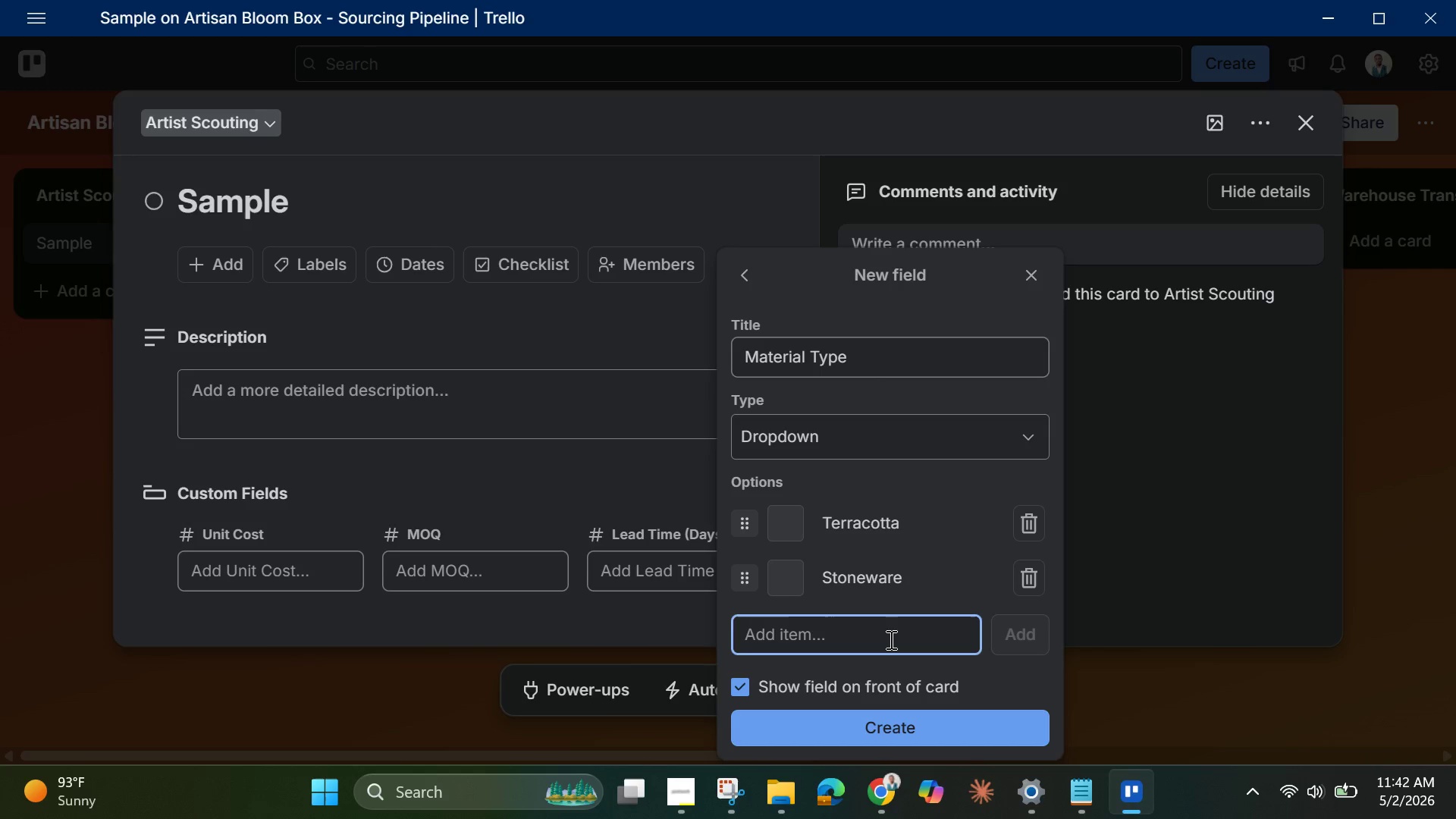 
type(Copper)
 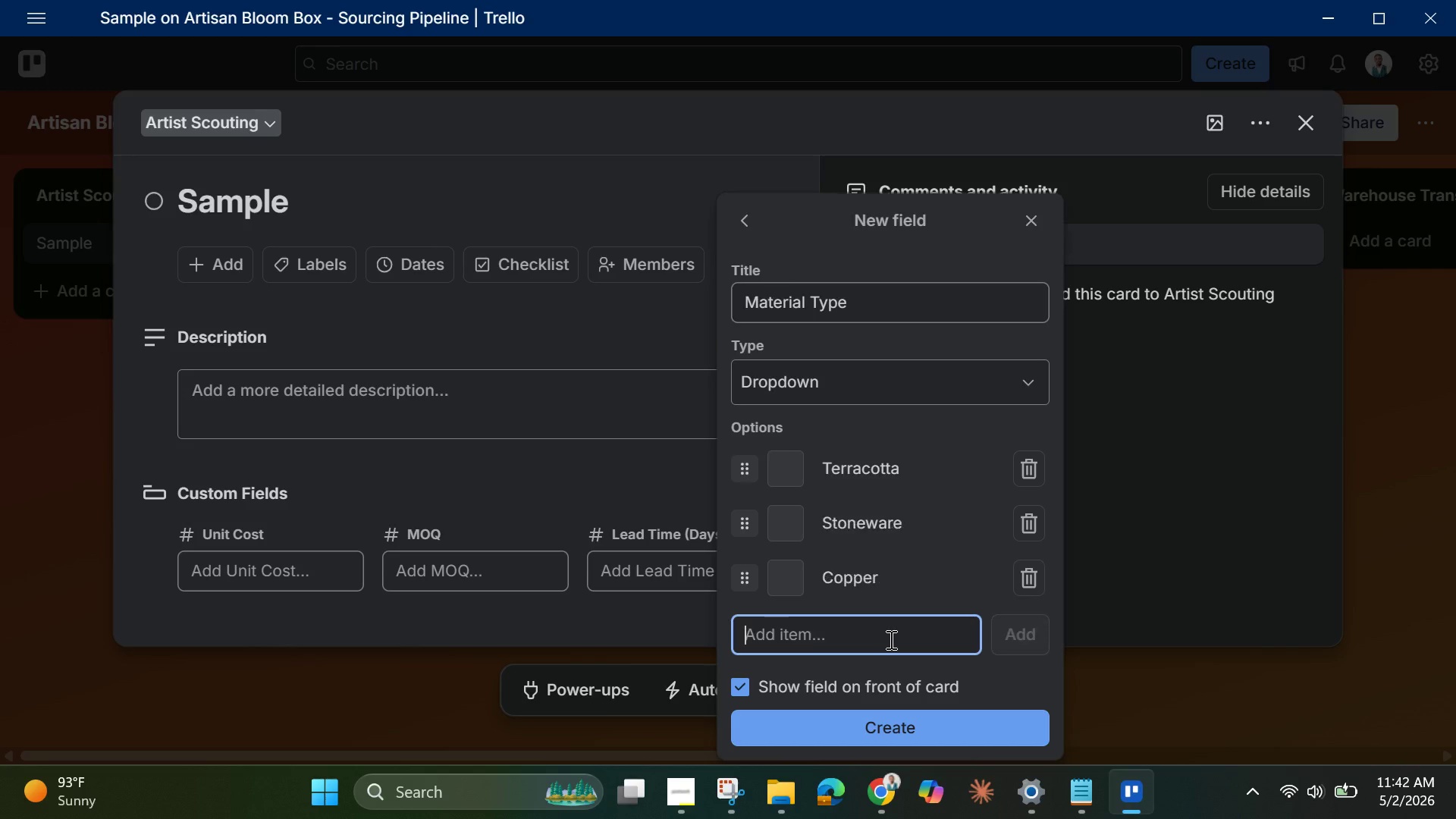 
key(Enter)
 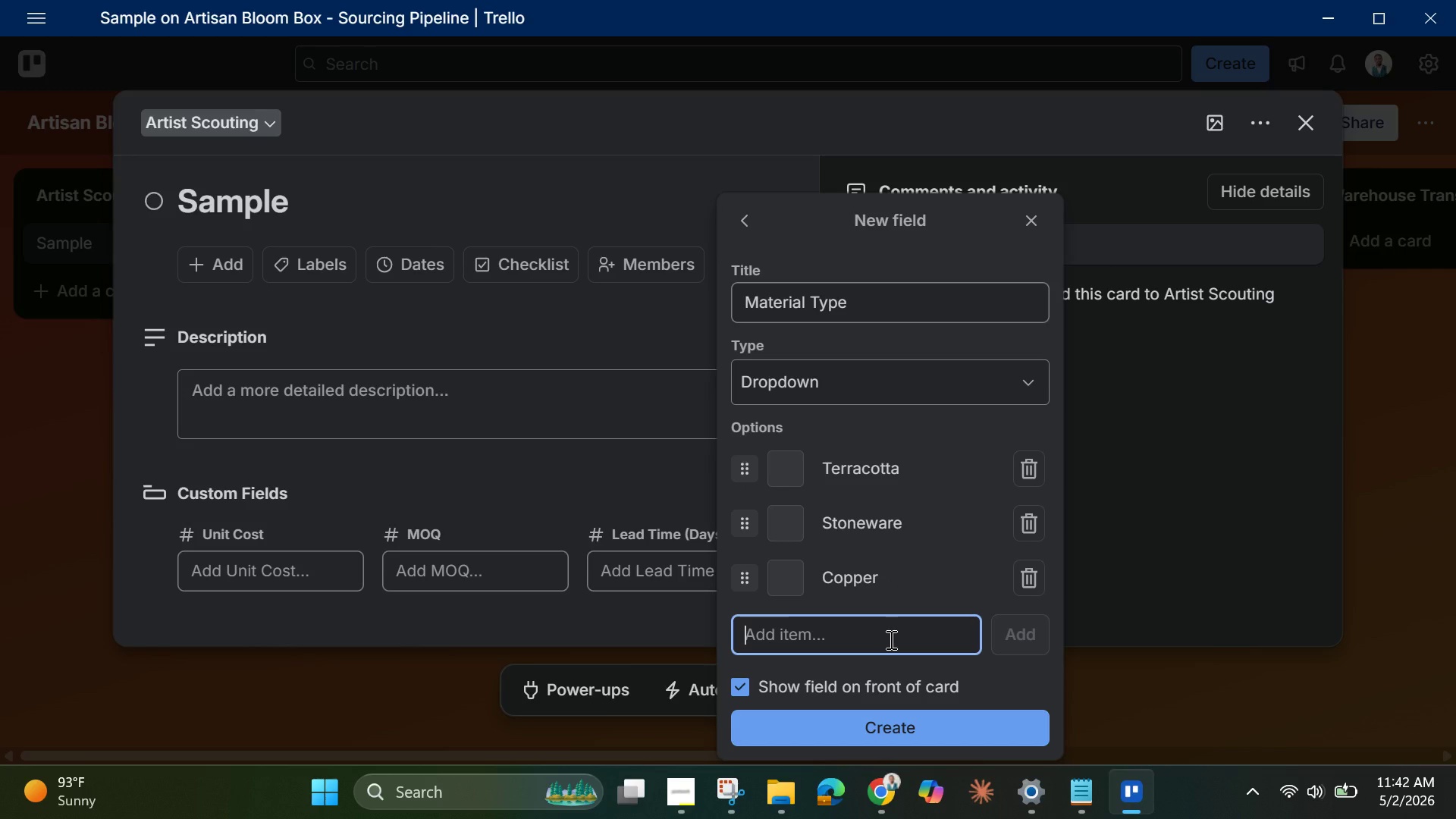 
hold_key(key=ShiftLeft, duration=0.97)
 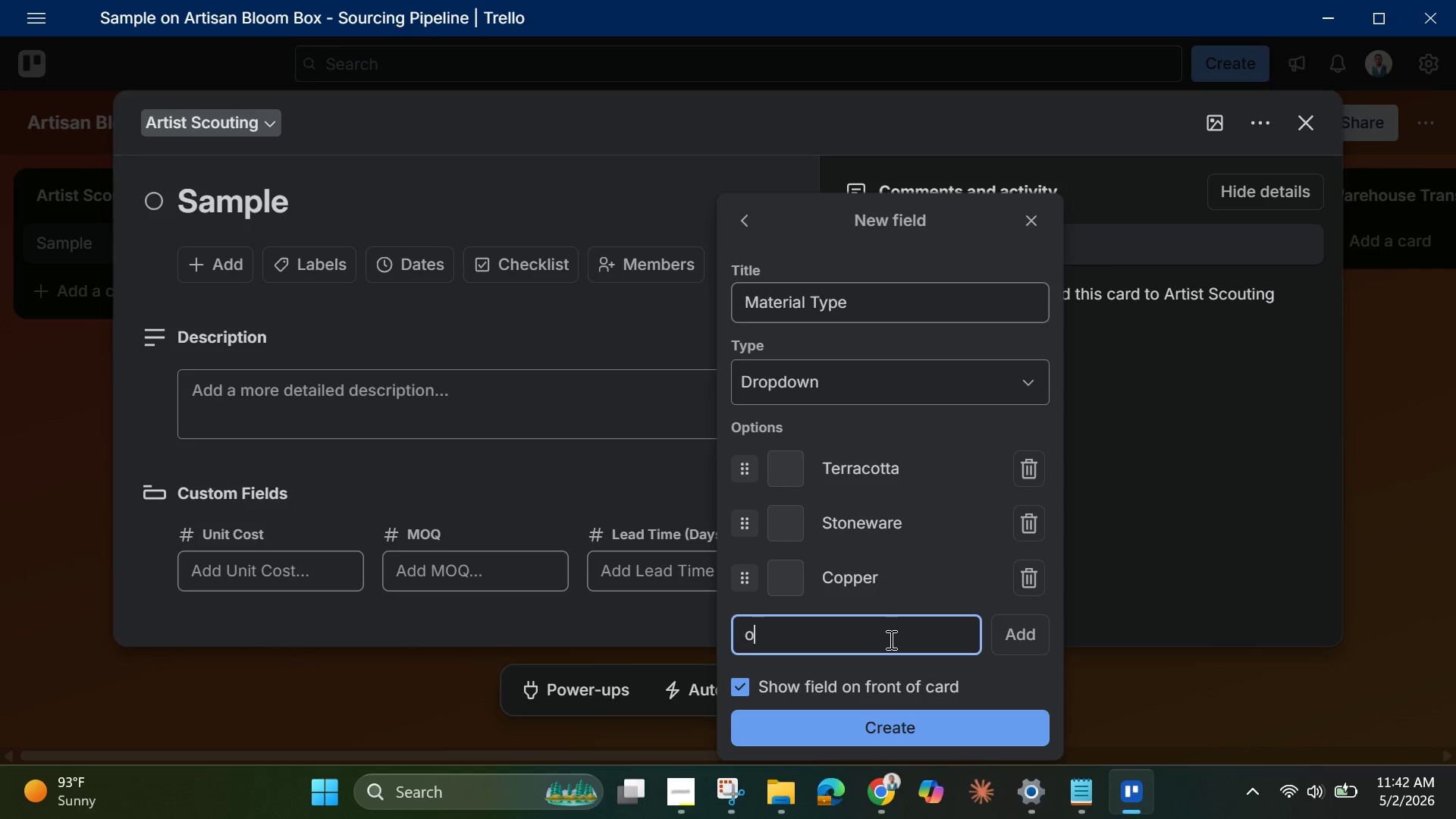 
type(organic Seed)
 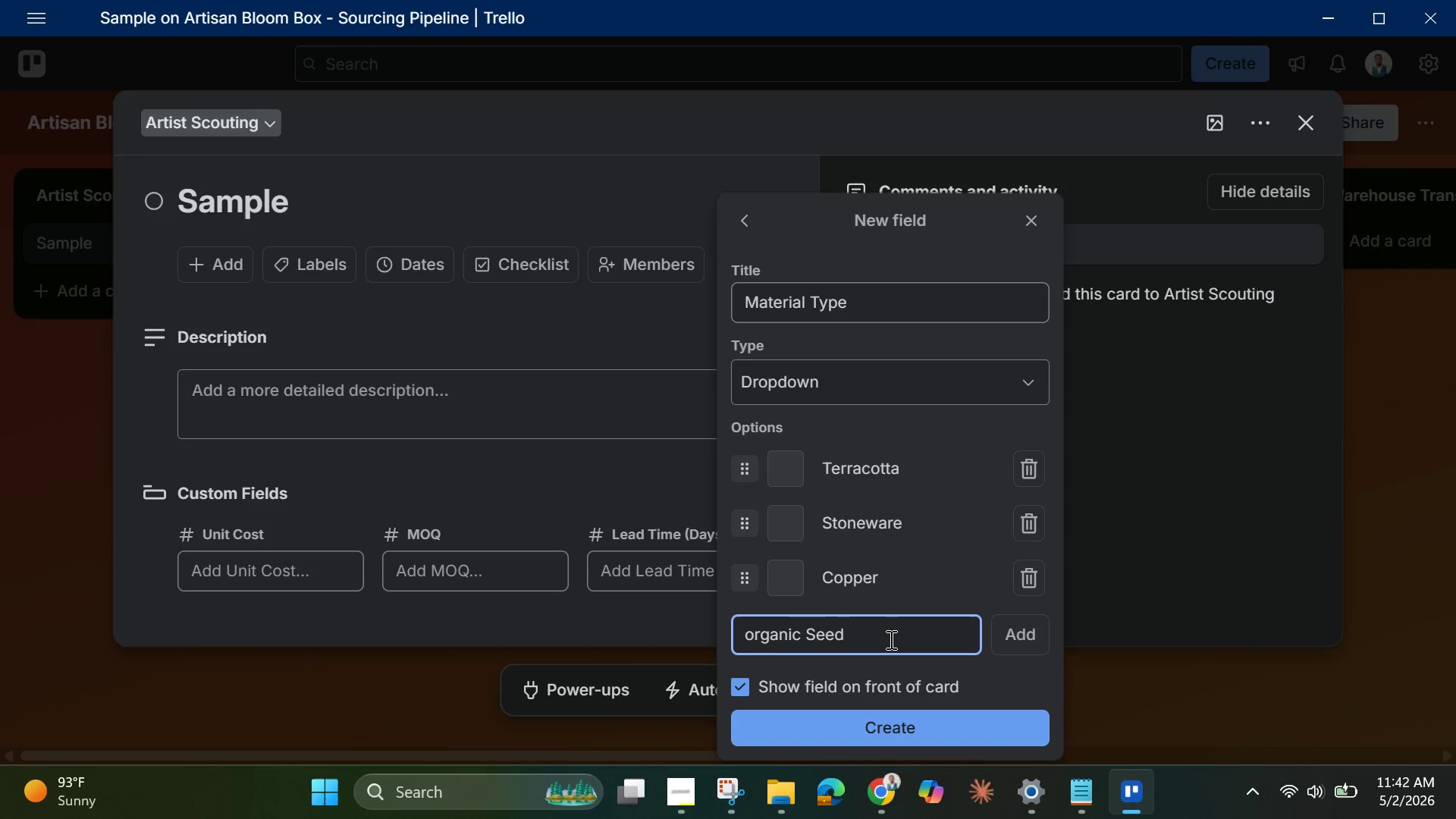 
left_click([755, 644])
 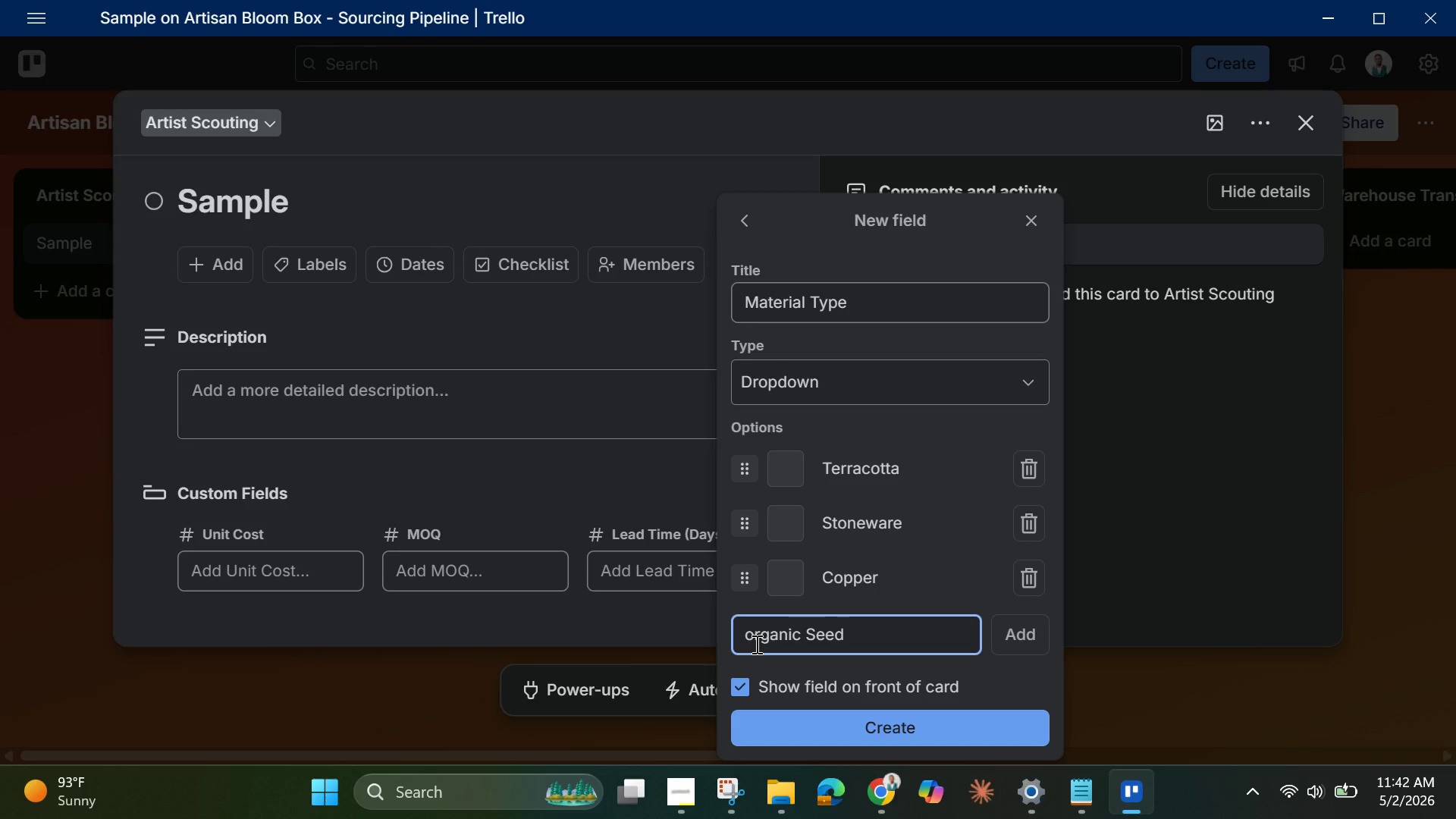 
key(Backspace)
 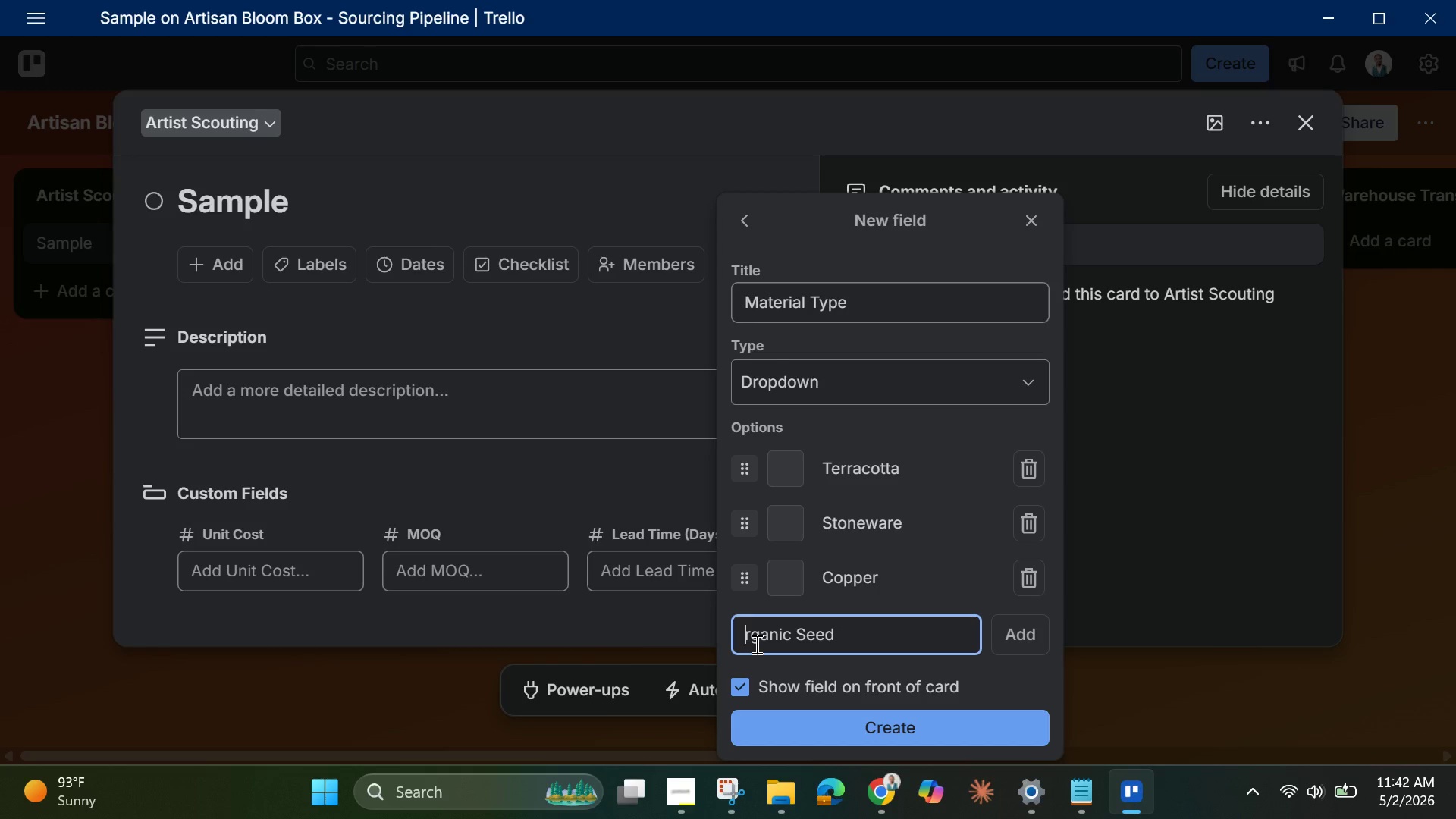 
key(Shift+O)
 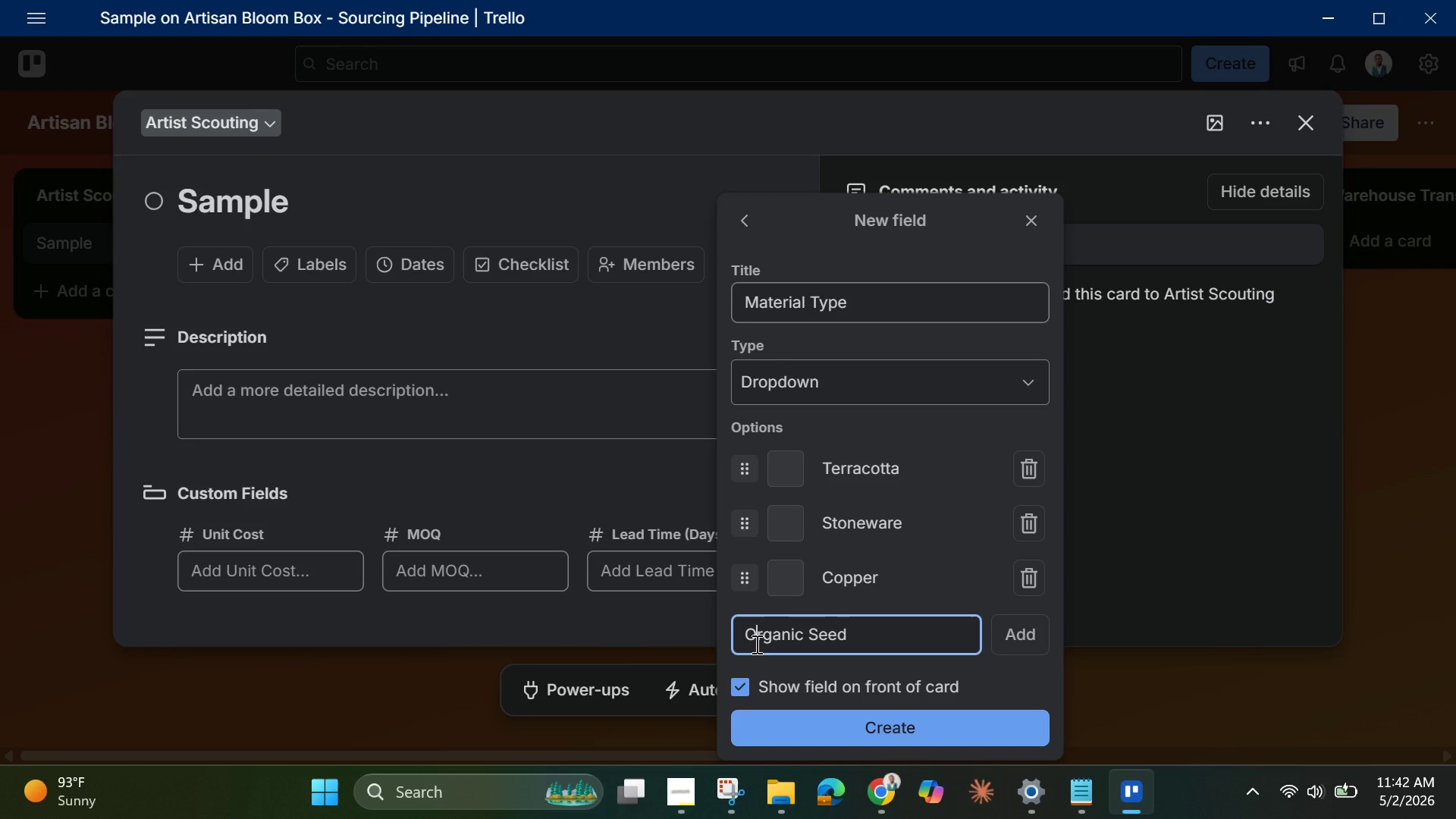 
key(Enter)
 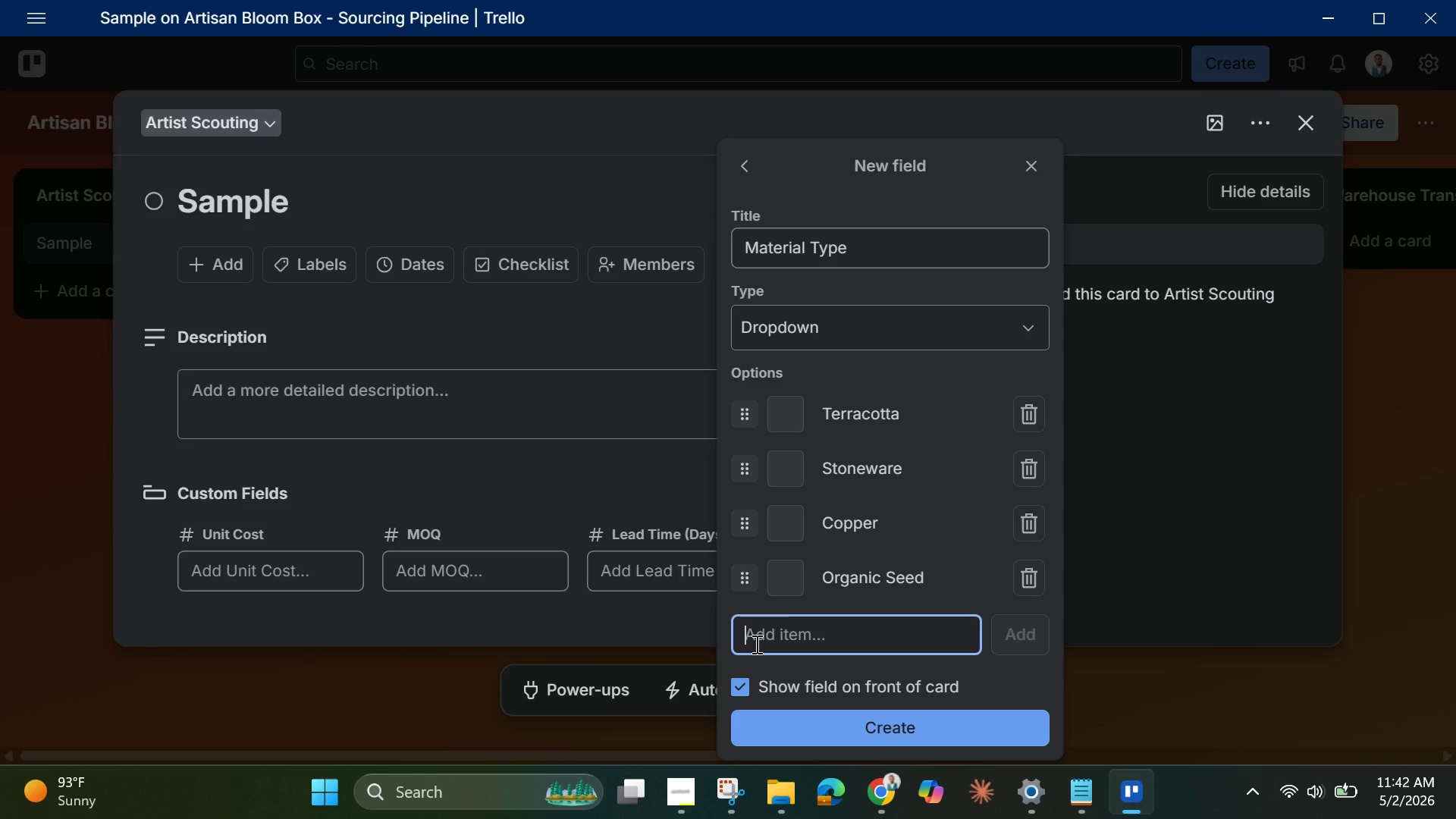 
left_click([755, 644])
 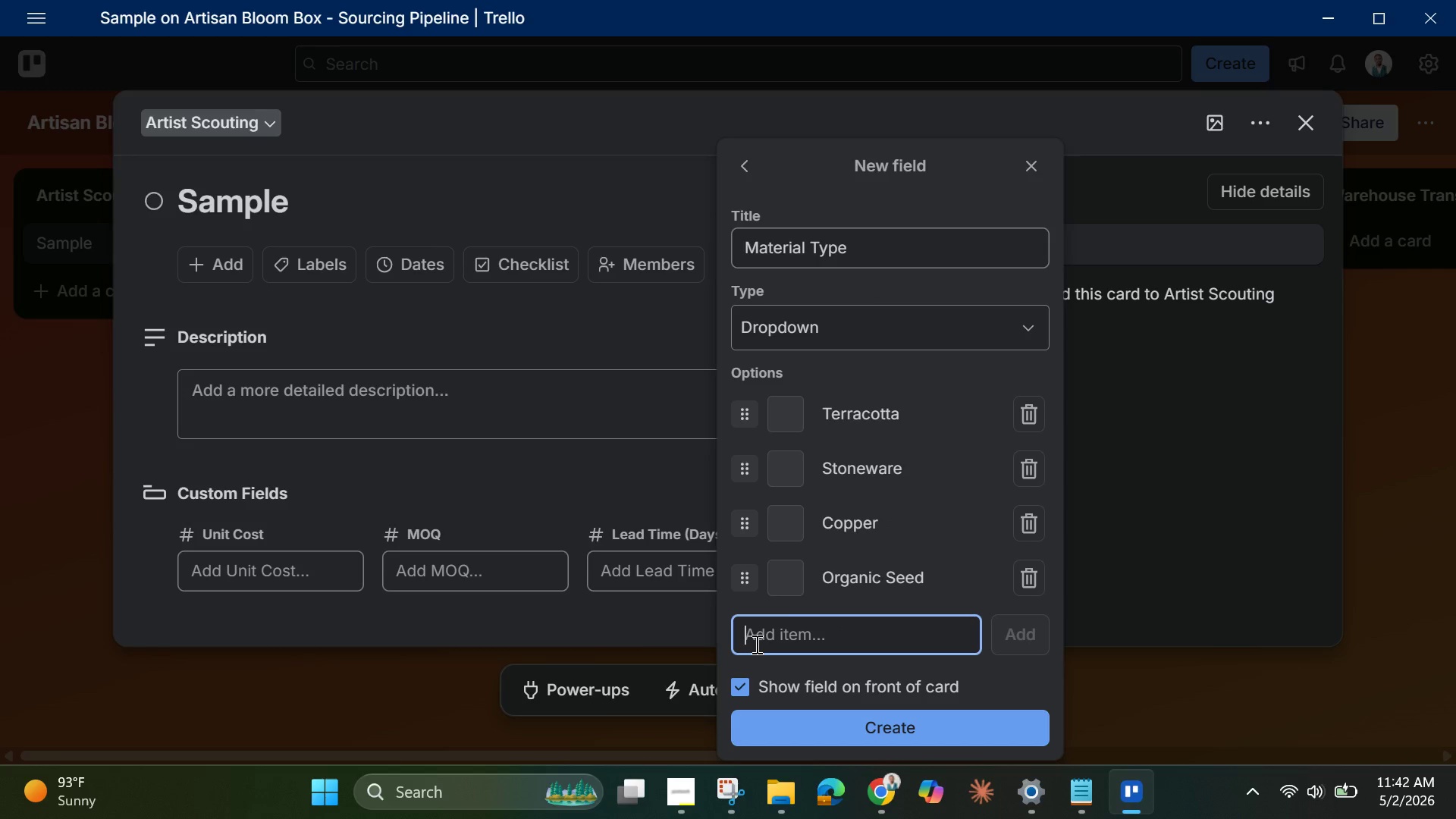 
type(Linen)
 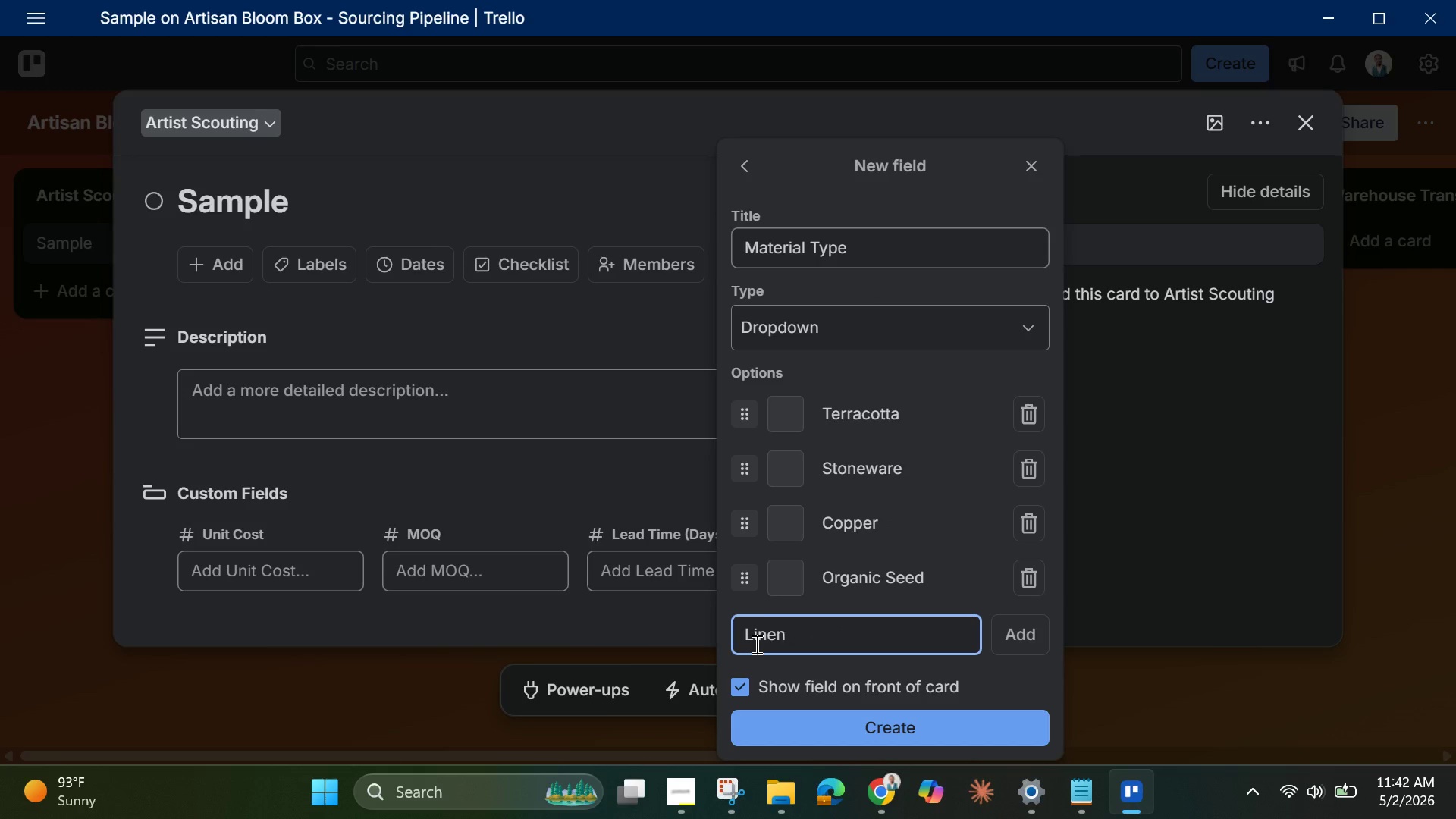 
key(Enter)
 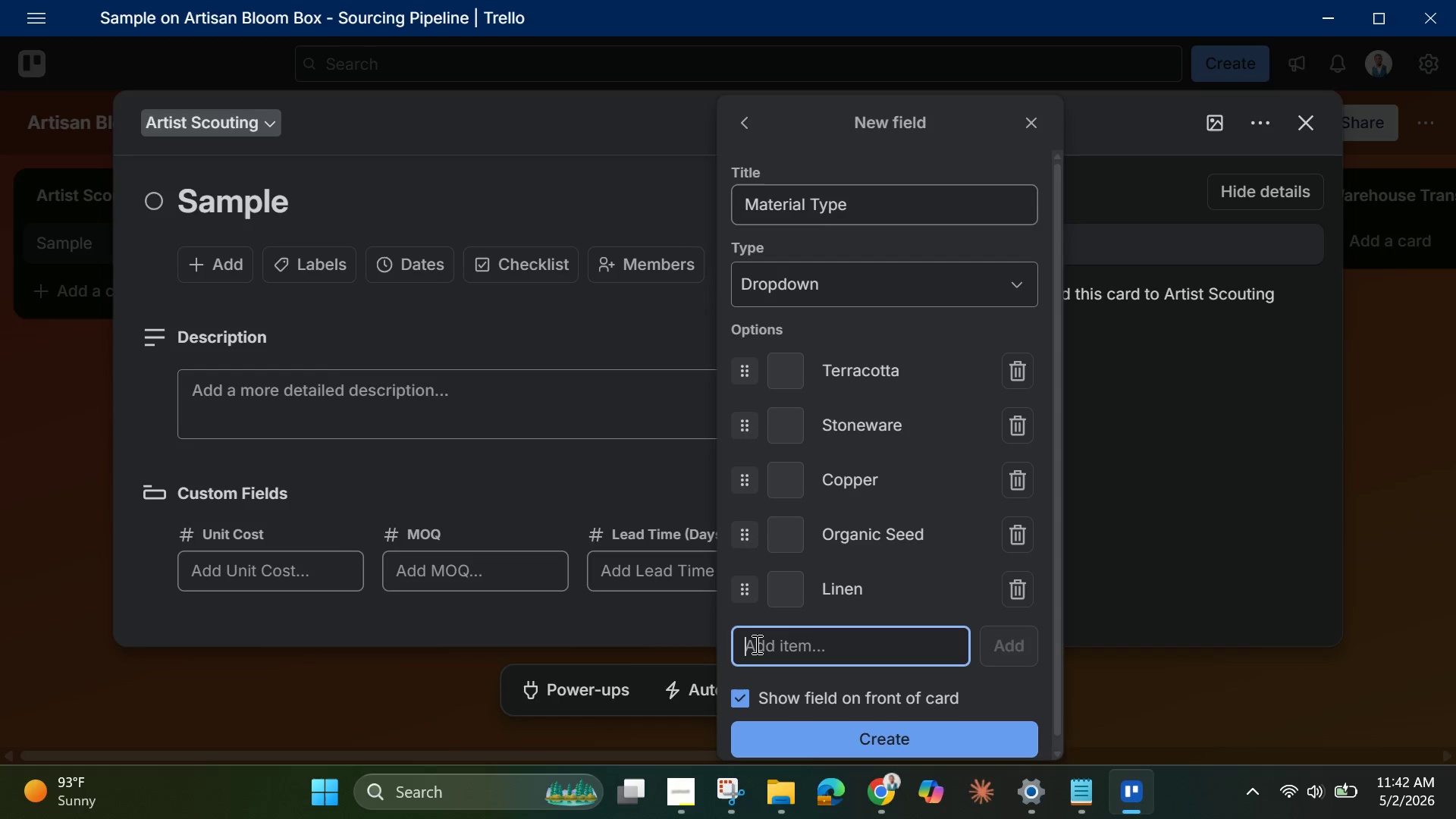 
left_click([755, 644])
 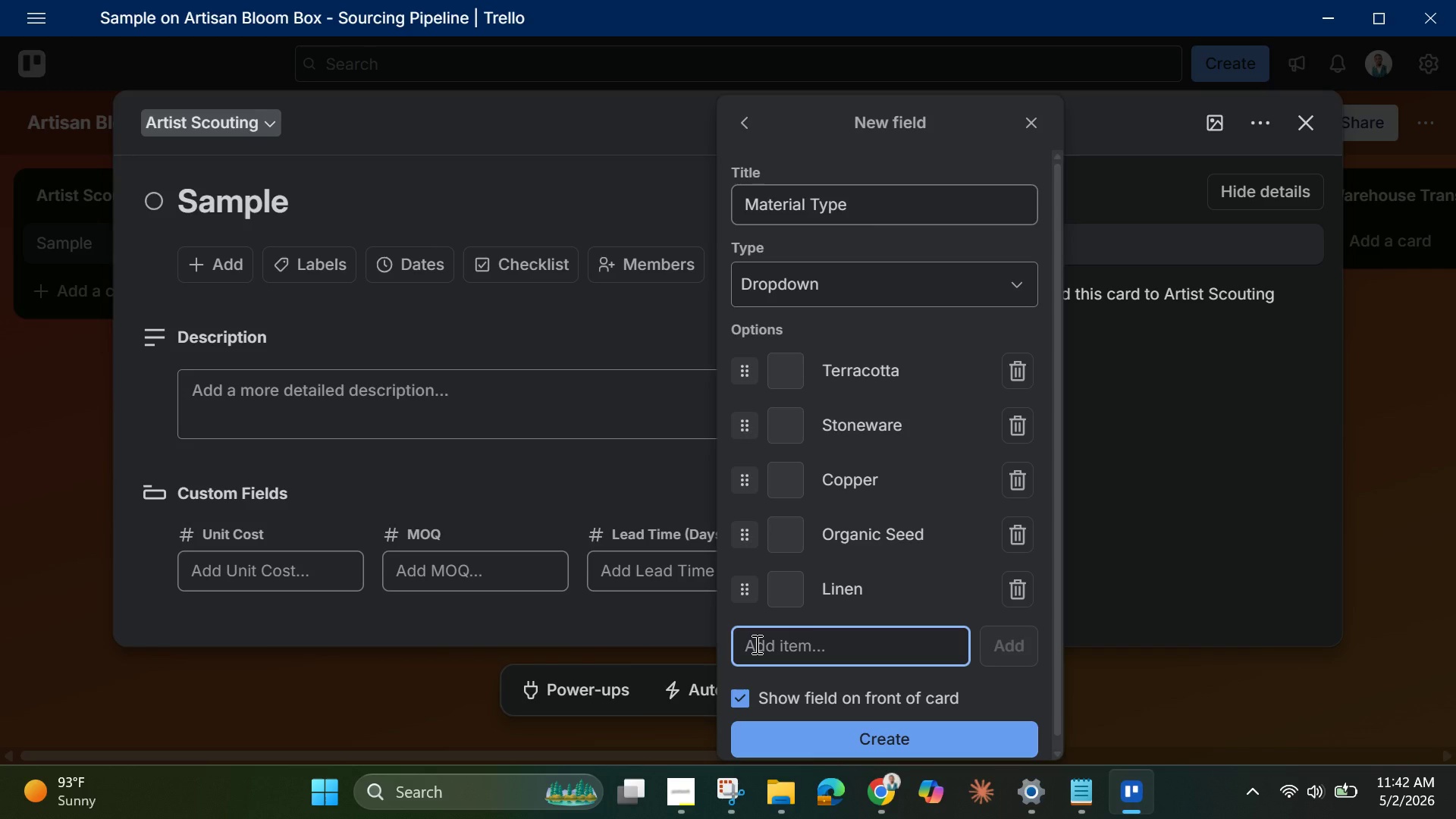 
type(Willoww)
 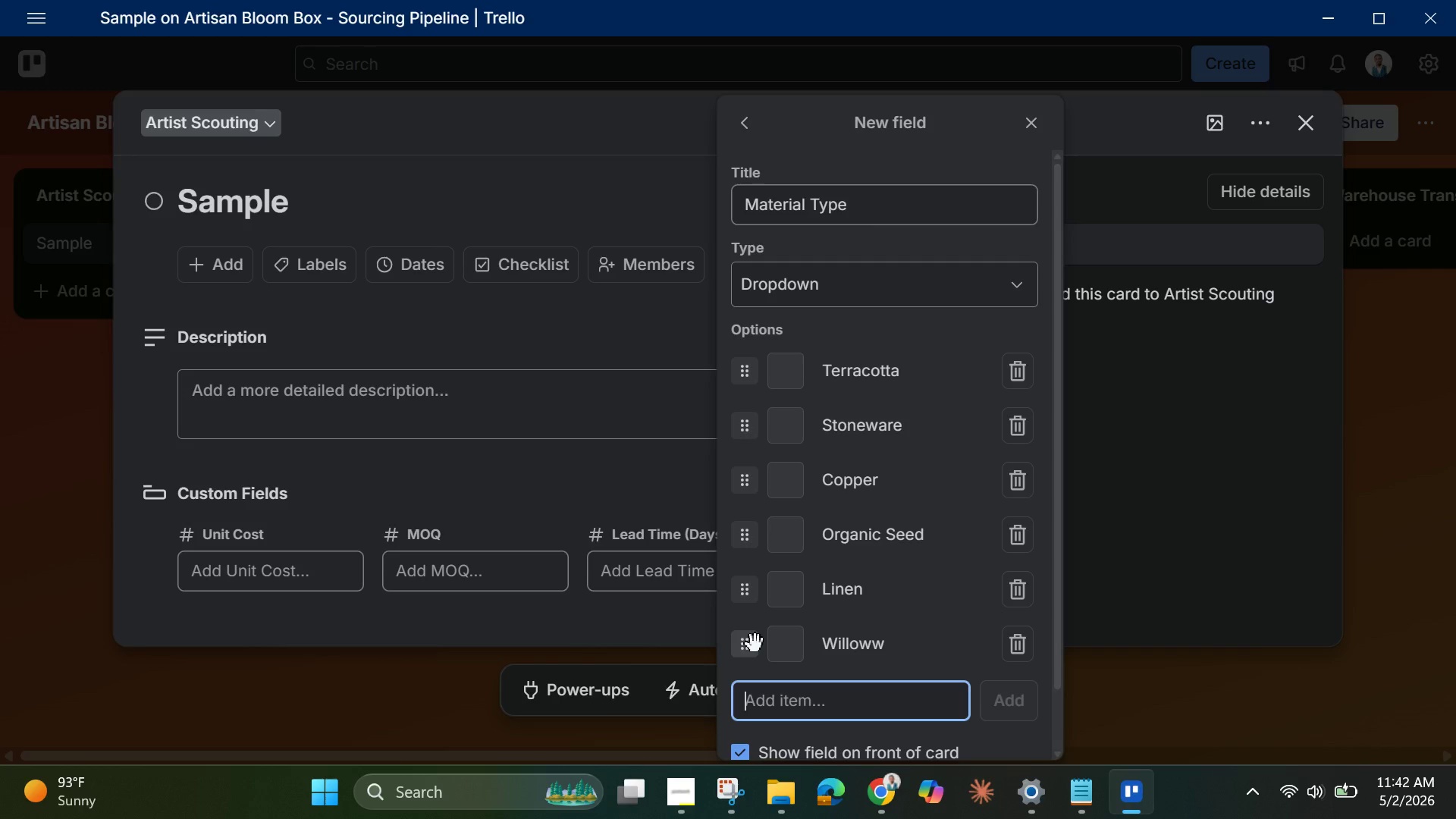 
key(Enter)
 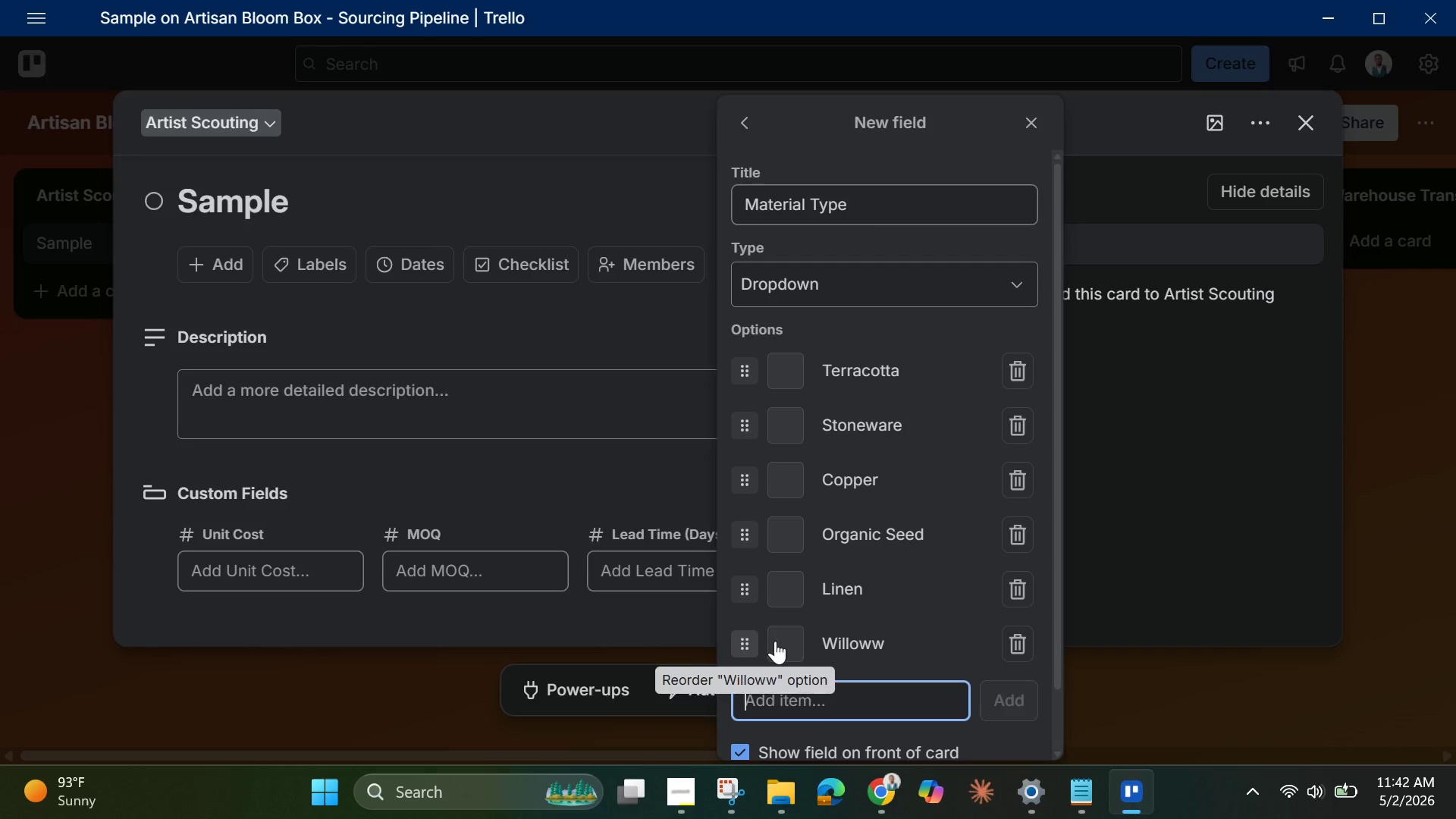 
left_click([896, 631])
 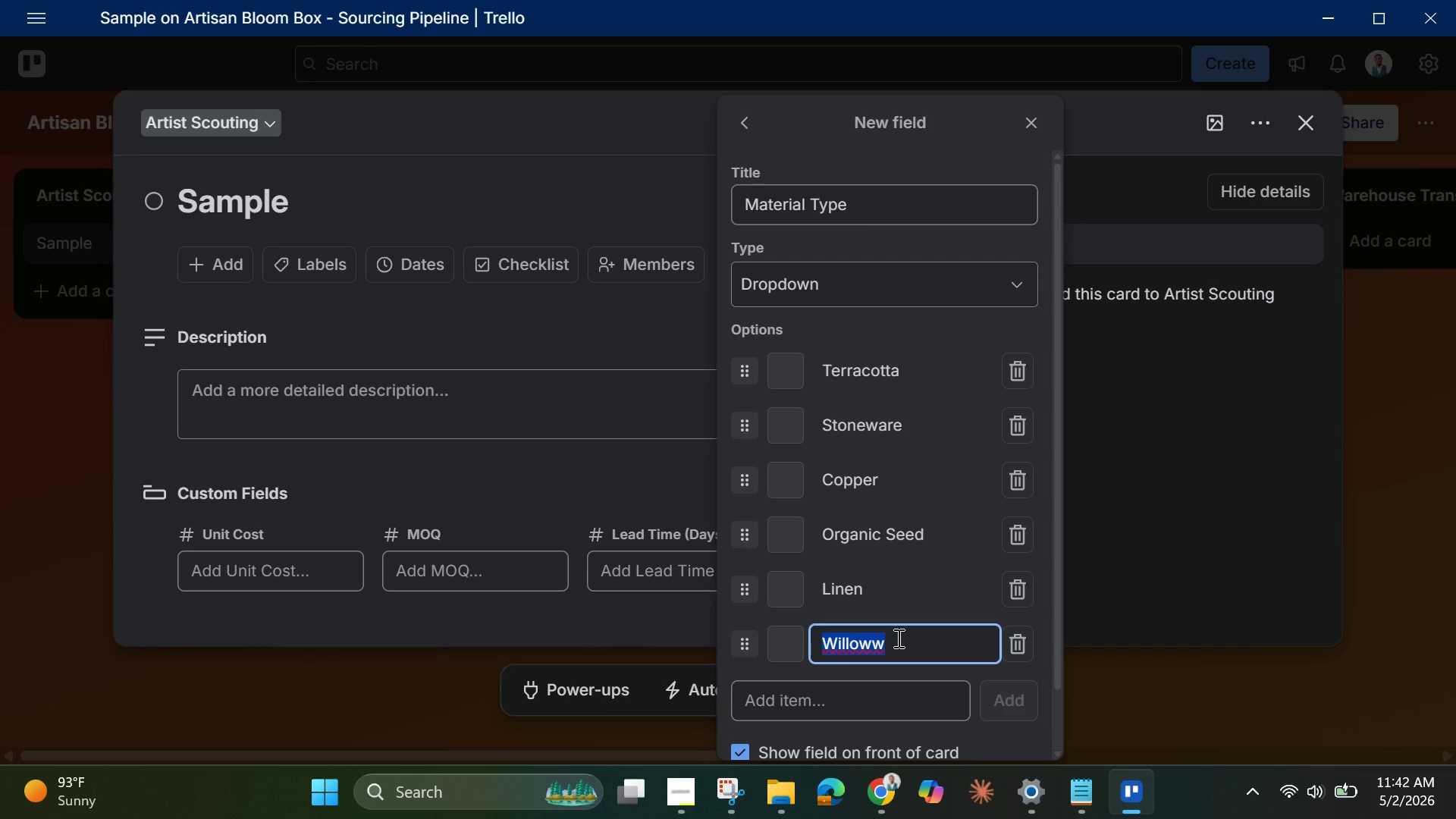 
left_click([897, 638])
 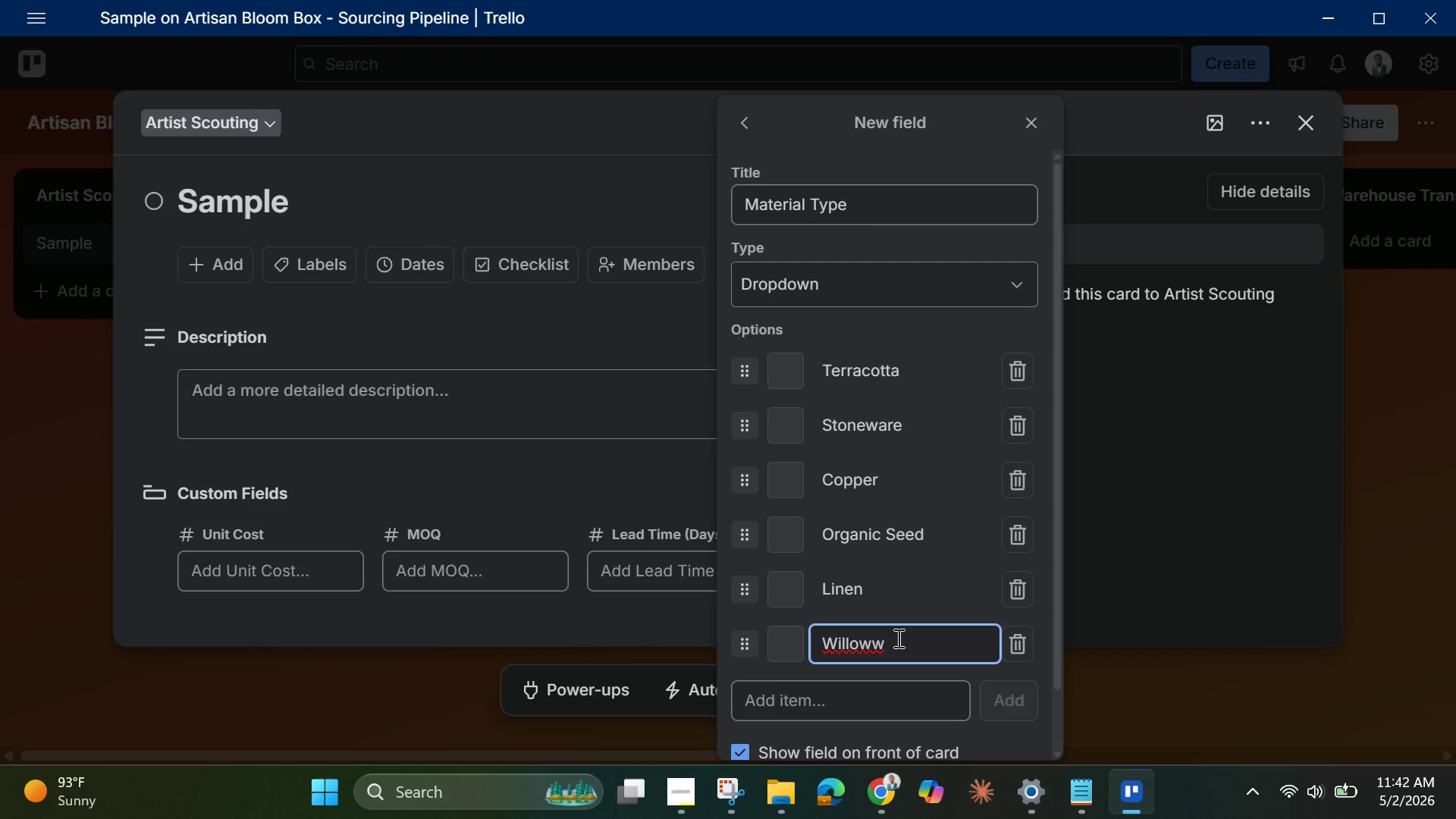 
key(Backspace)
 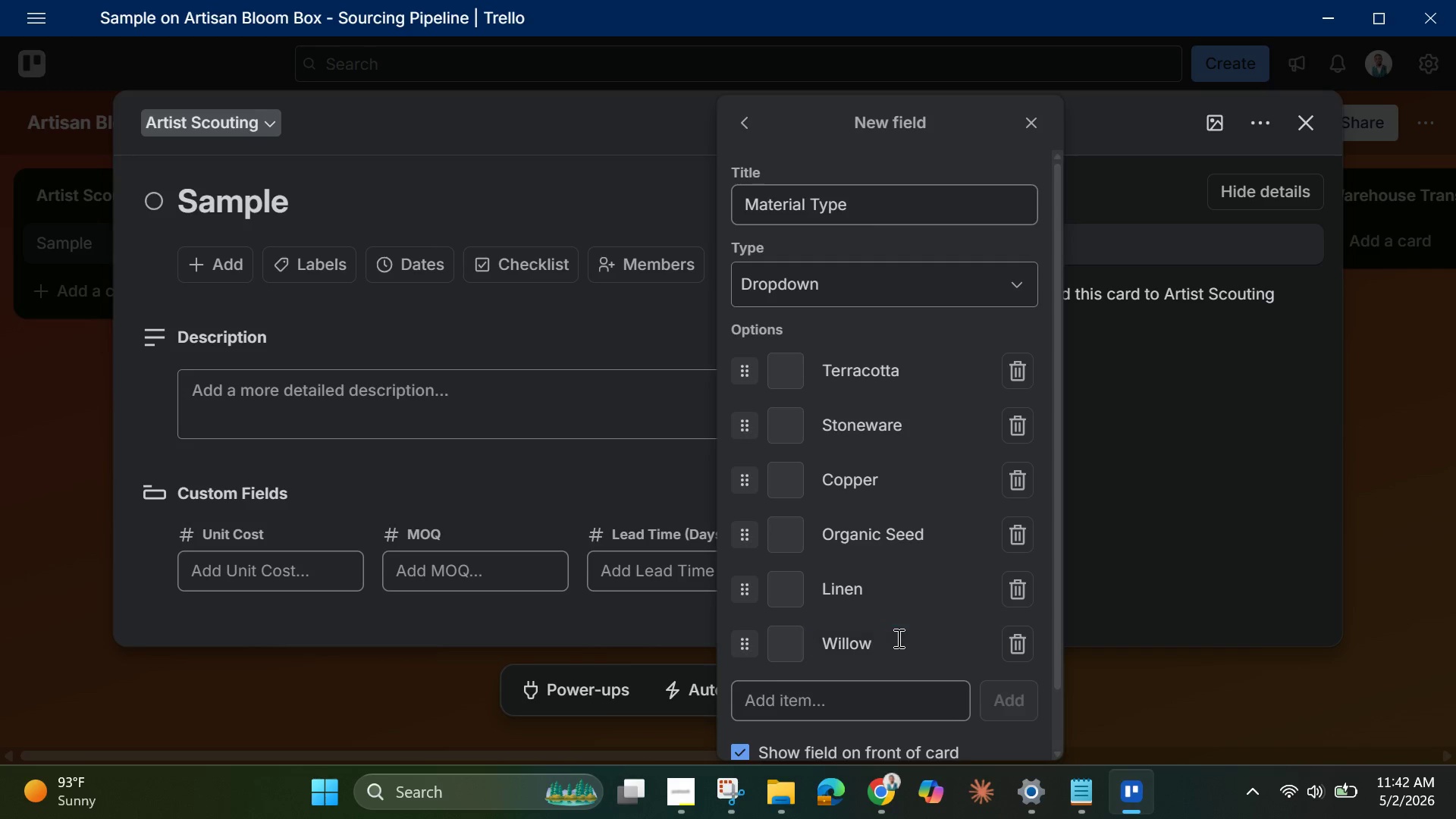 
key(Enter)
 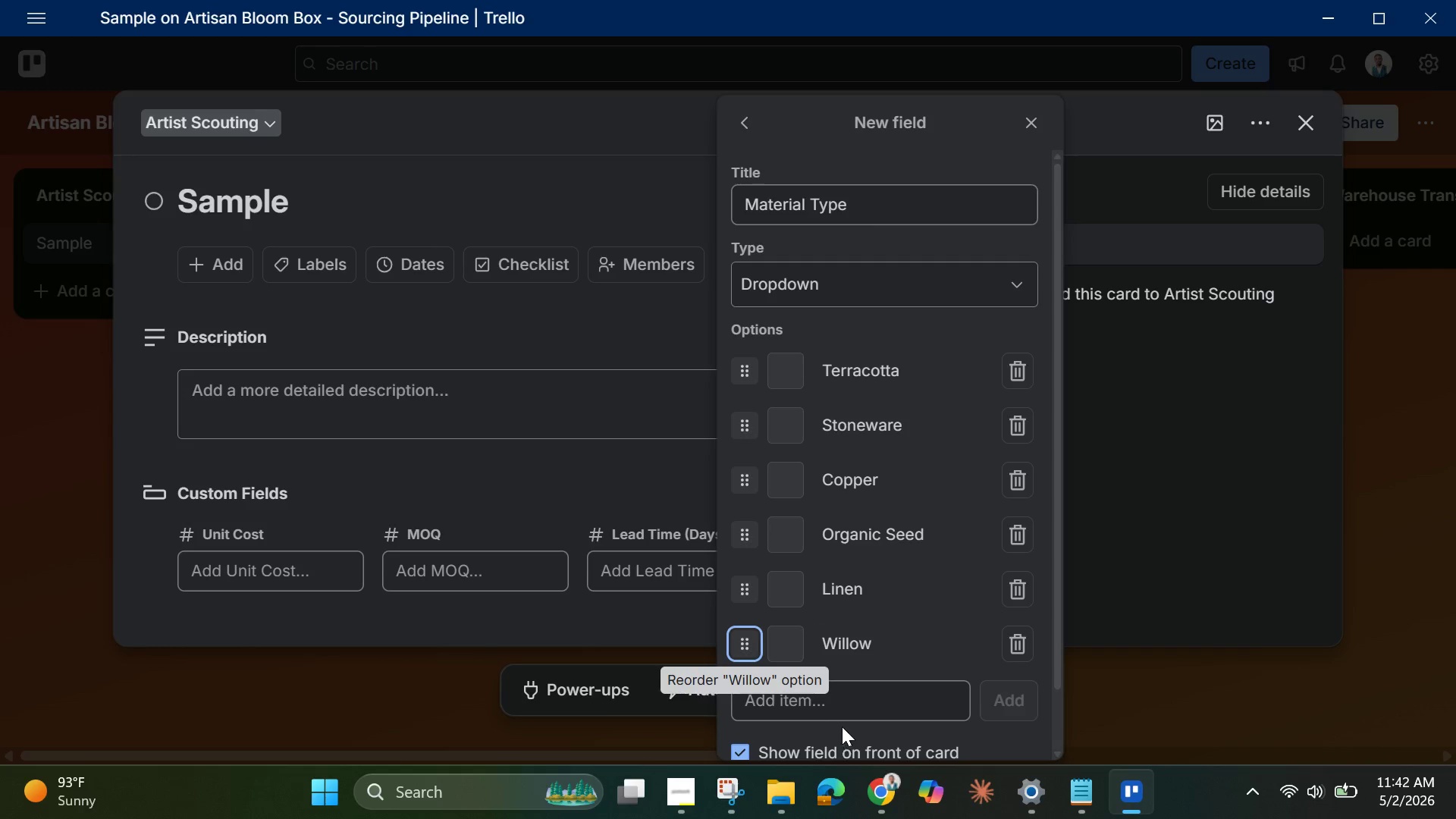 
left_click([843, 698])
 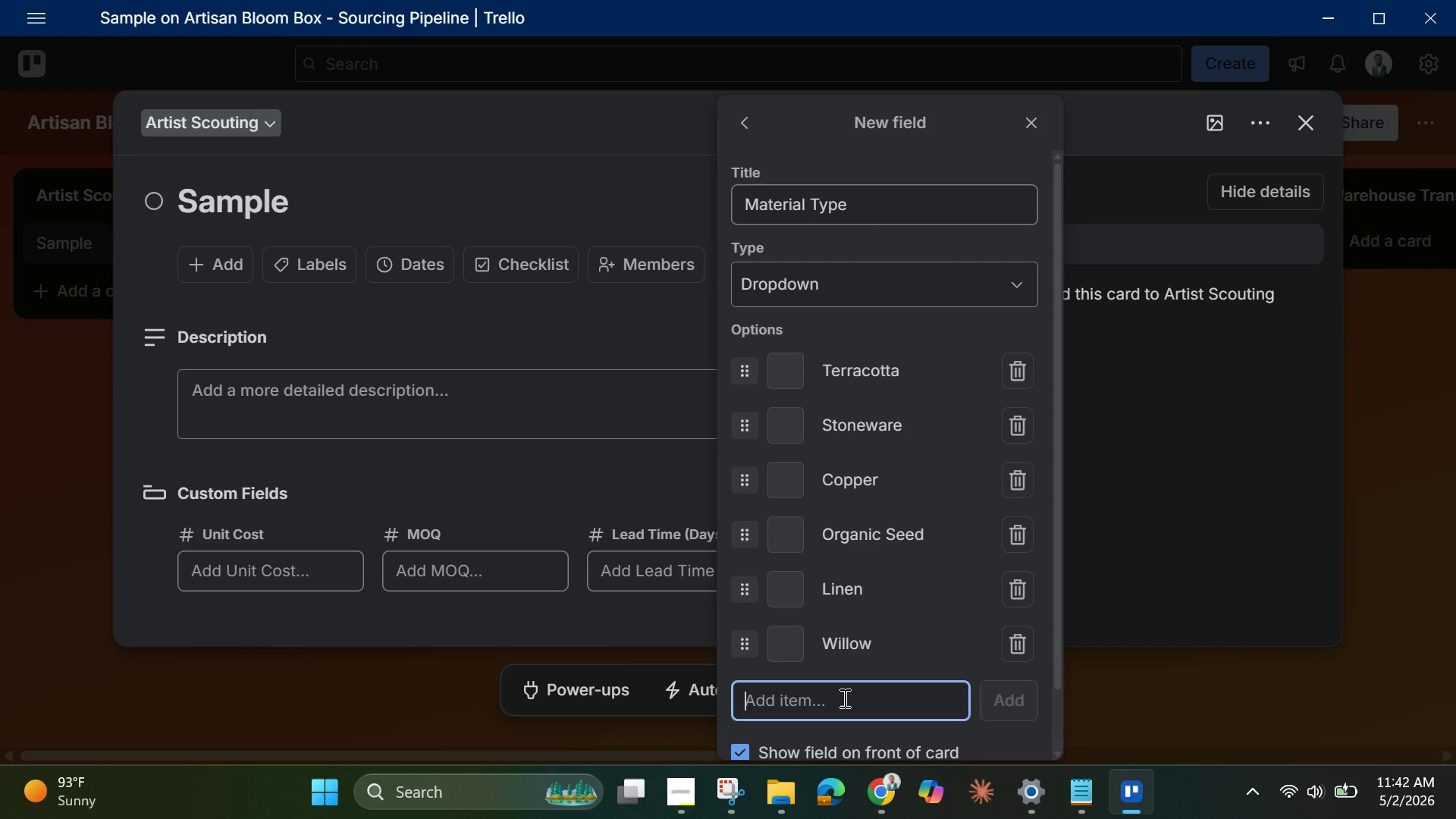 
type(Recycledd )
key(Backspace)
key(Backspace)
key(Backspace)
key(Backspace)
 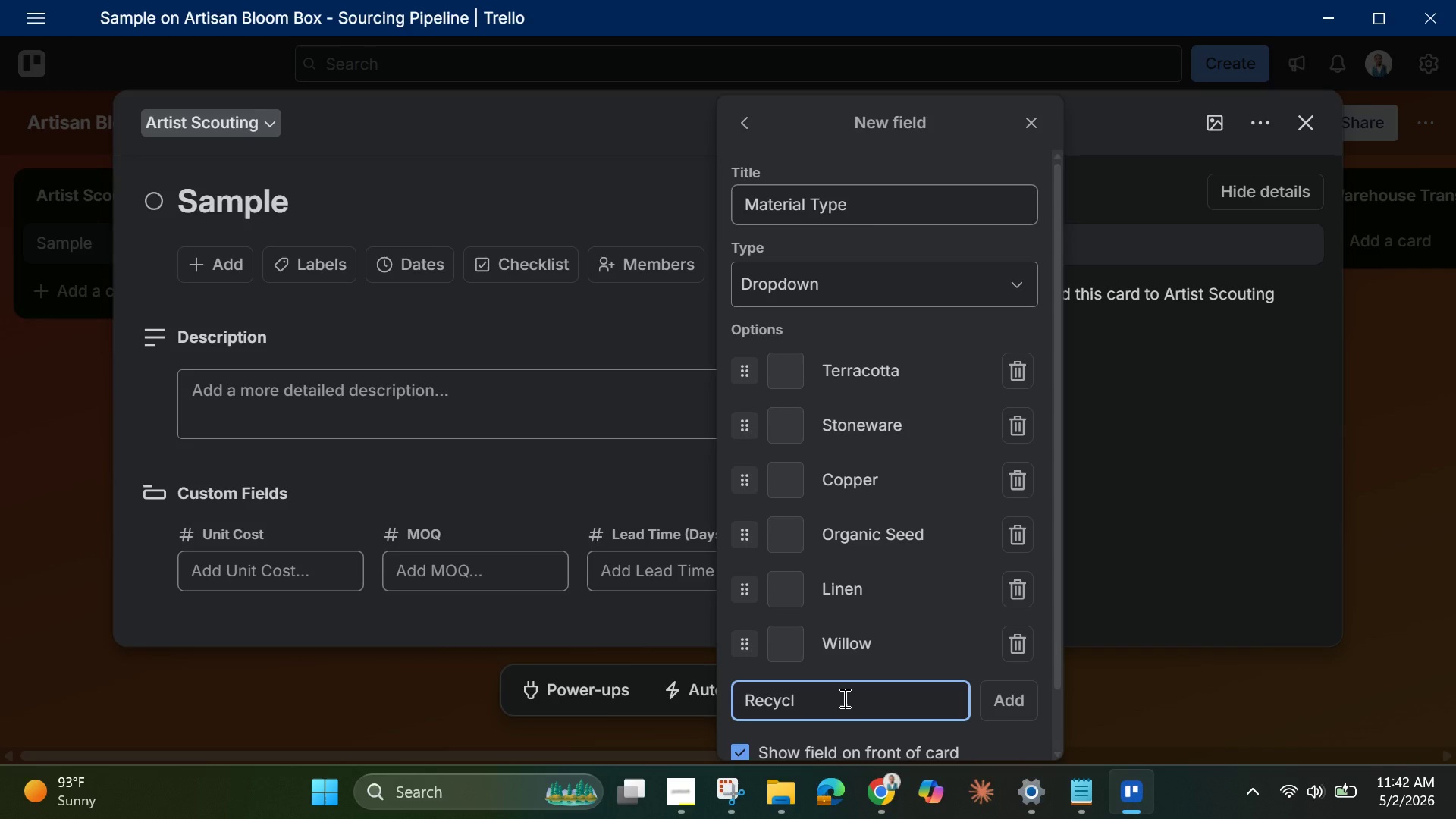 
type(ed Glass)
 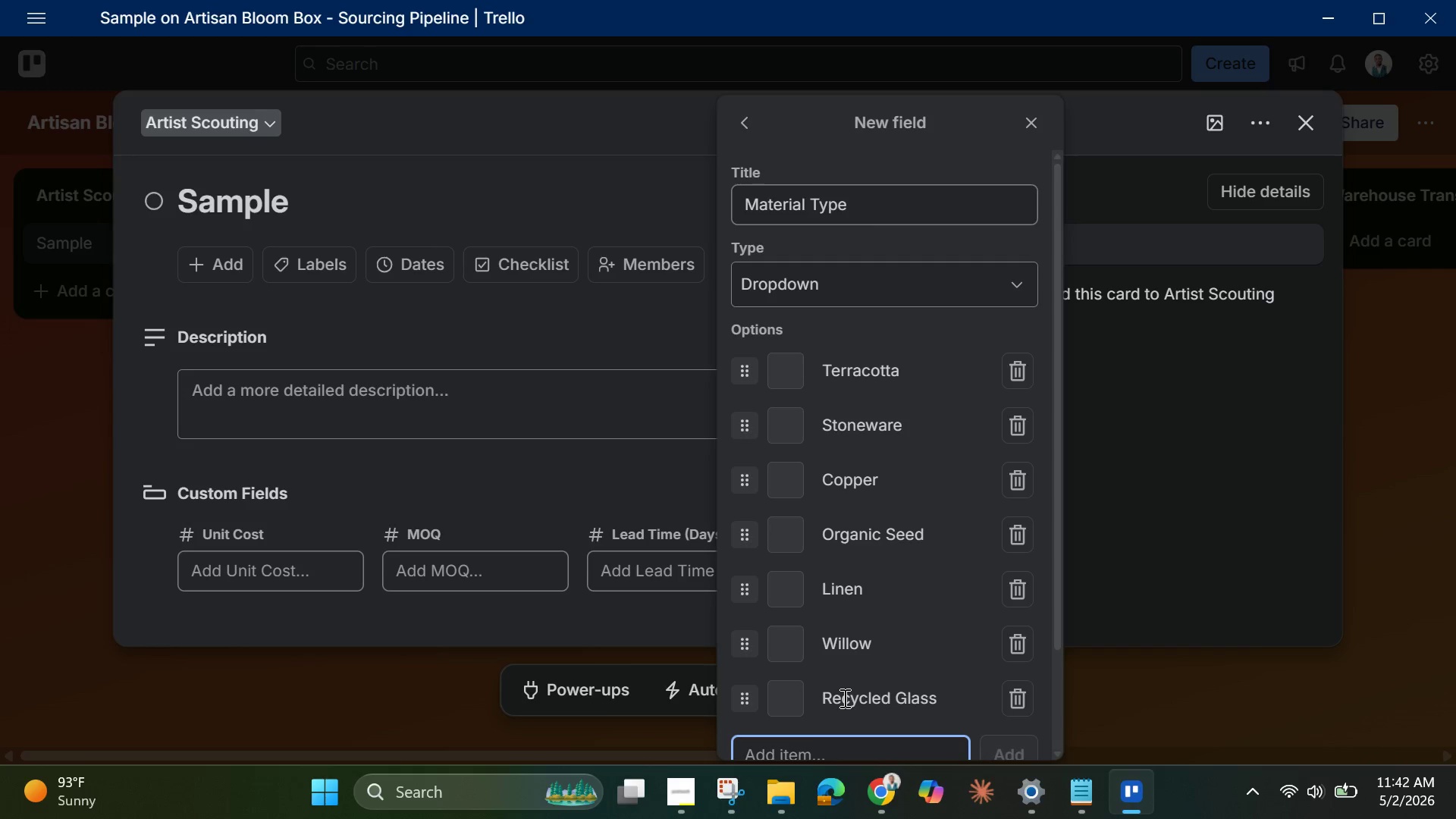 
 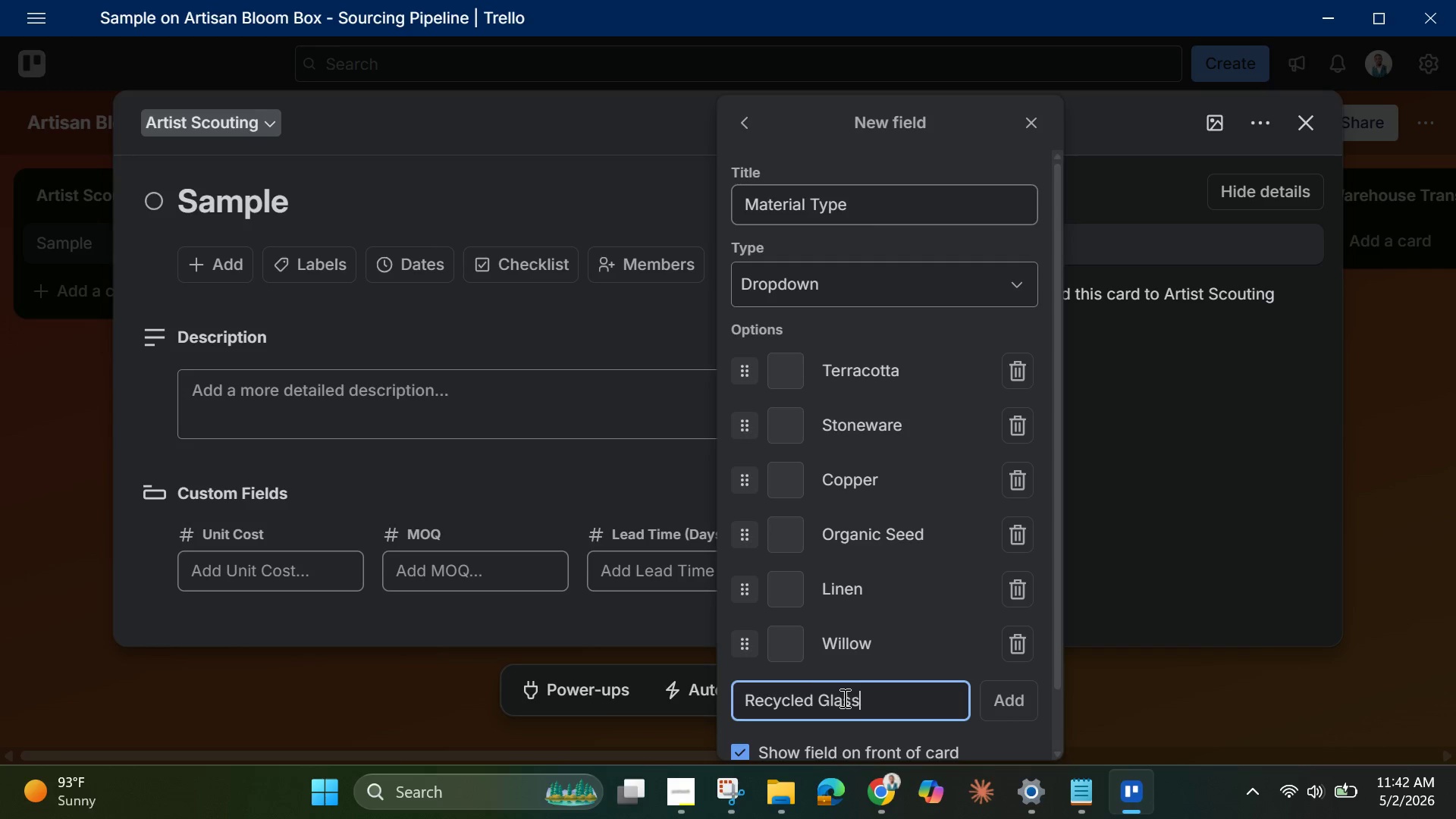 
key(Enter)
 